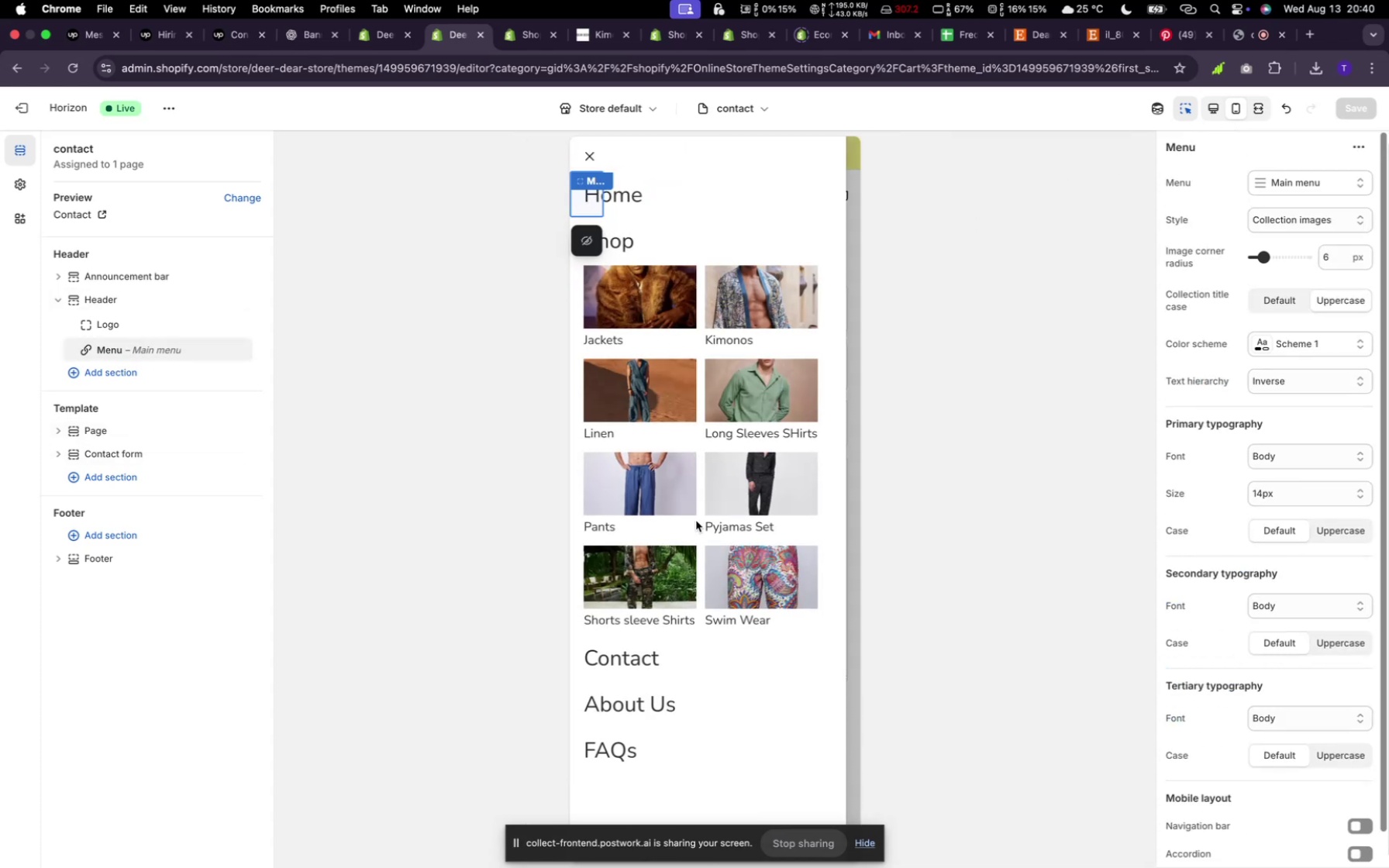 
left_click([581, 195])
 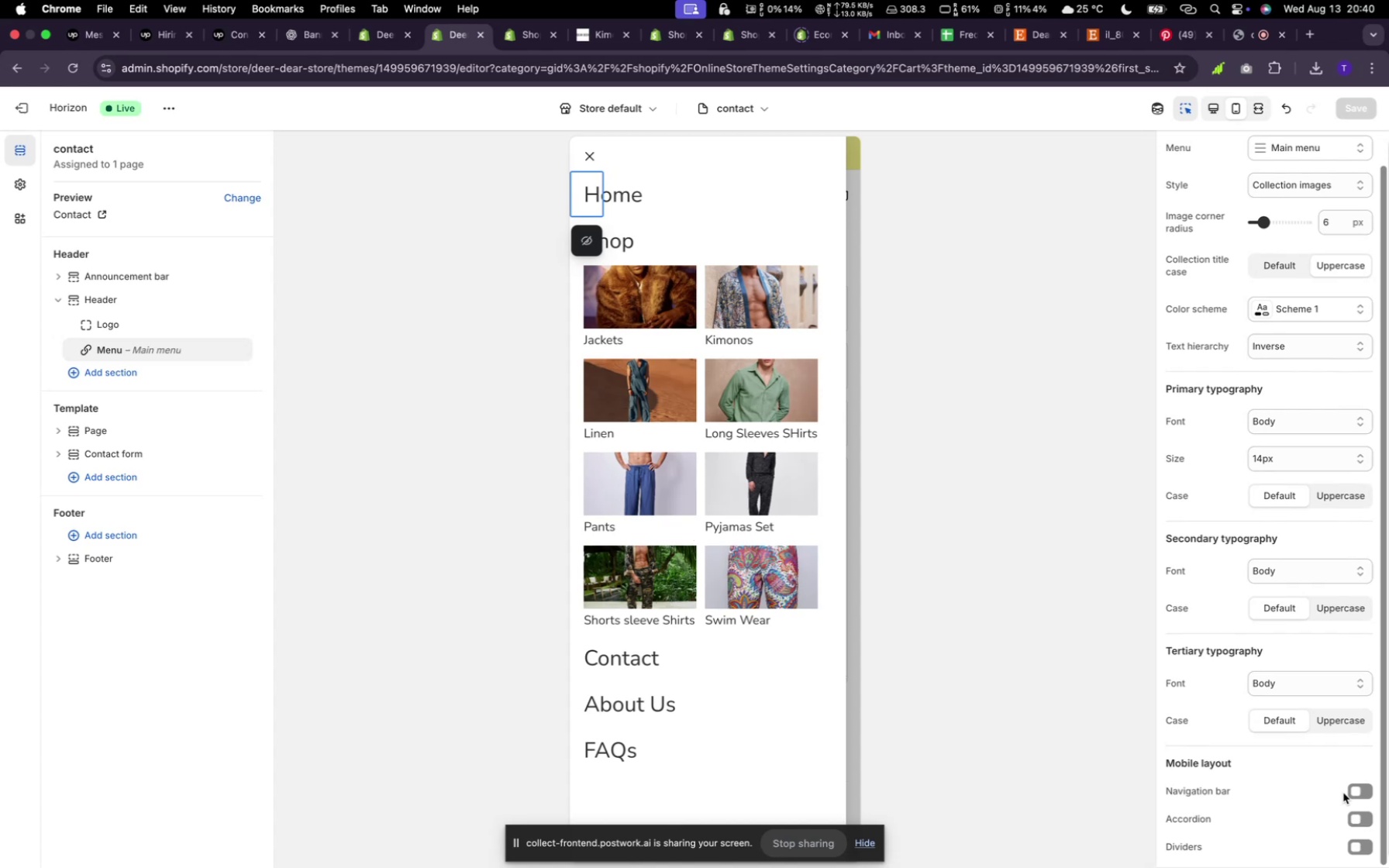 
scroll: coordinate [1231, 696], scroll_direction: down, amount: 4.0
 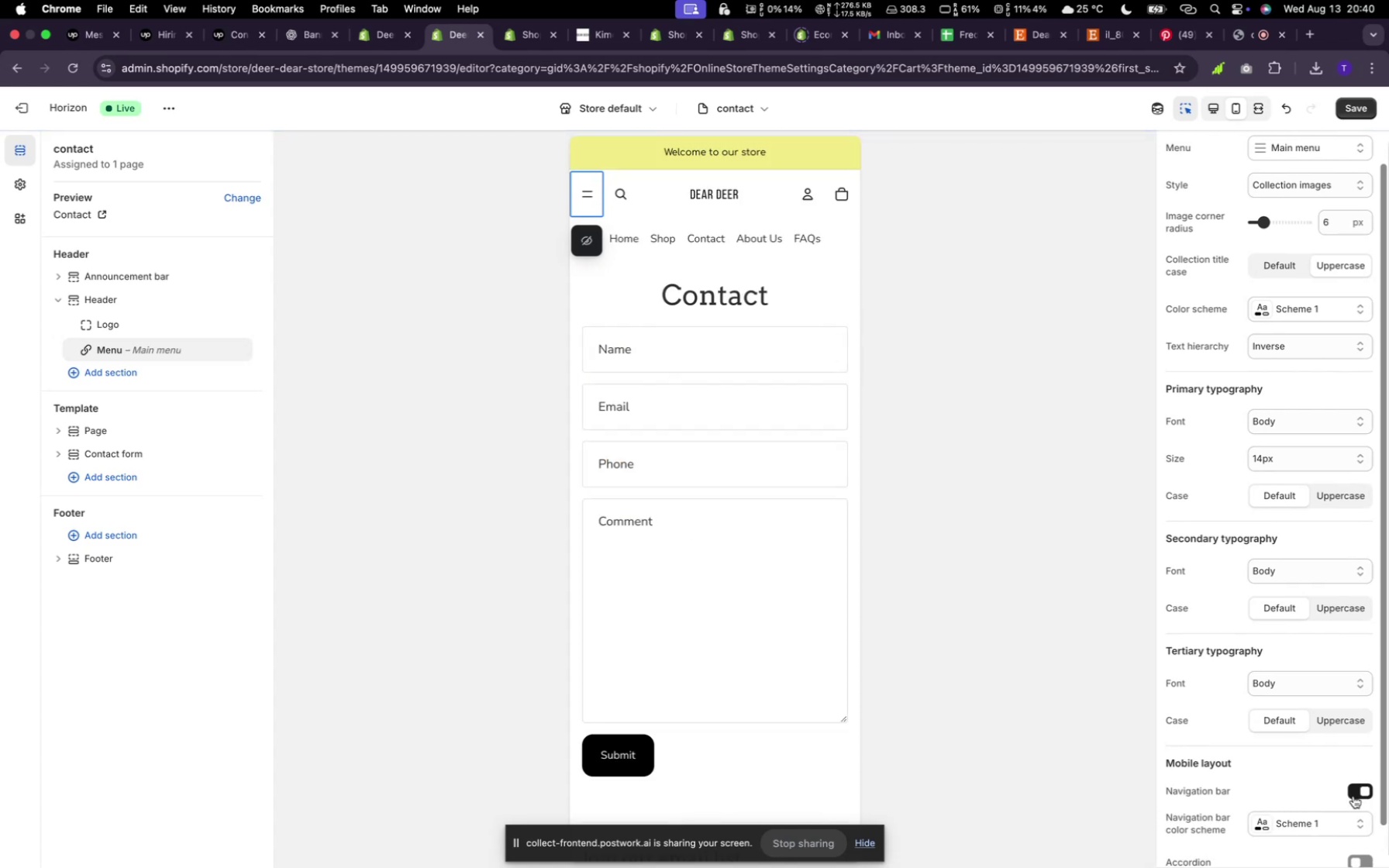 
left_click([1353, 796])
 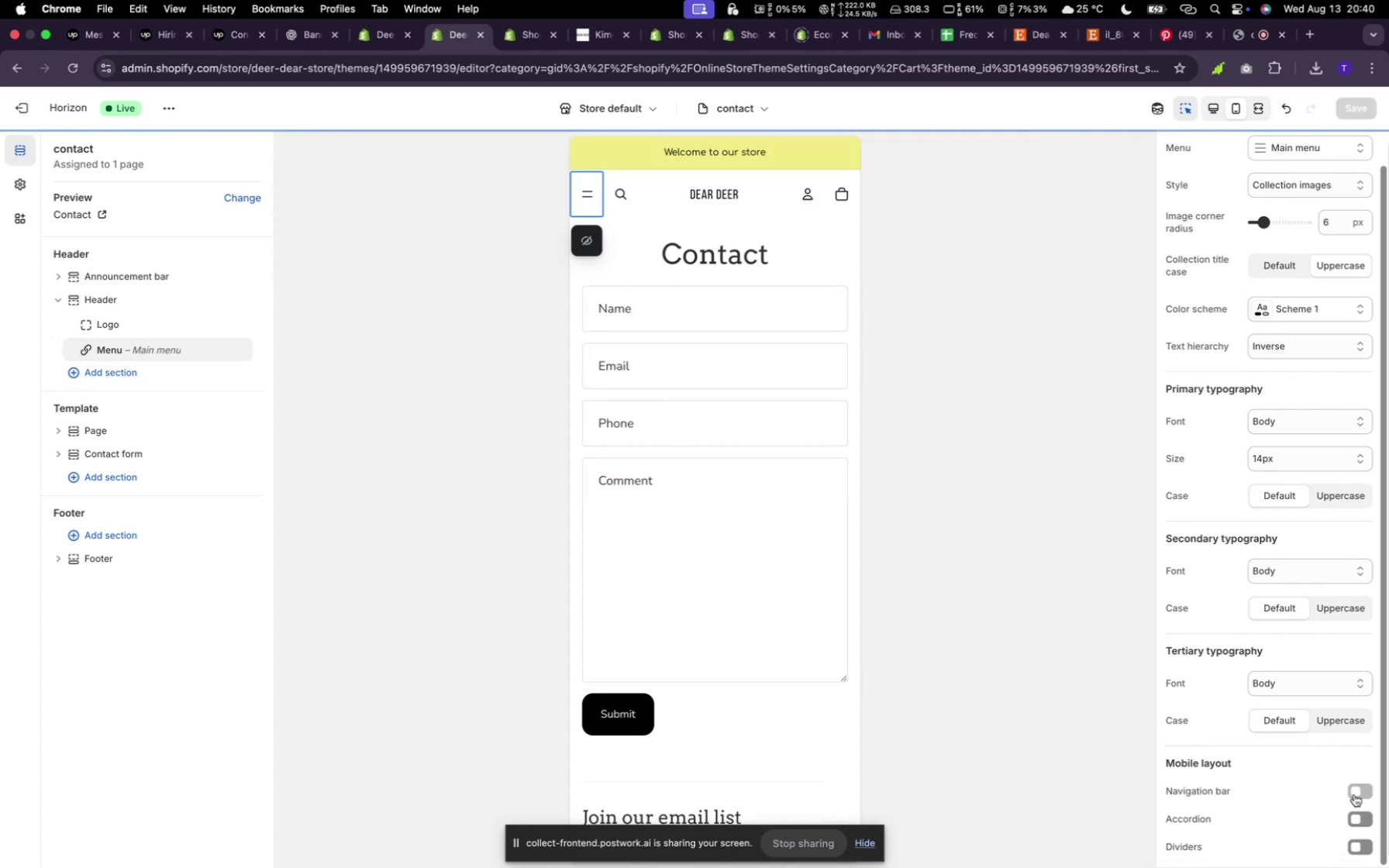 
left_click([1354, 794])
 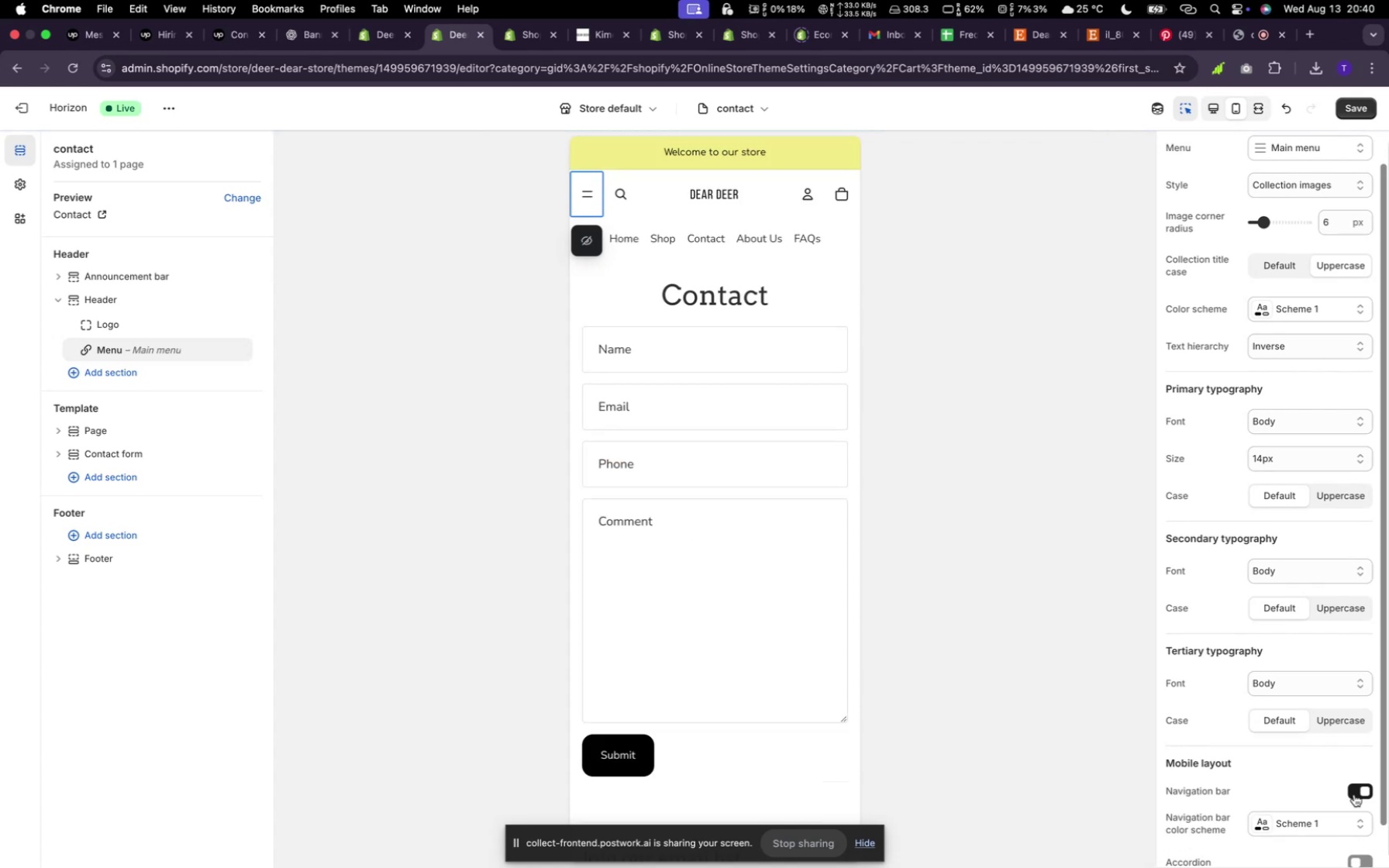 
left_click([1354, 794])
 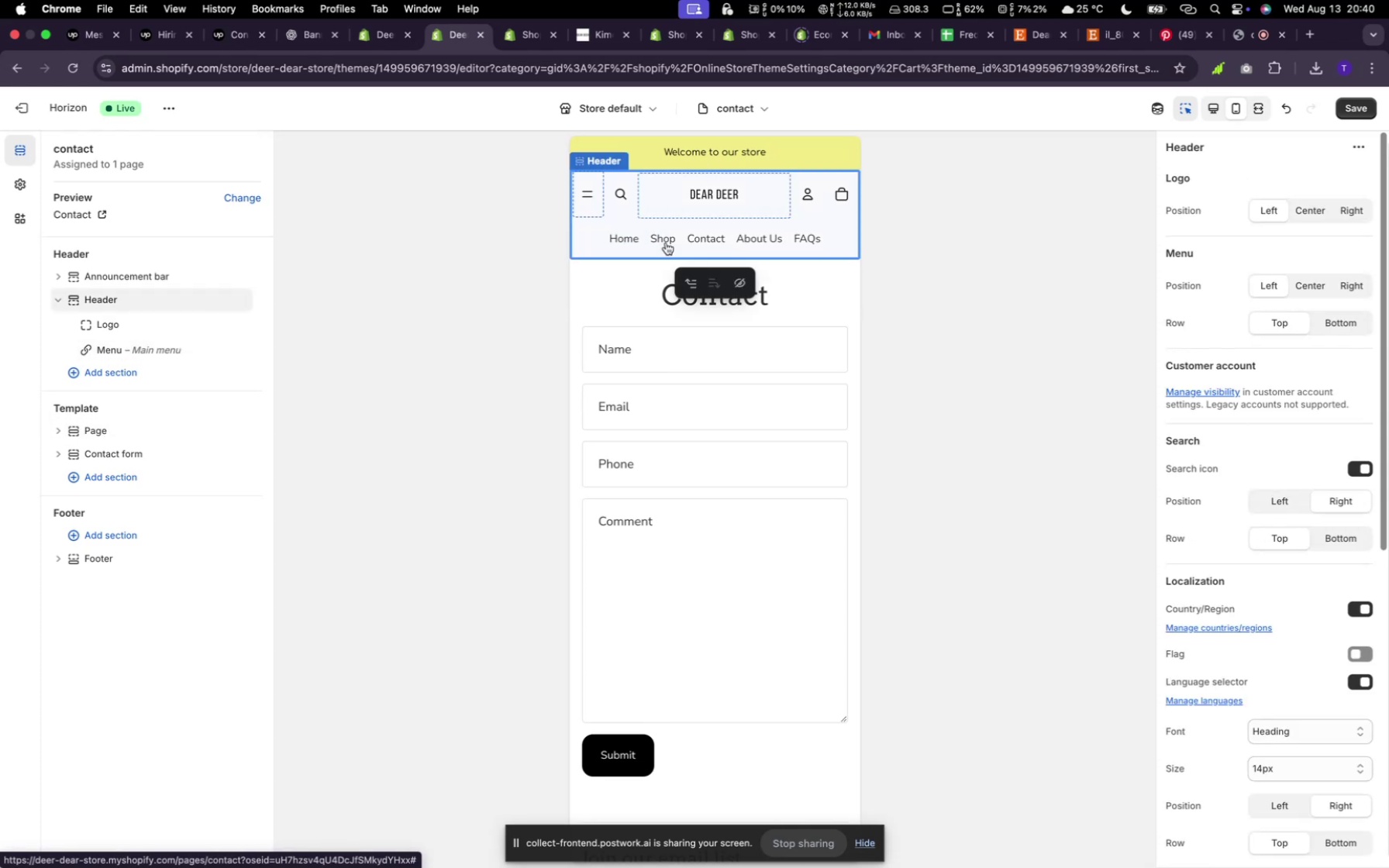 
wait(6.6)
 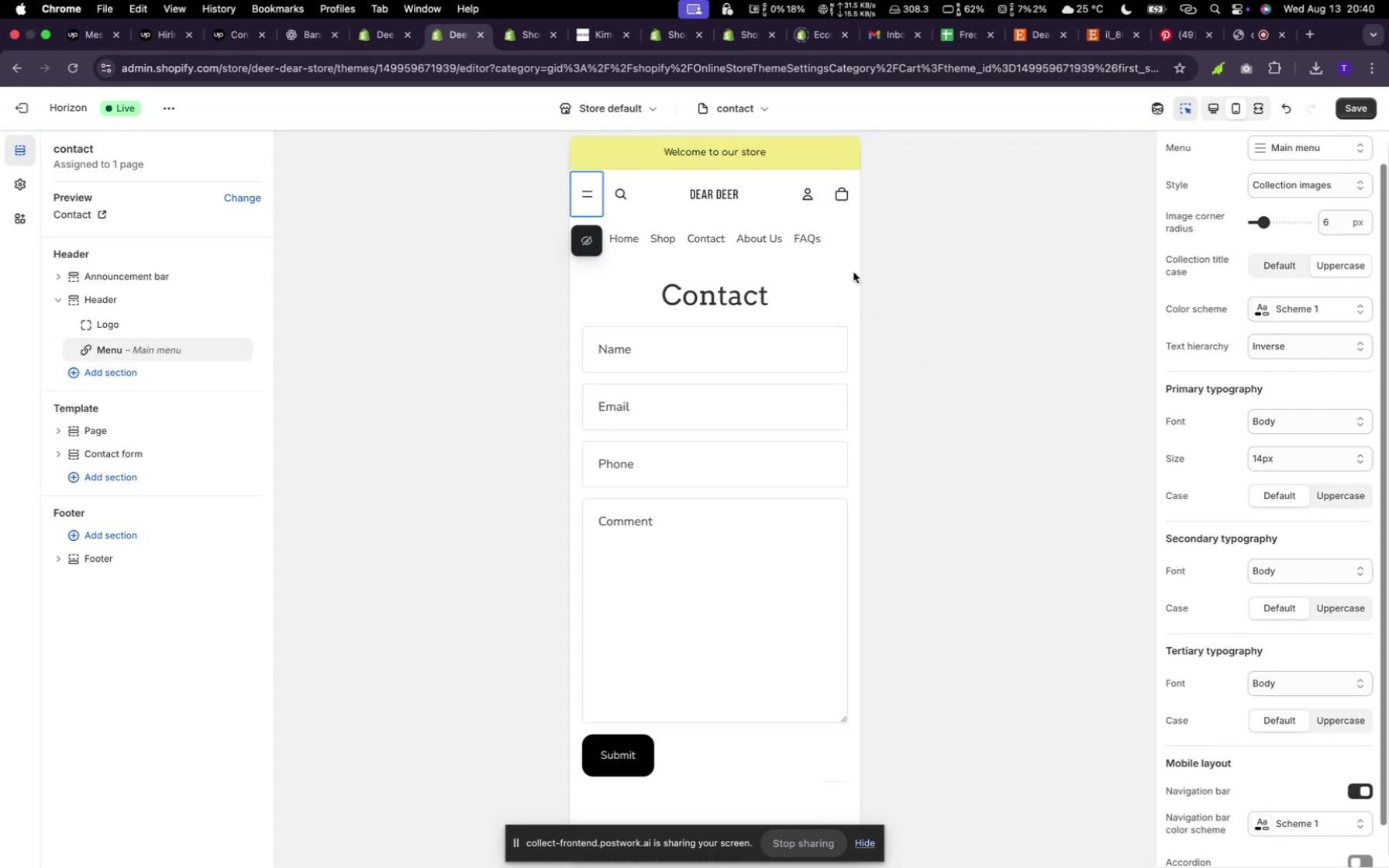 
left_click([666, 243])
 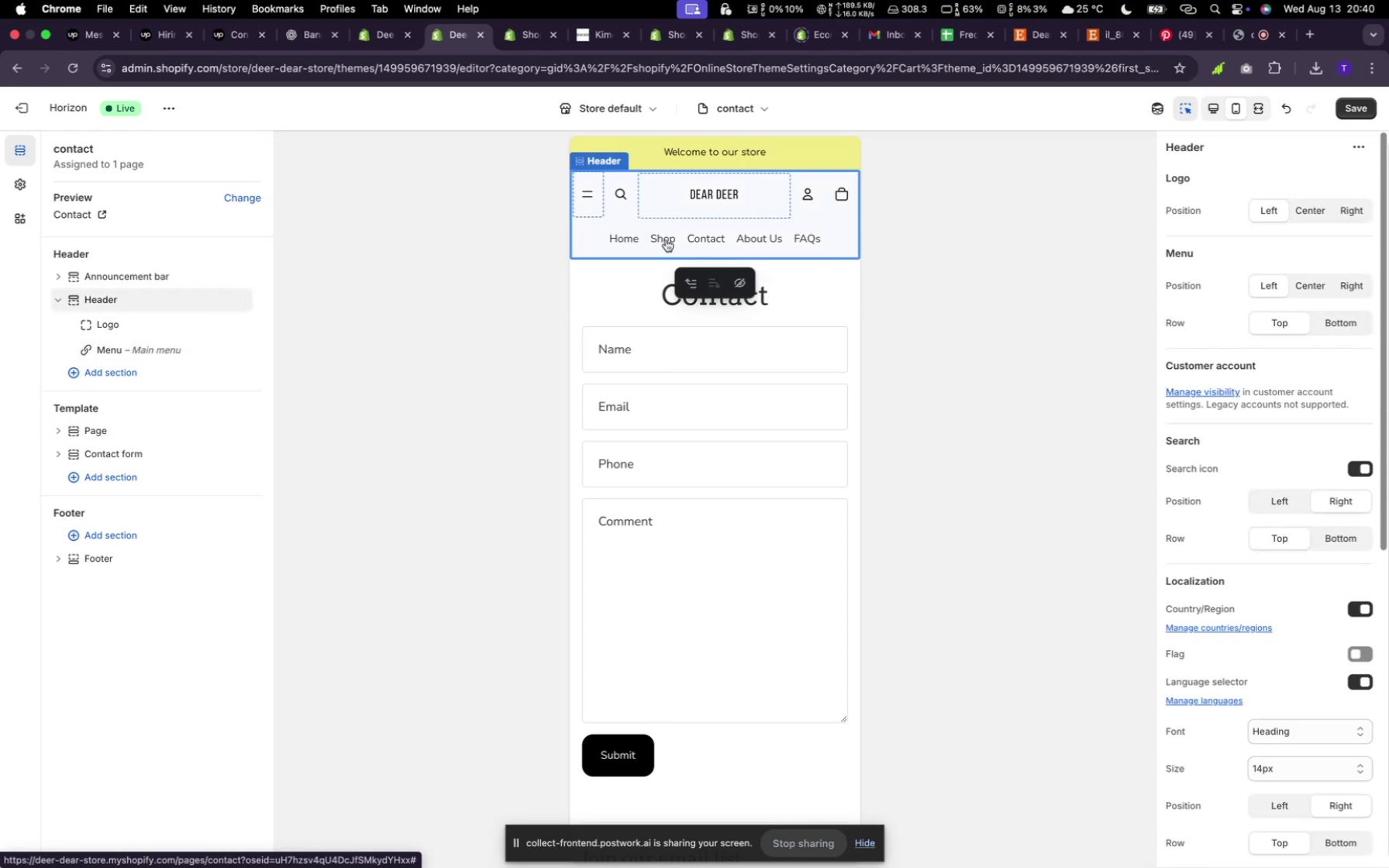 
left_click([666, 243])
 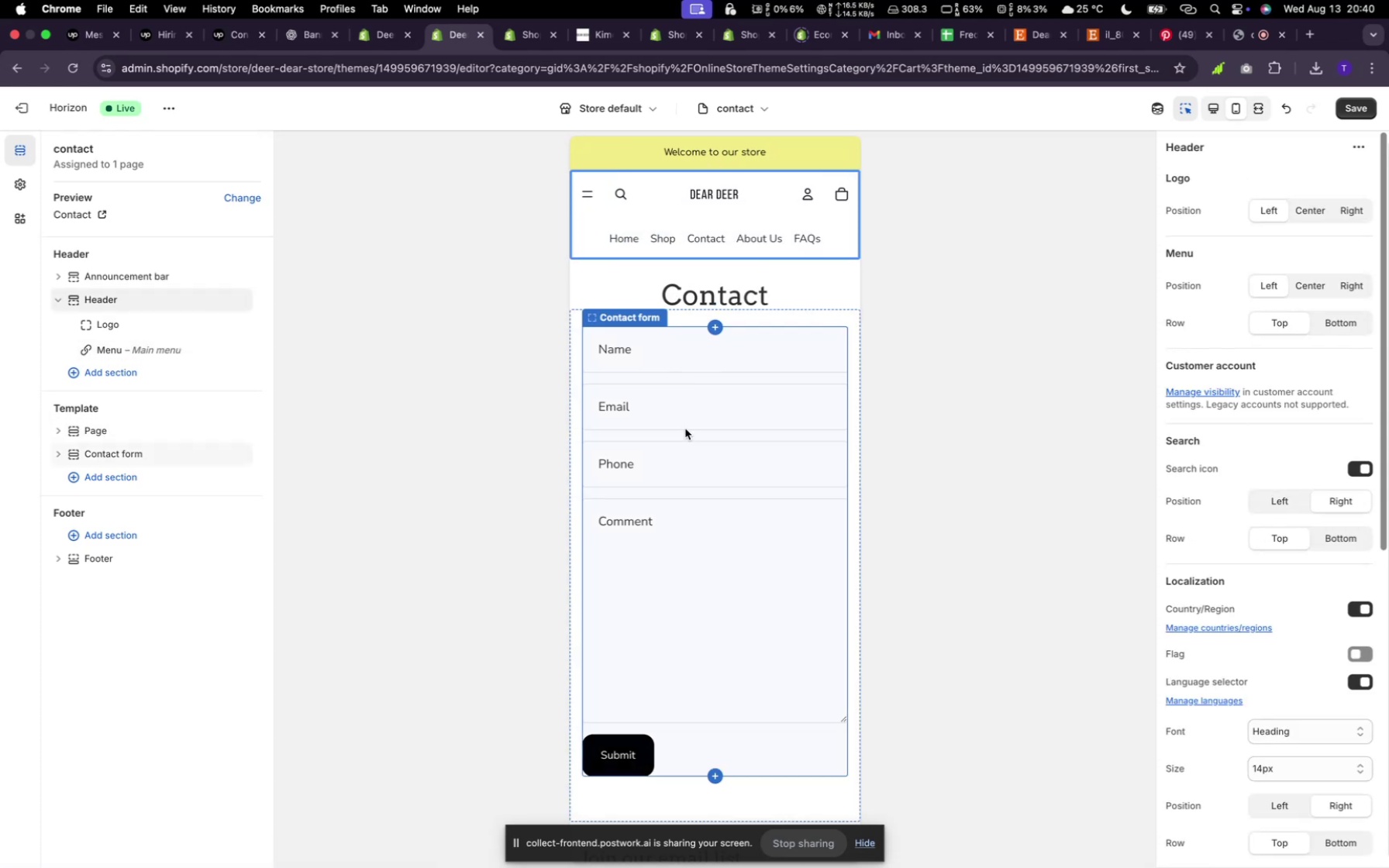 
left_click([666, 239])
 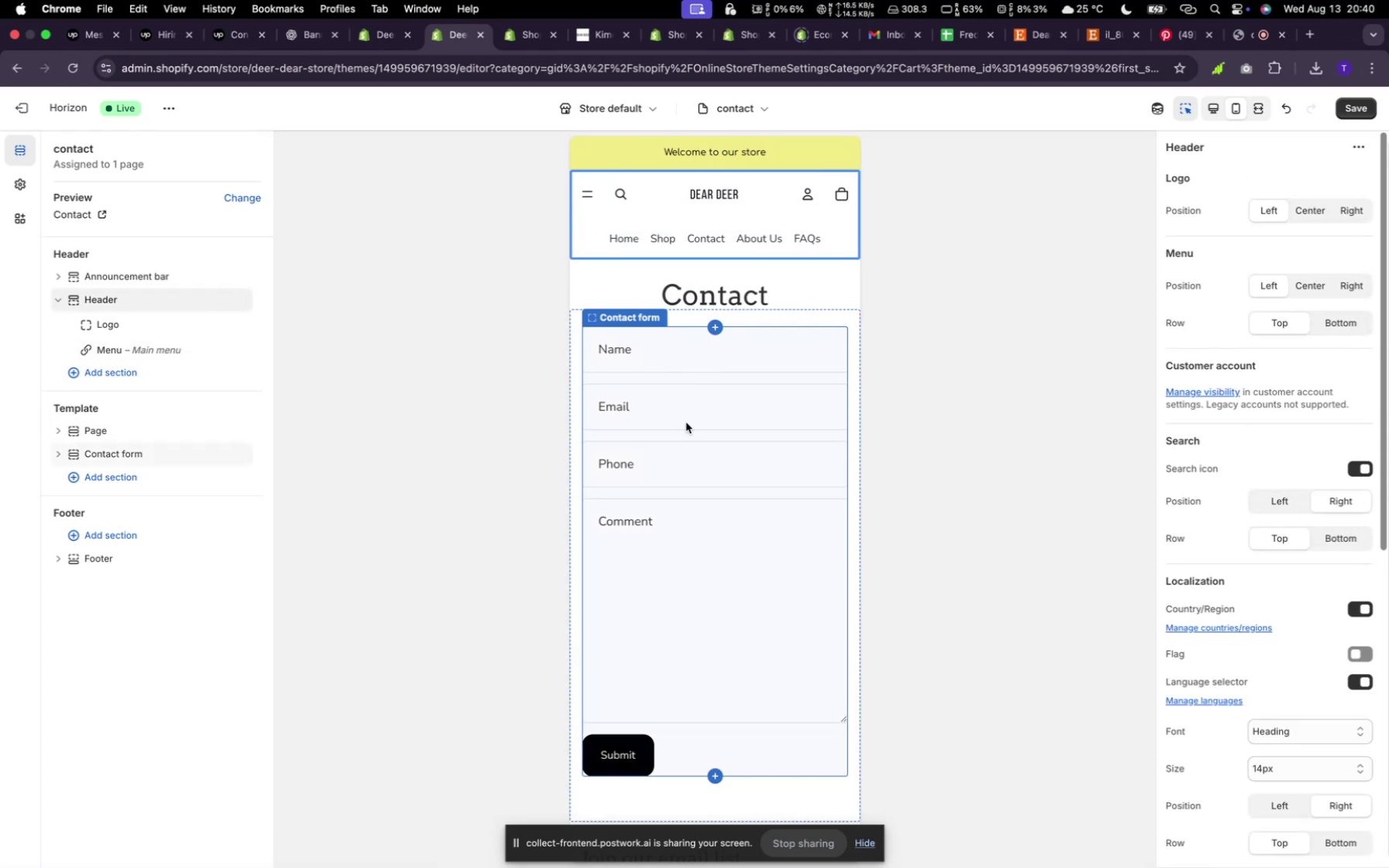 
left_click([666, 239])
 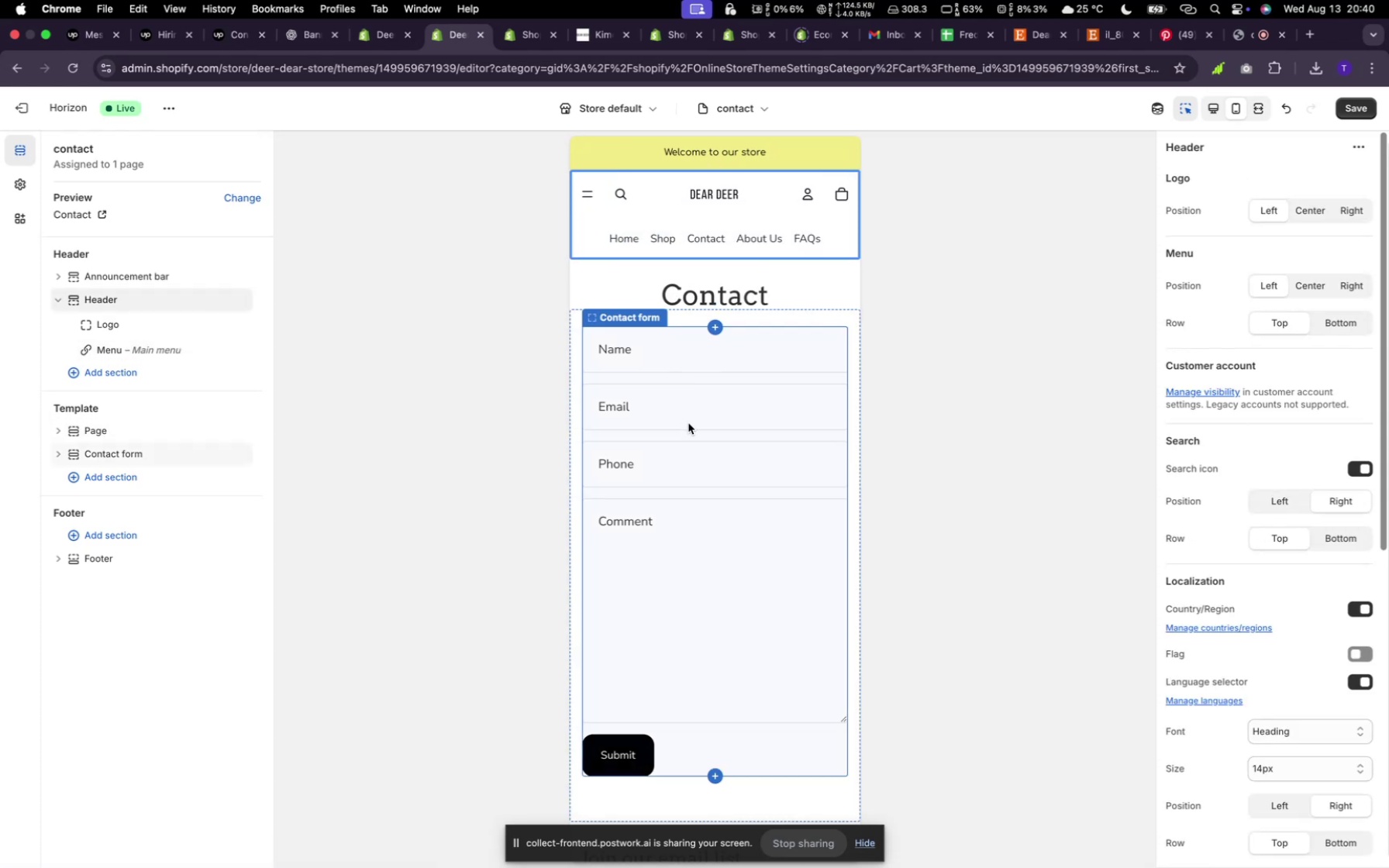 
scroll: coordinate [688, 423], scroll_direction: up, amount: 19.0
 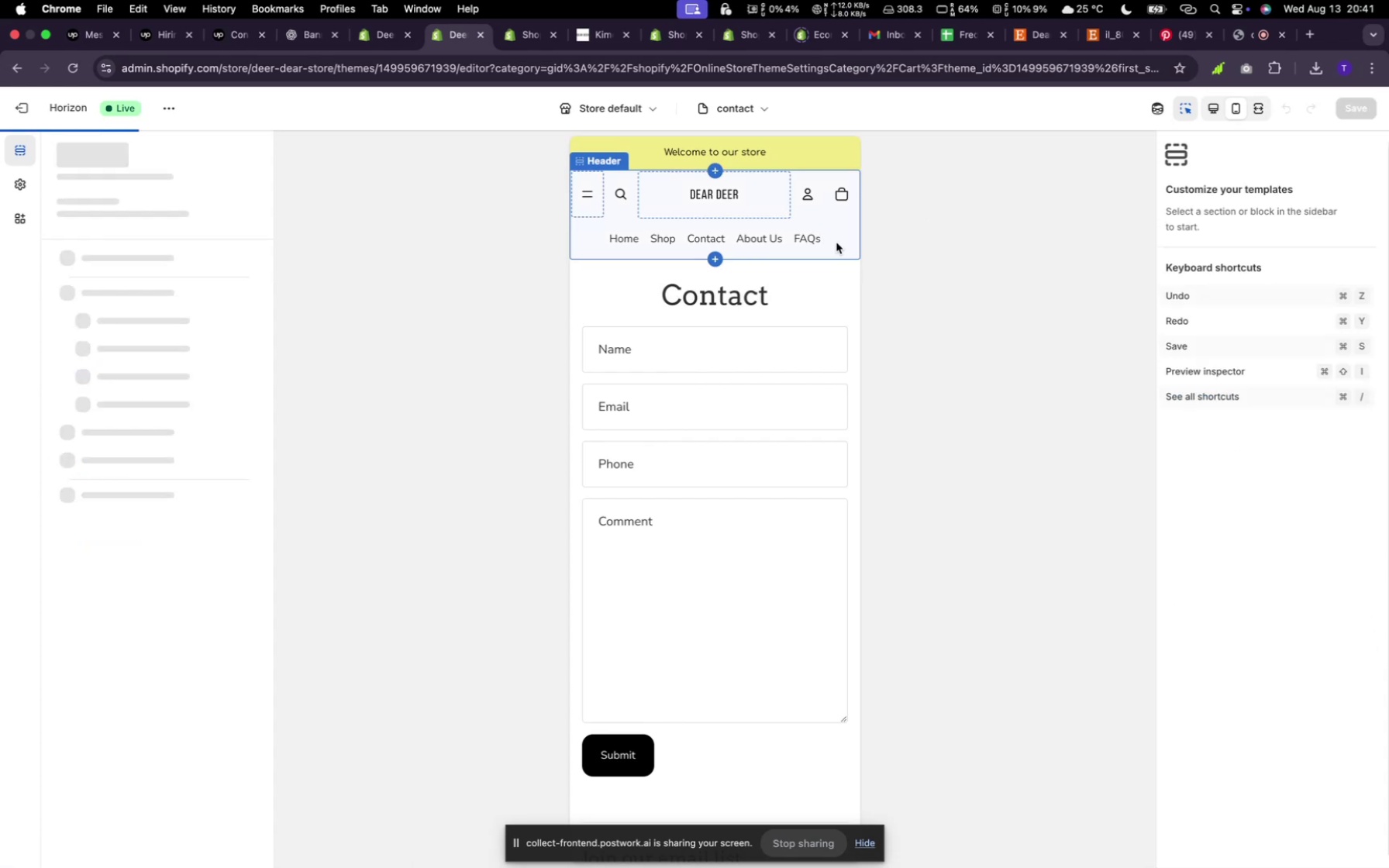 
wait(5.38)
 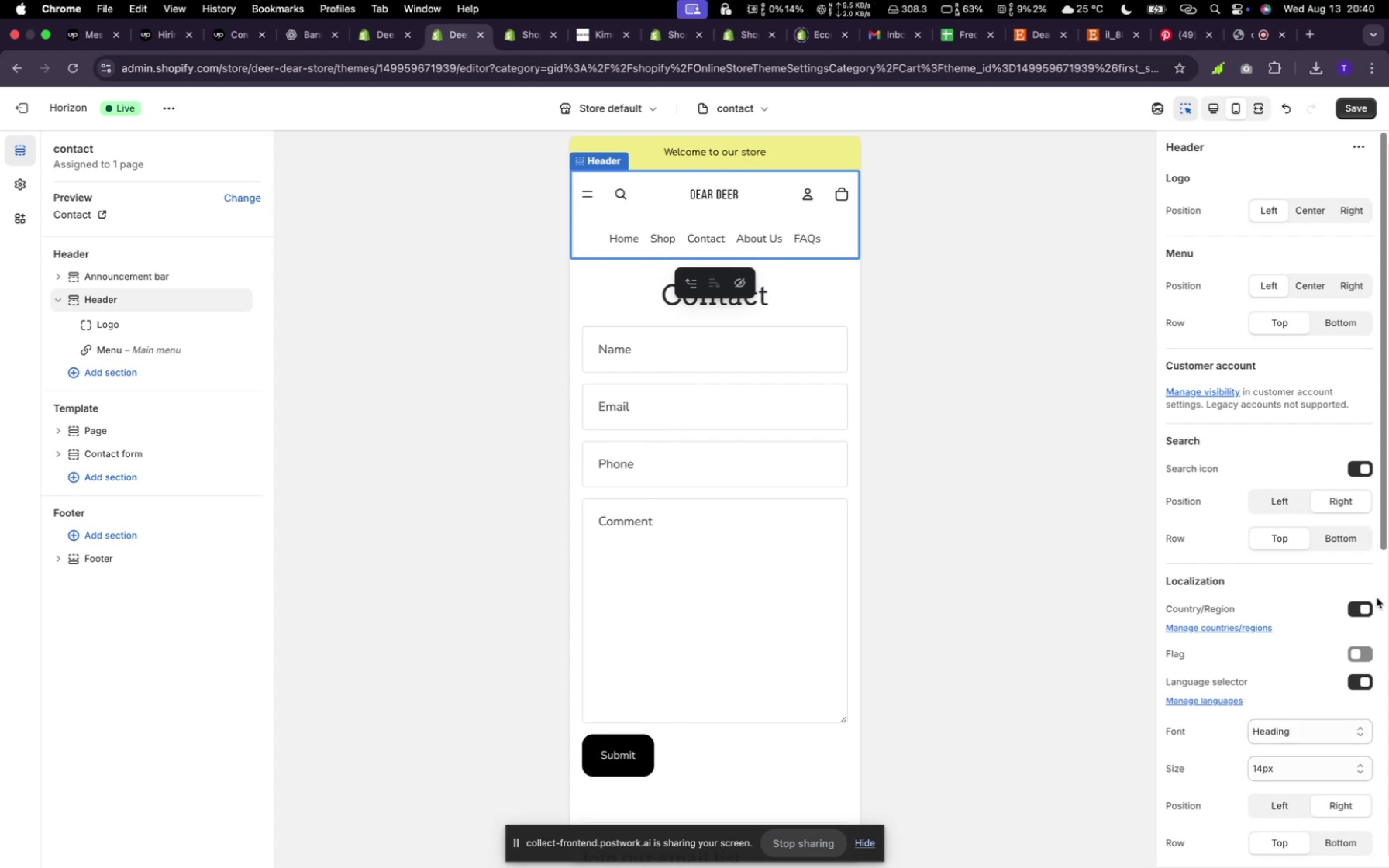 
left_click([815, 233])
 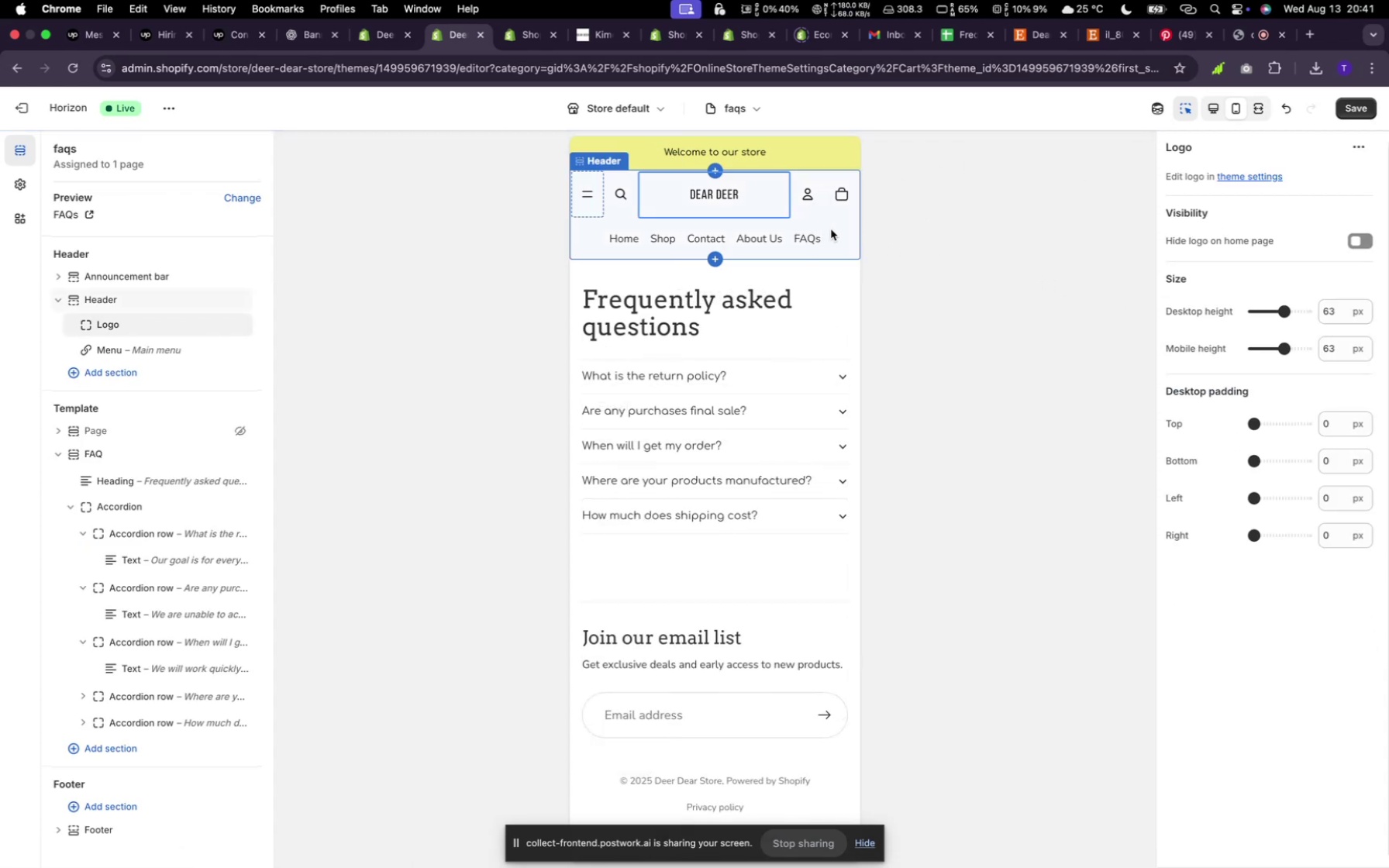 
left_click([764, 207])
 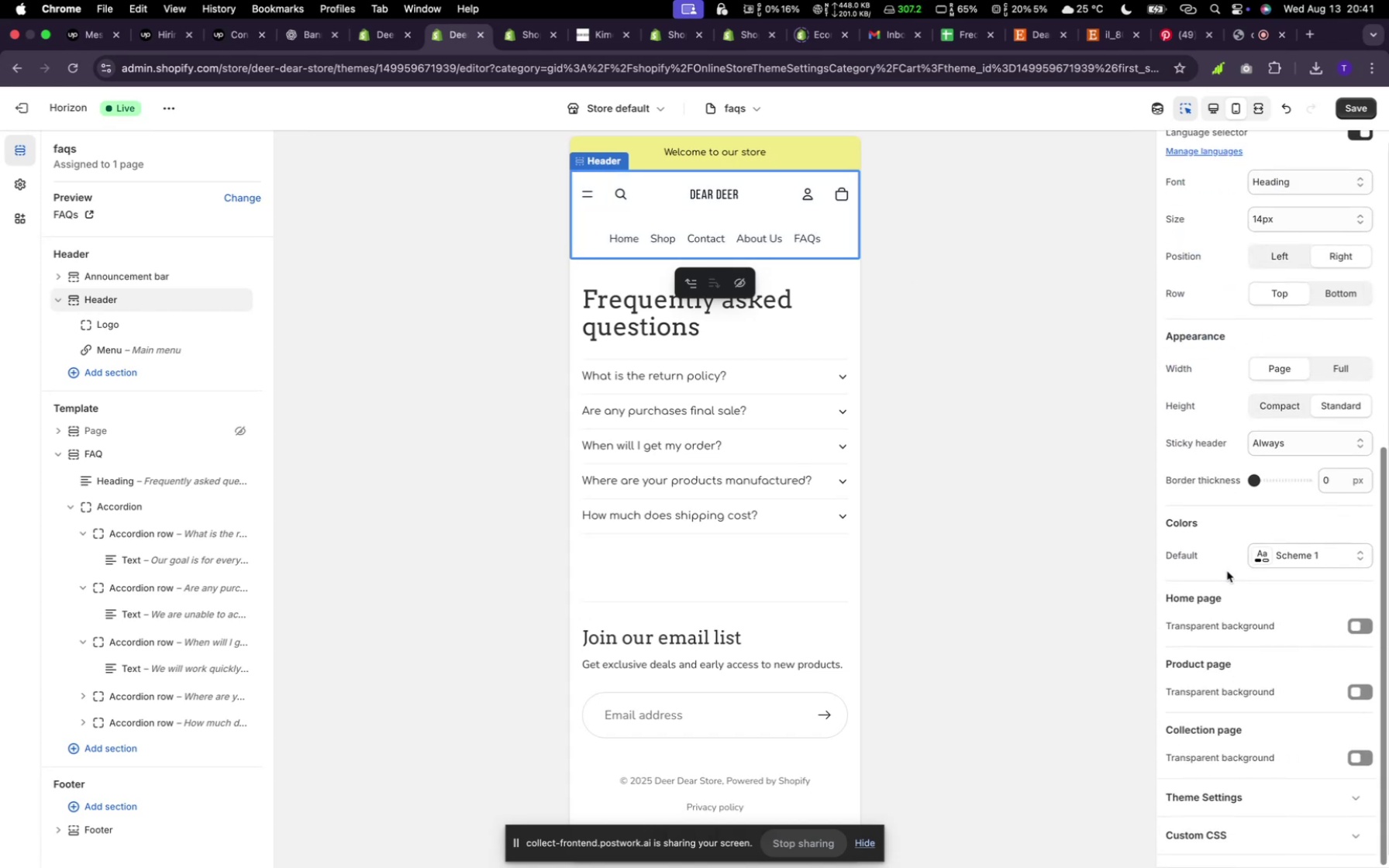 
scroll: coordinate [1226, 571], scroll_direction: down, amount: 25.0
 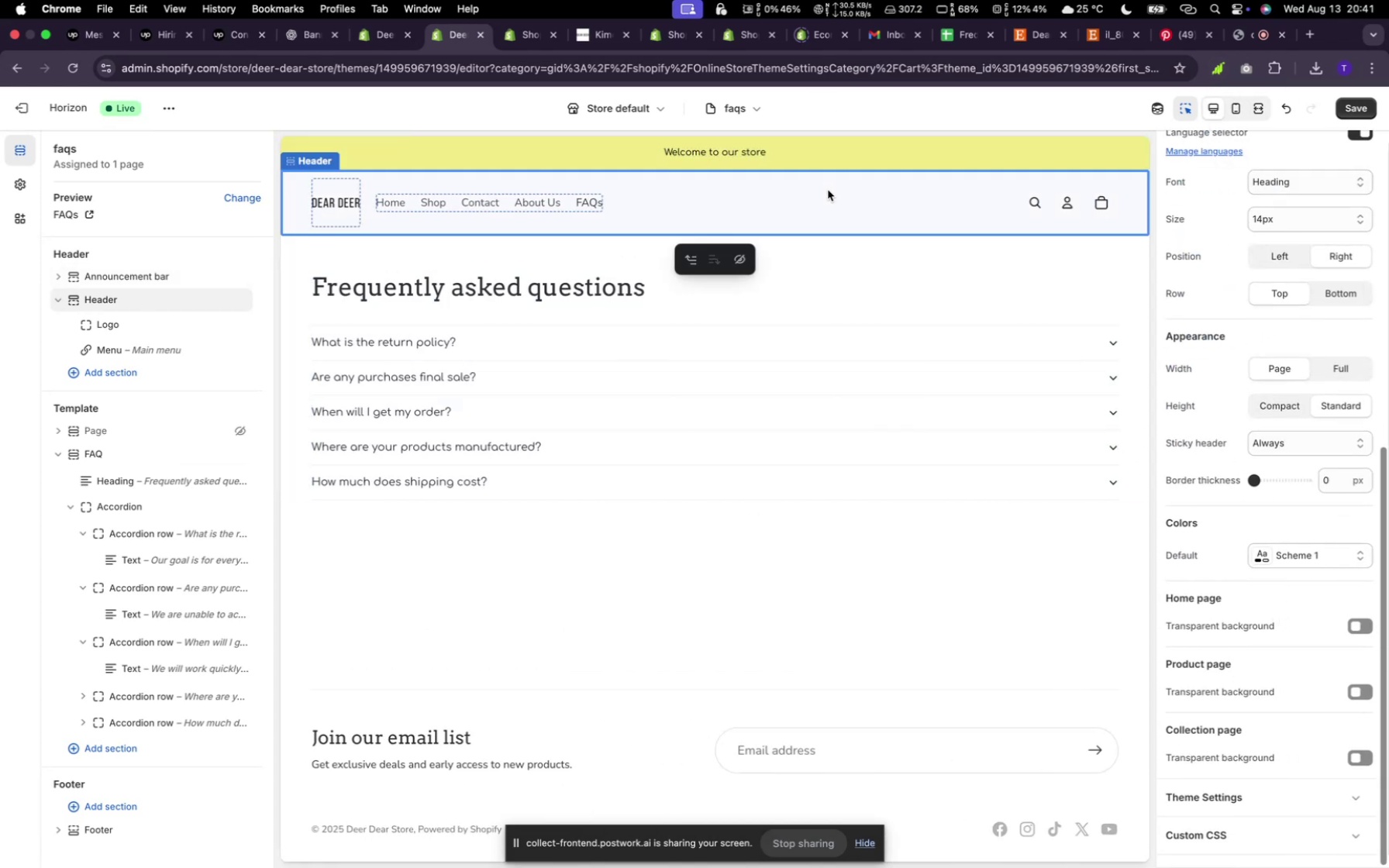 
wait(6.95)
 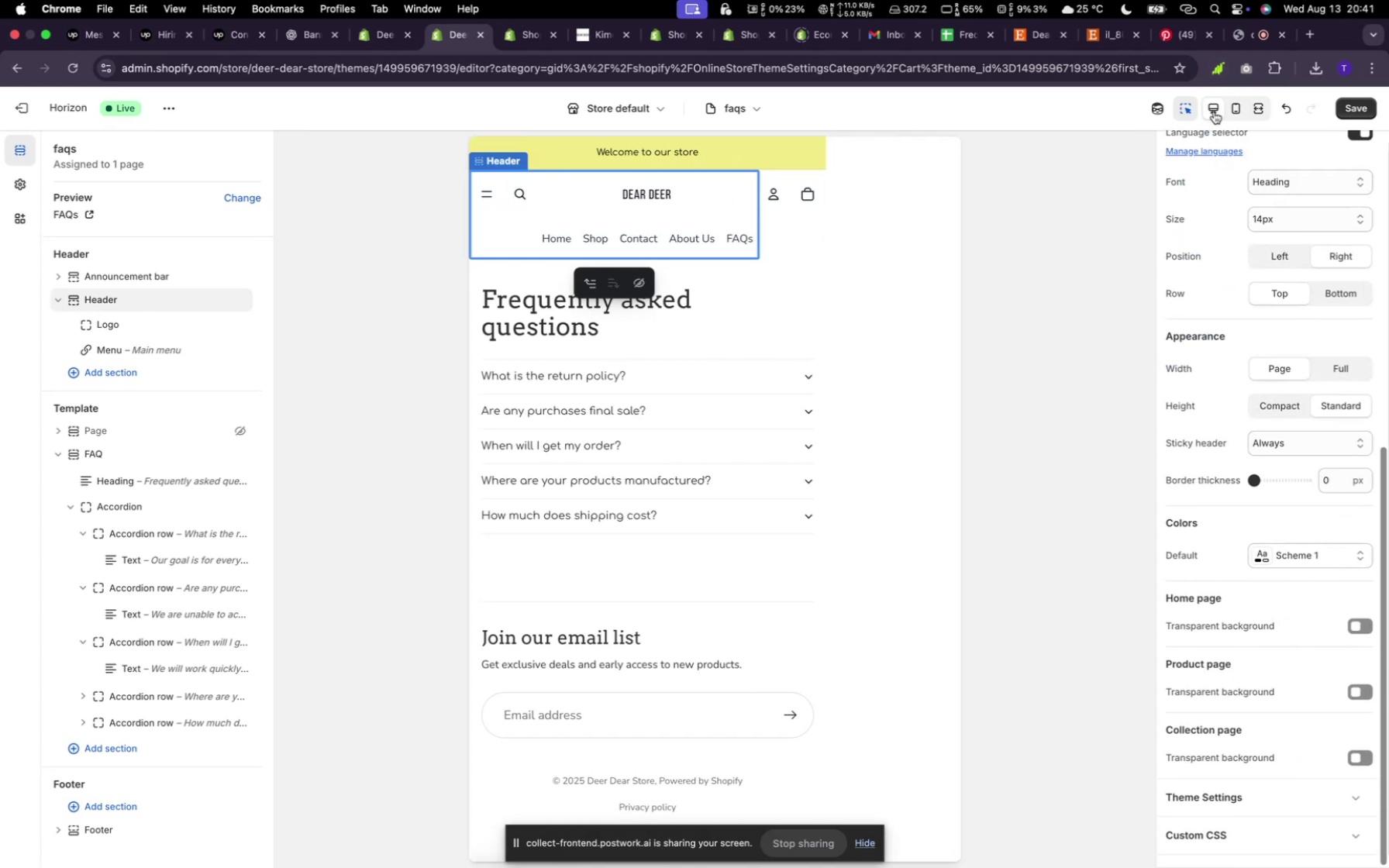 
left_click([828, 189])
 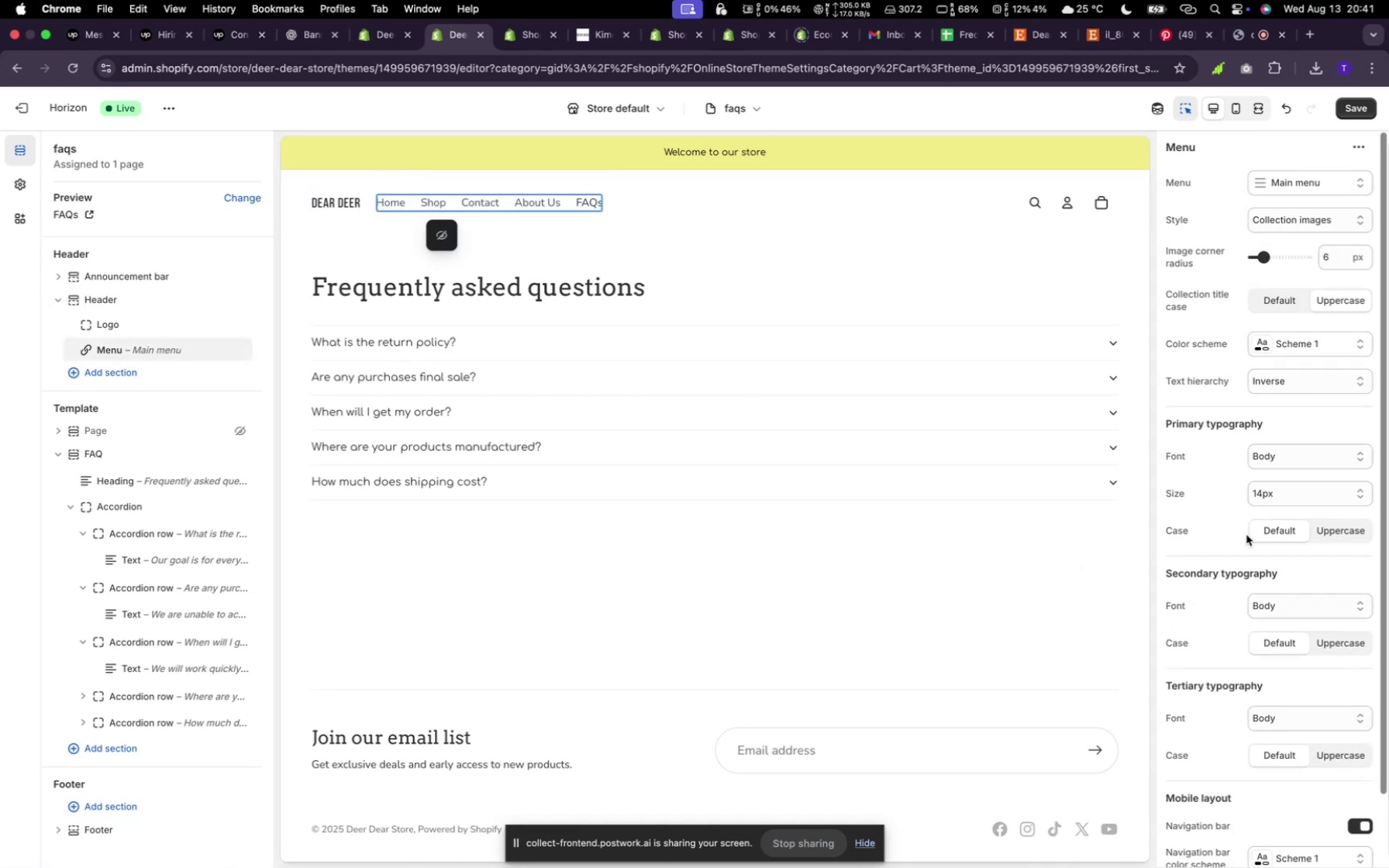 
left_click([573, 193])
 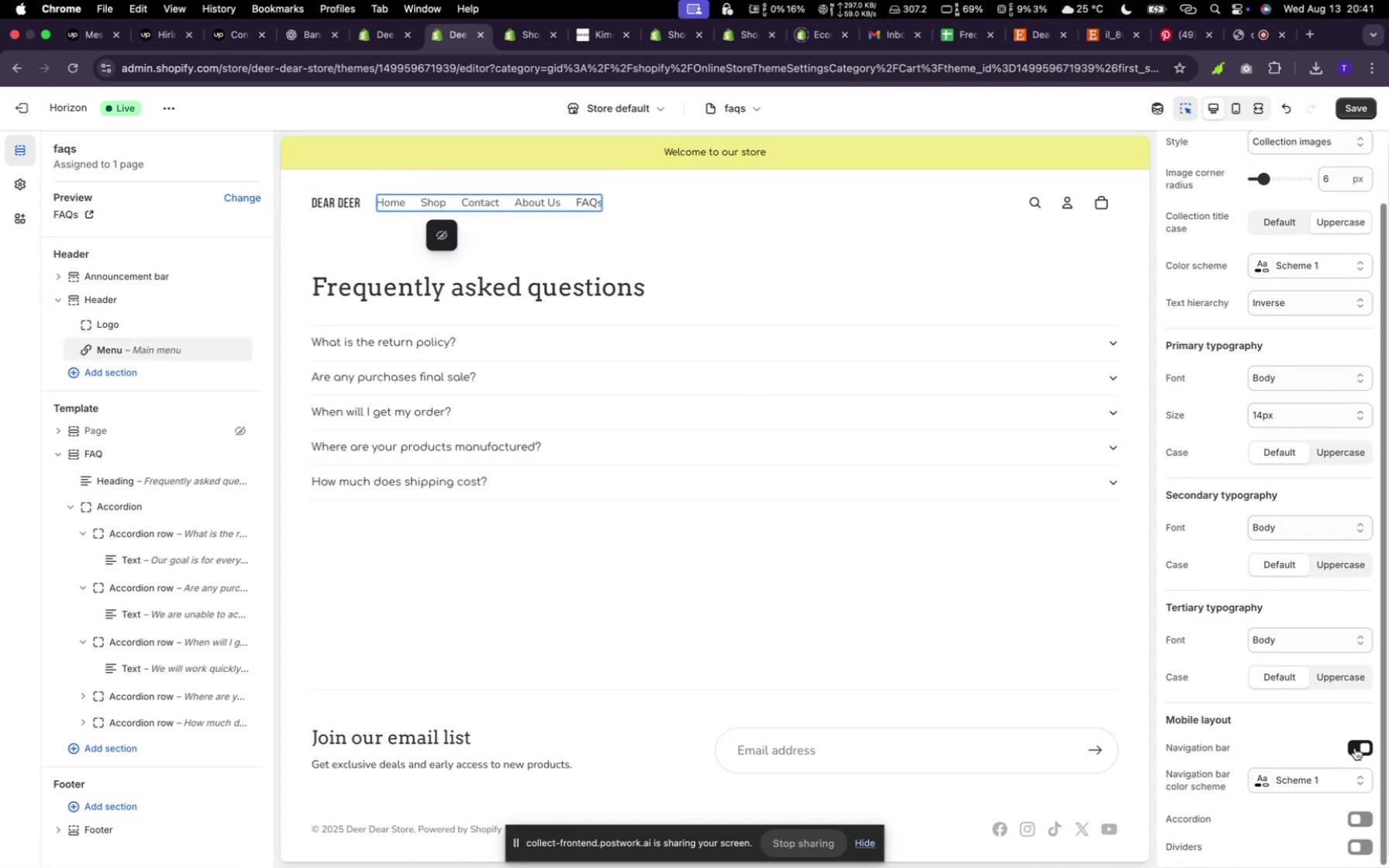 
scroll: coordinate [1253, 533], scroll_direction: down, amount: 19.0
 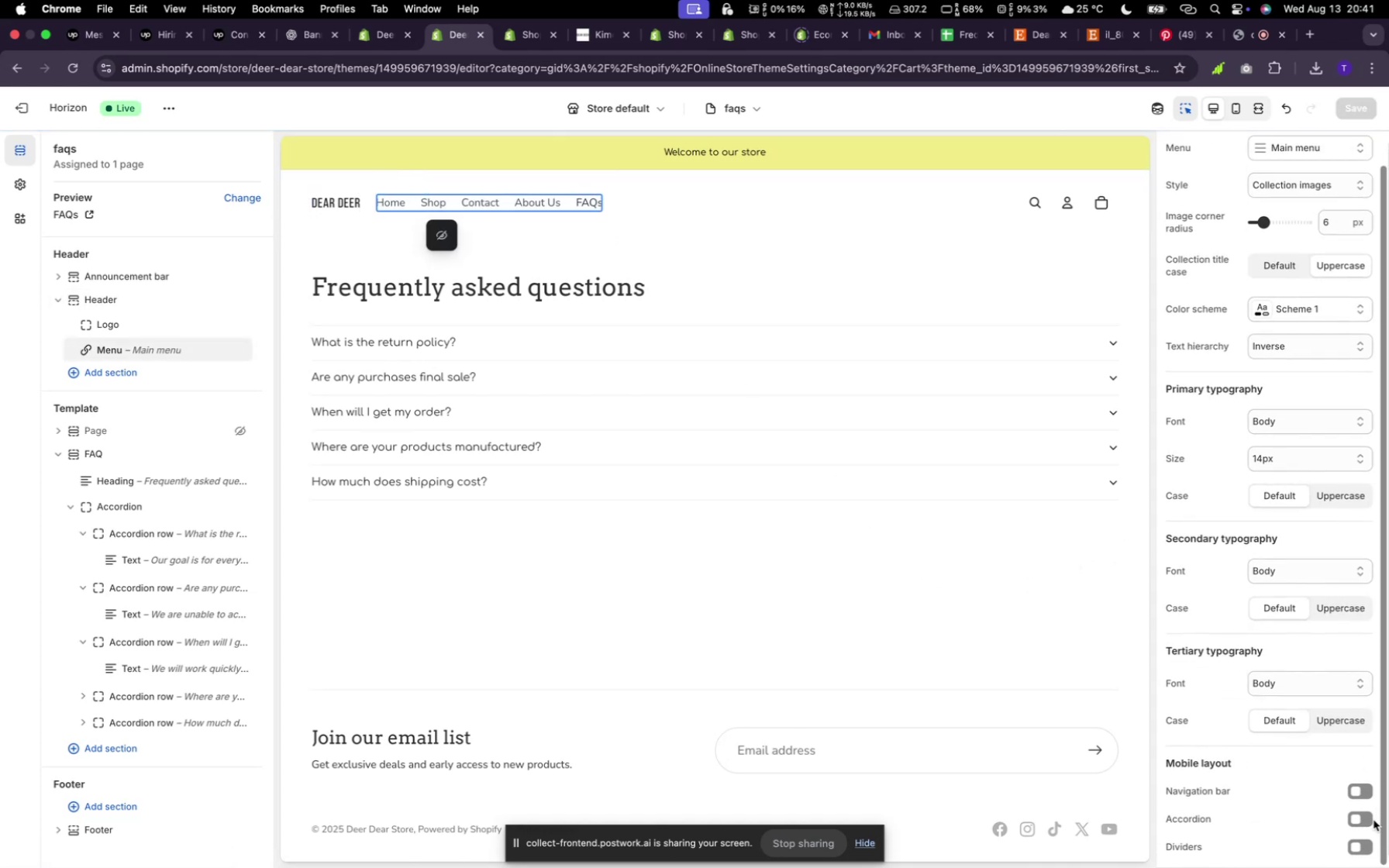 
left_click([1355, 748])
 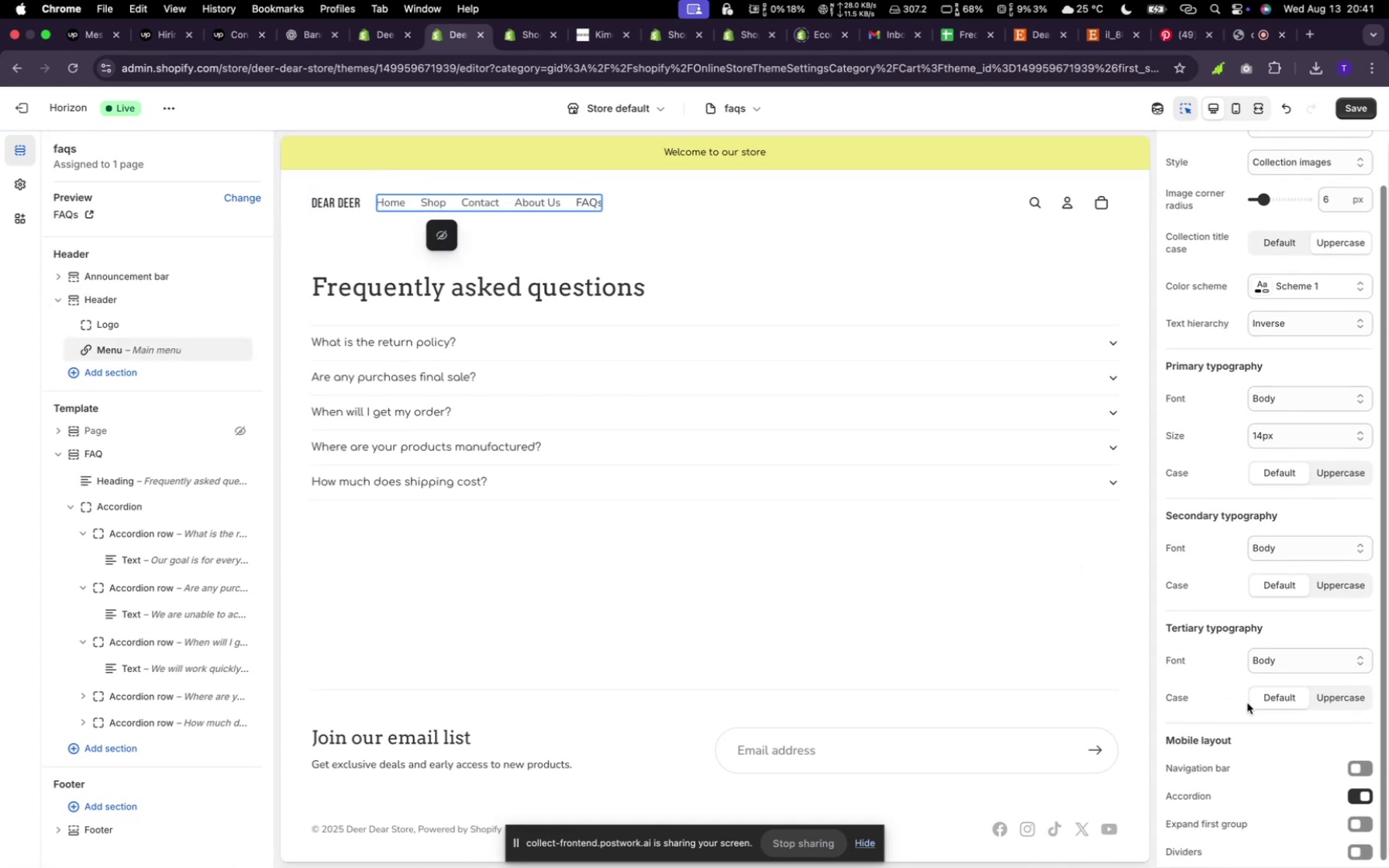 
left_click([1364, 817])
 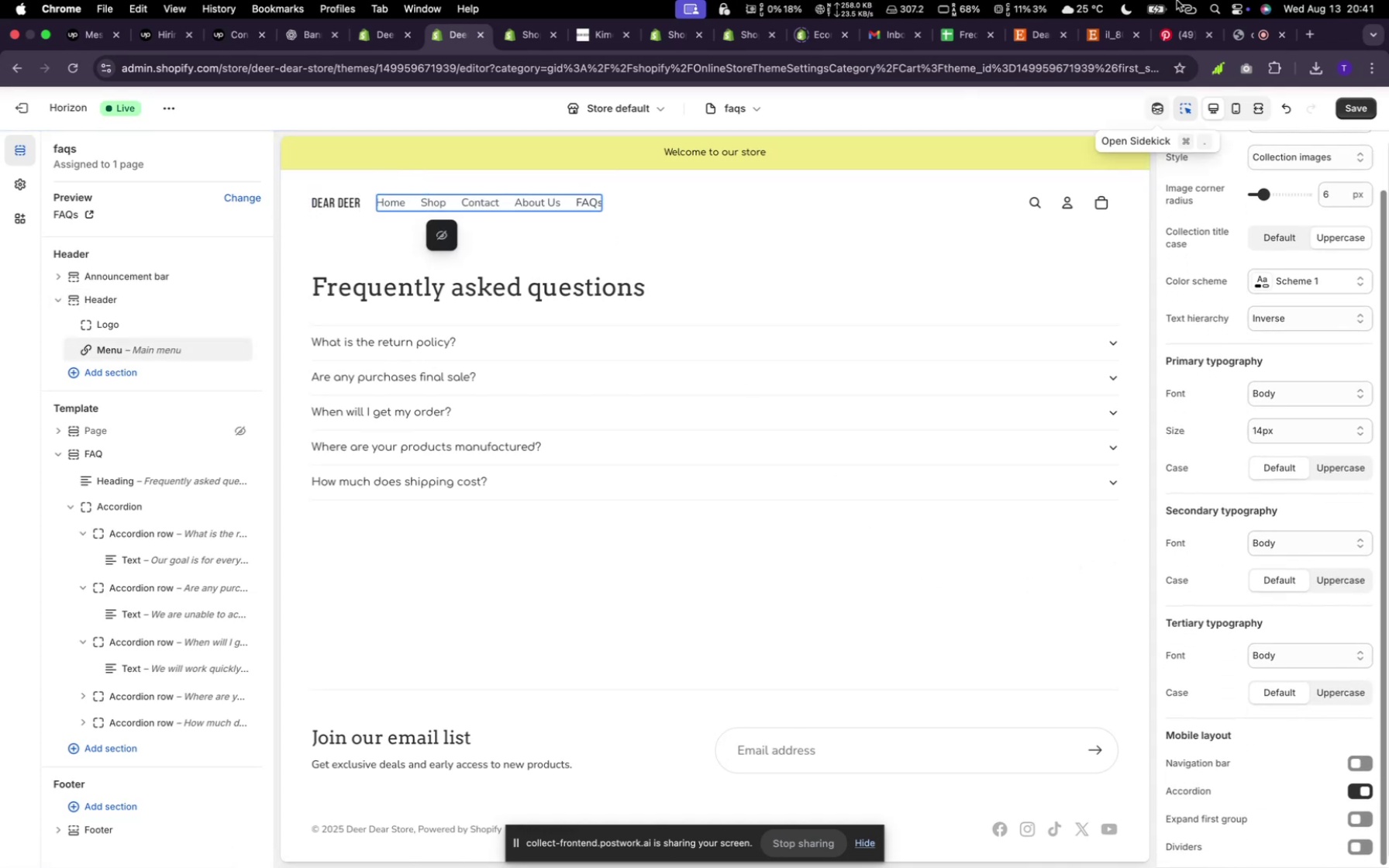 
scroll: coordinate [1246, 703], scroll_direction: down, amount: 3.0
 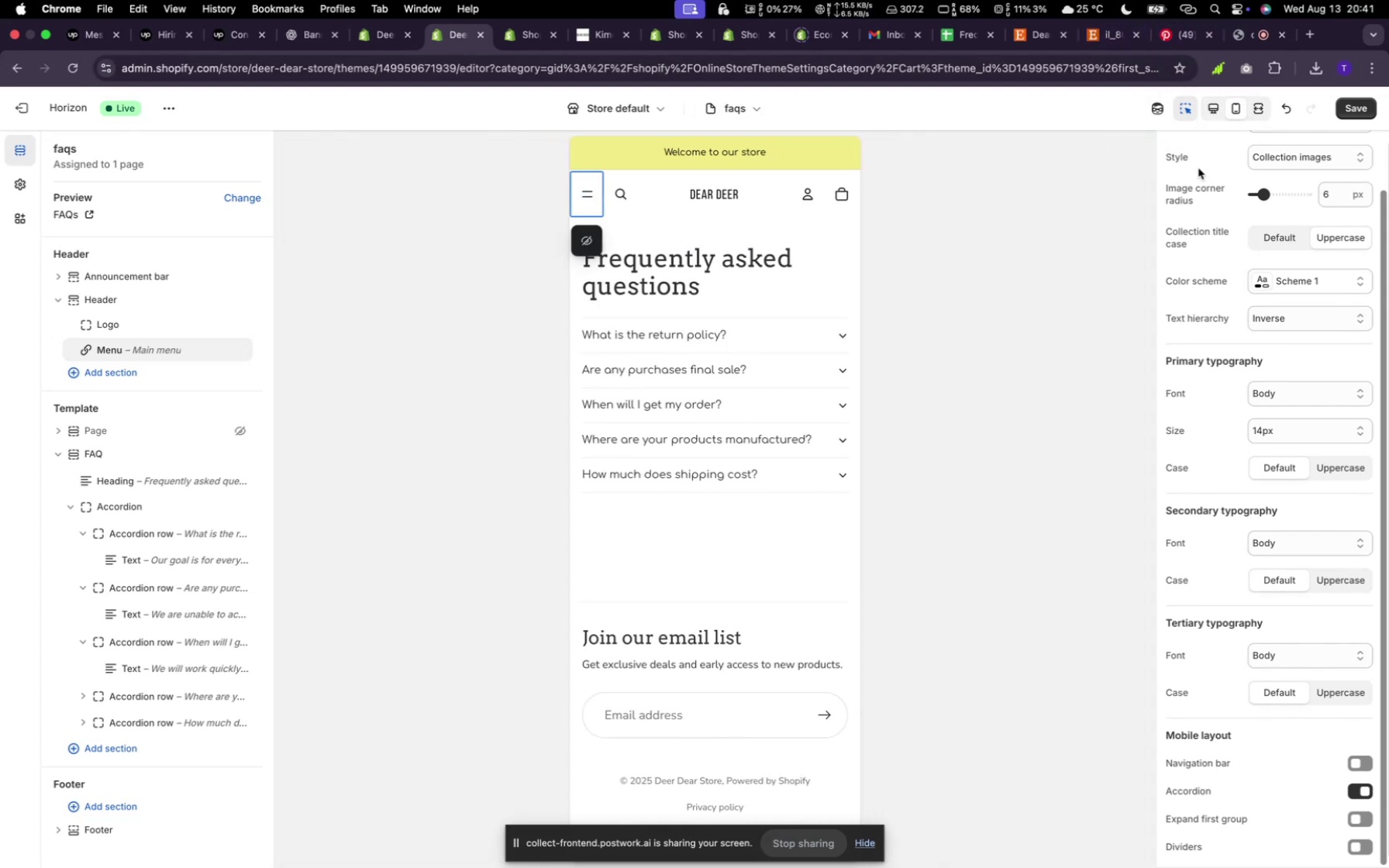 
left_click([1232, 106])
 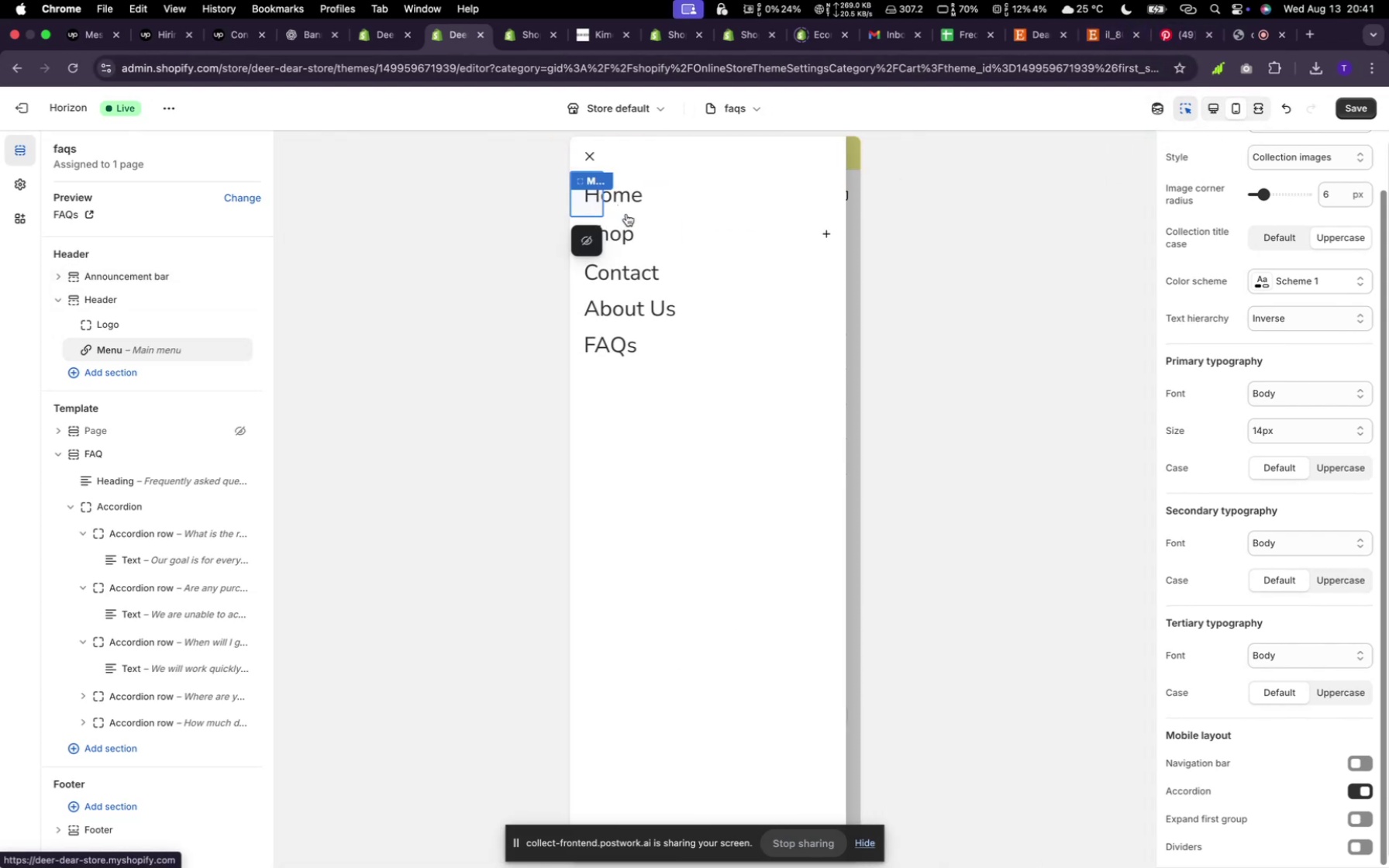 
left_click([601, 191])
 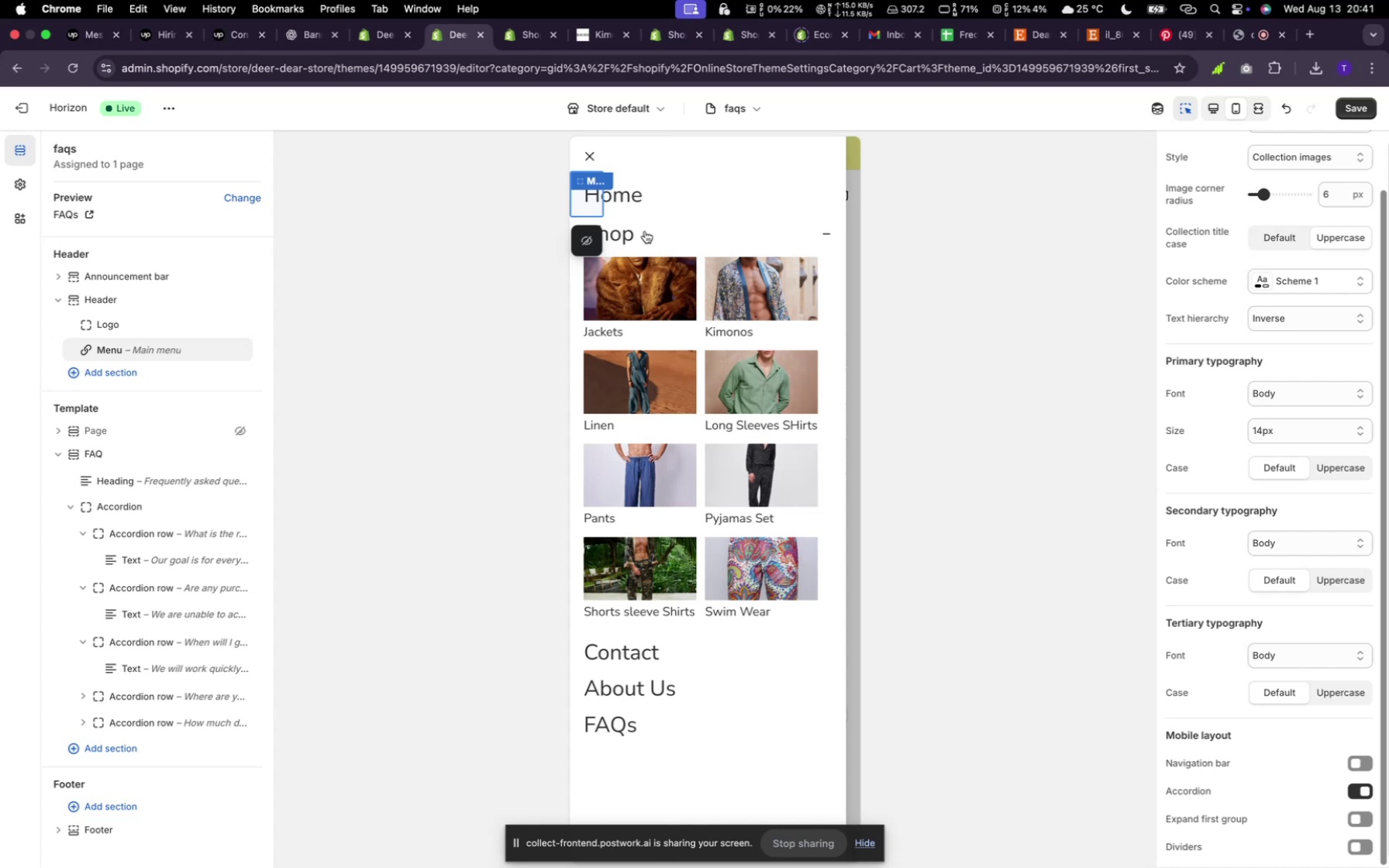 
left_click([645, 231])
 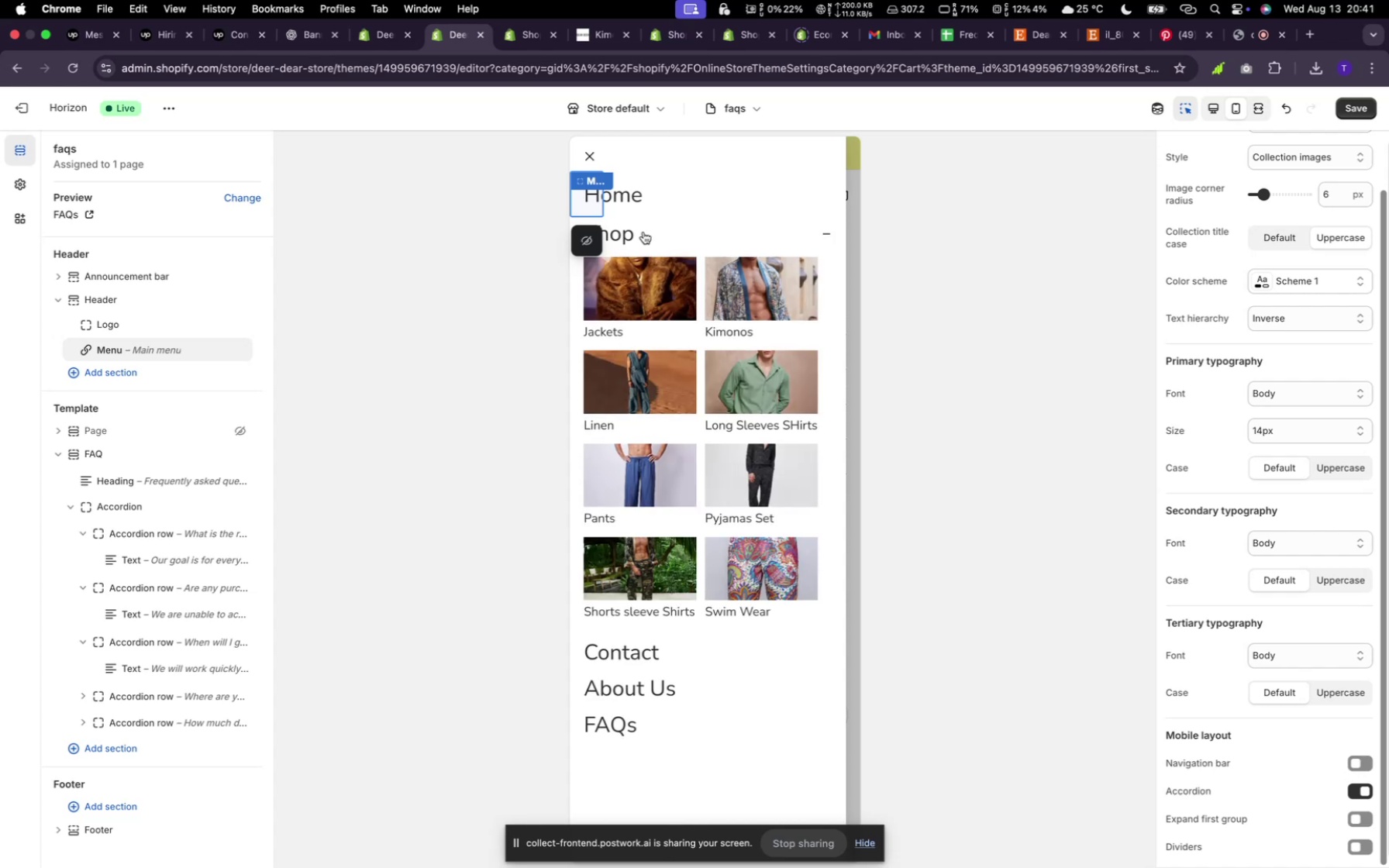 
left_click([645, 231])
 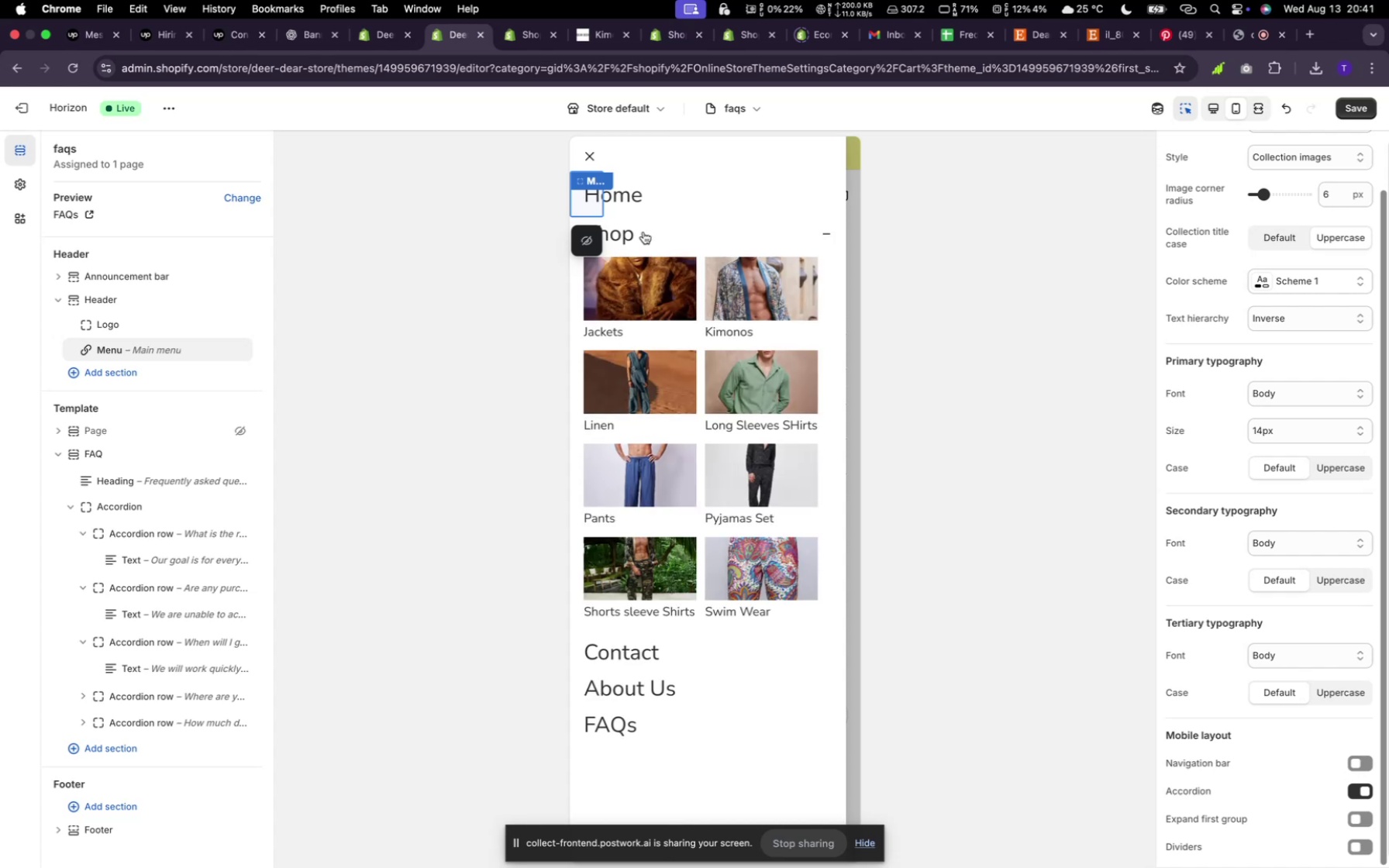 
left_click([645, 231])
 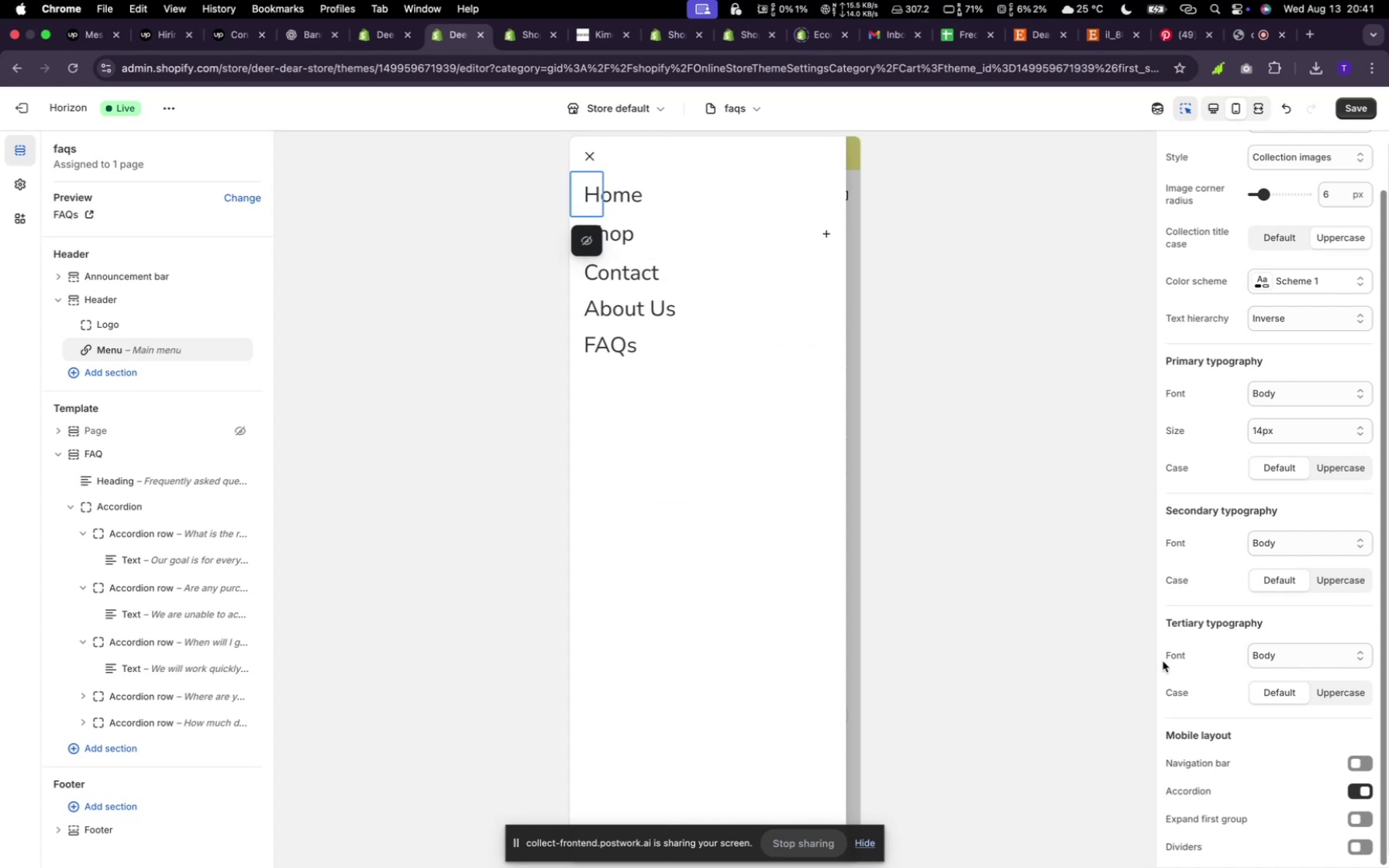 
left_click([643, 232])
 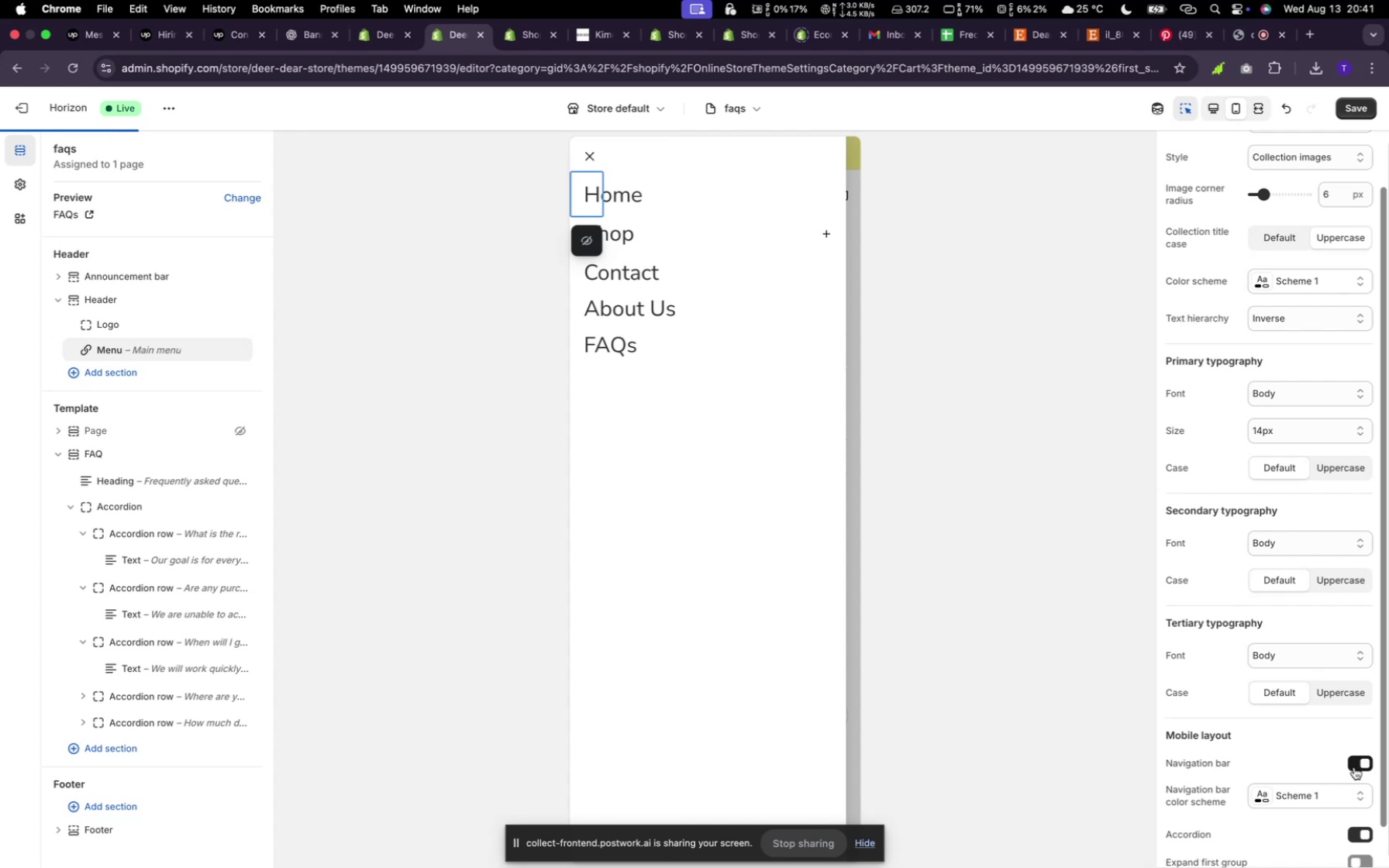 
wait(6.63)
 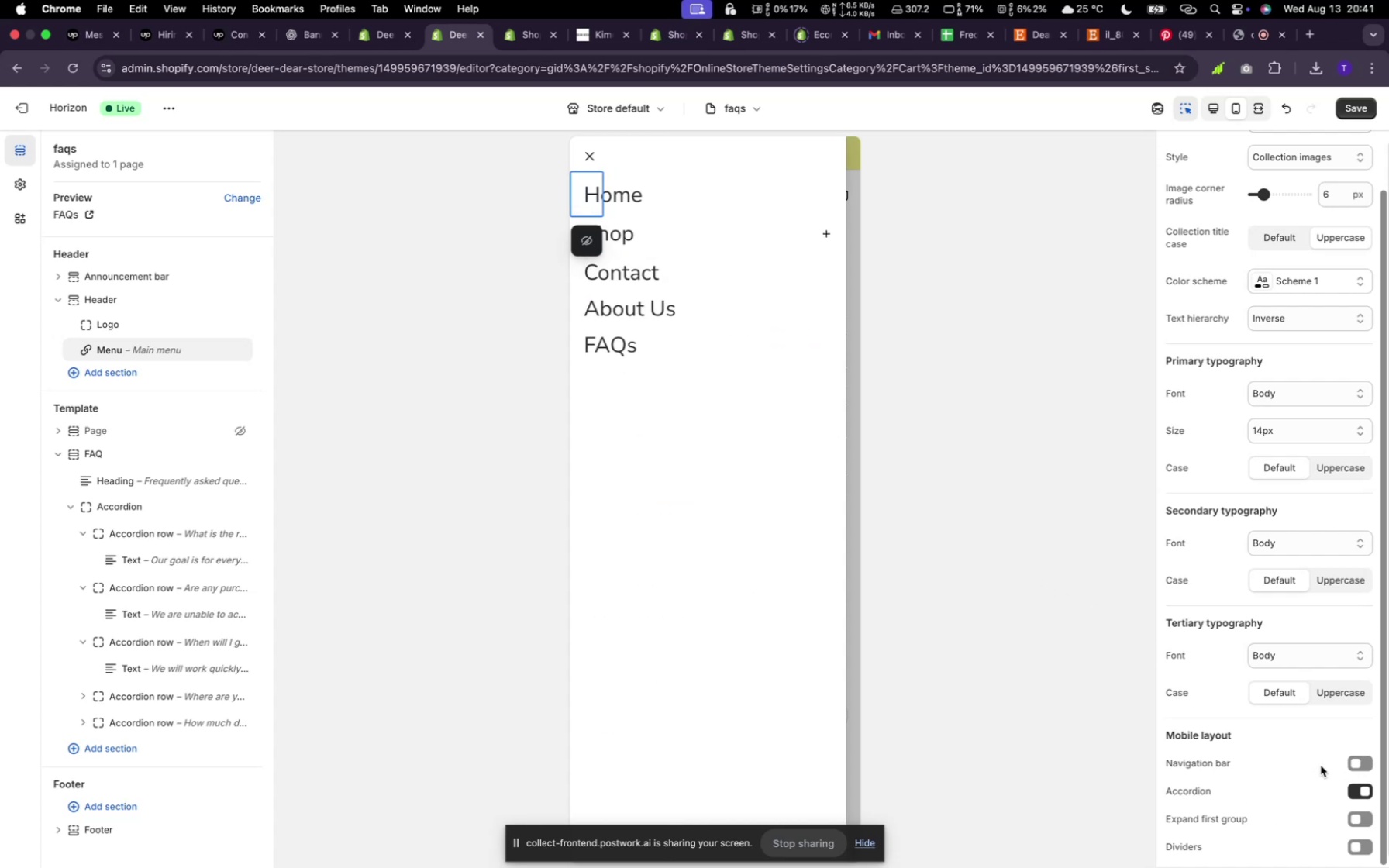 
left_click([1354, 767])
 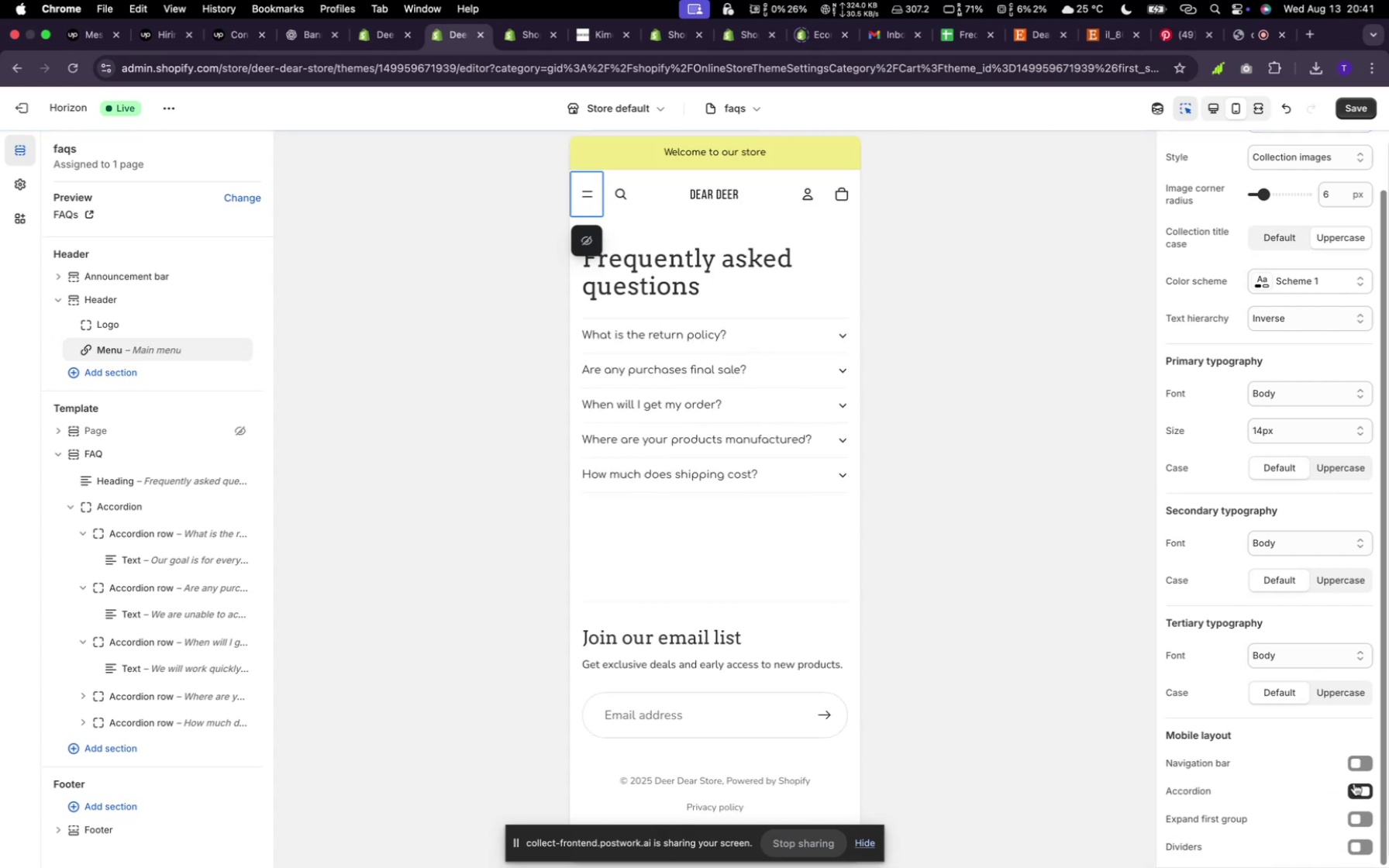 
left_click([1354, 767])
 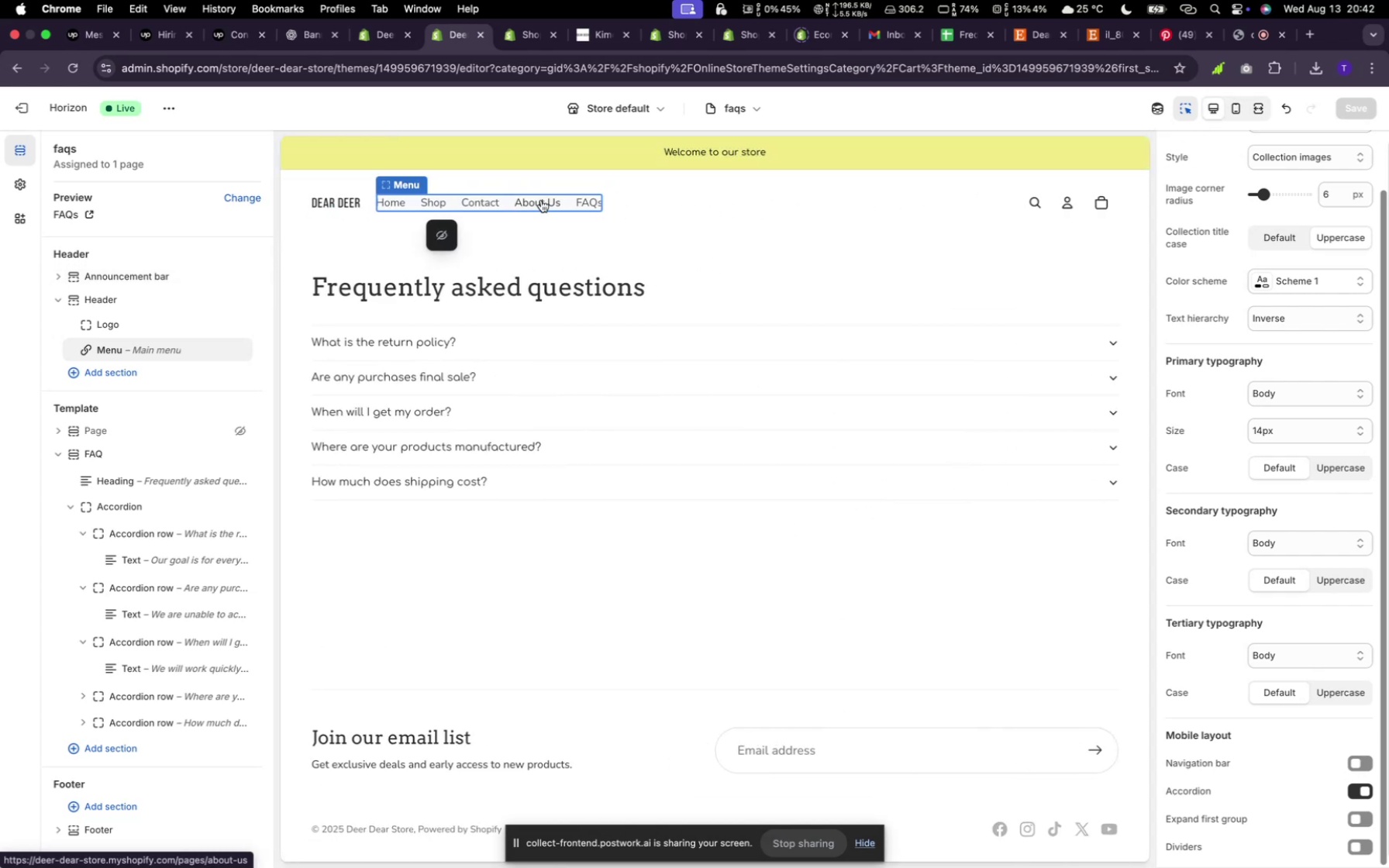 
wait(25.77)
 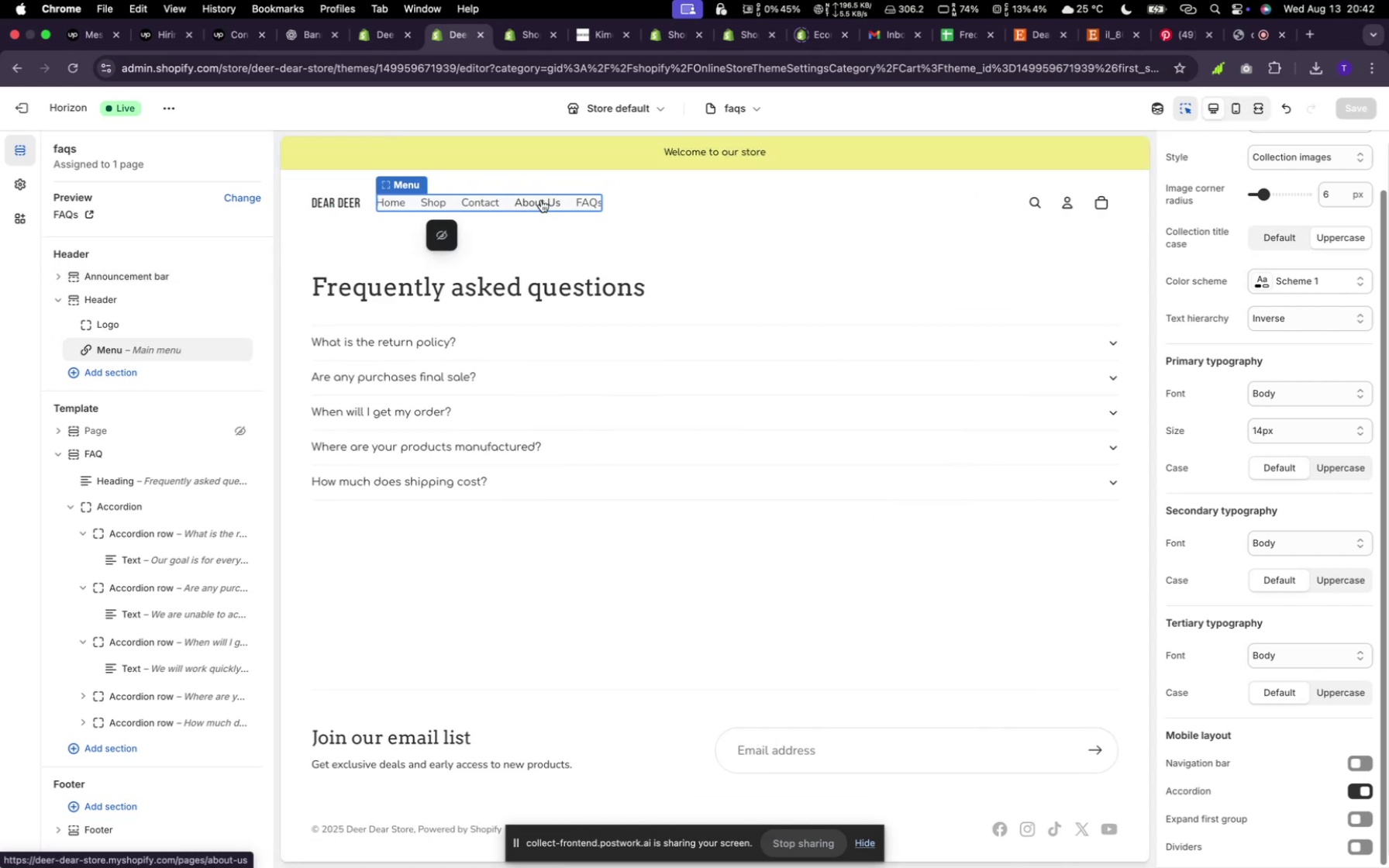 
left_click([395, 201])
 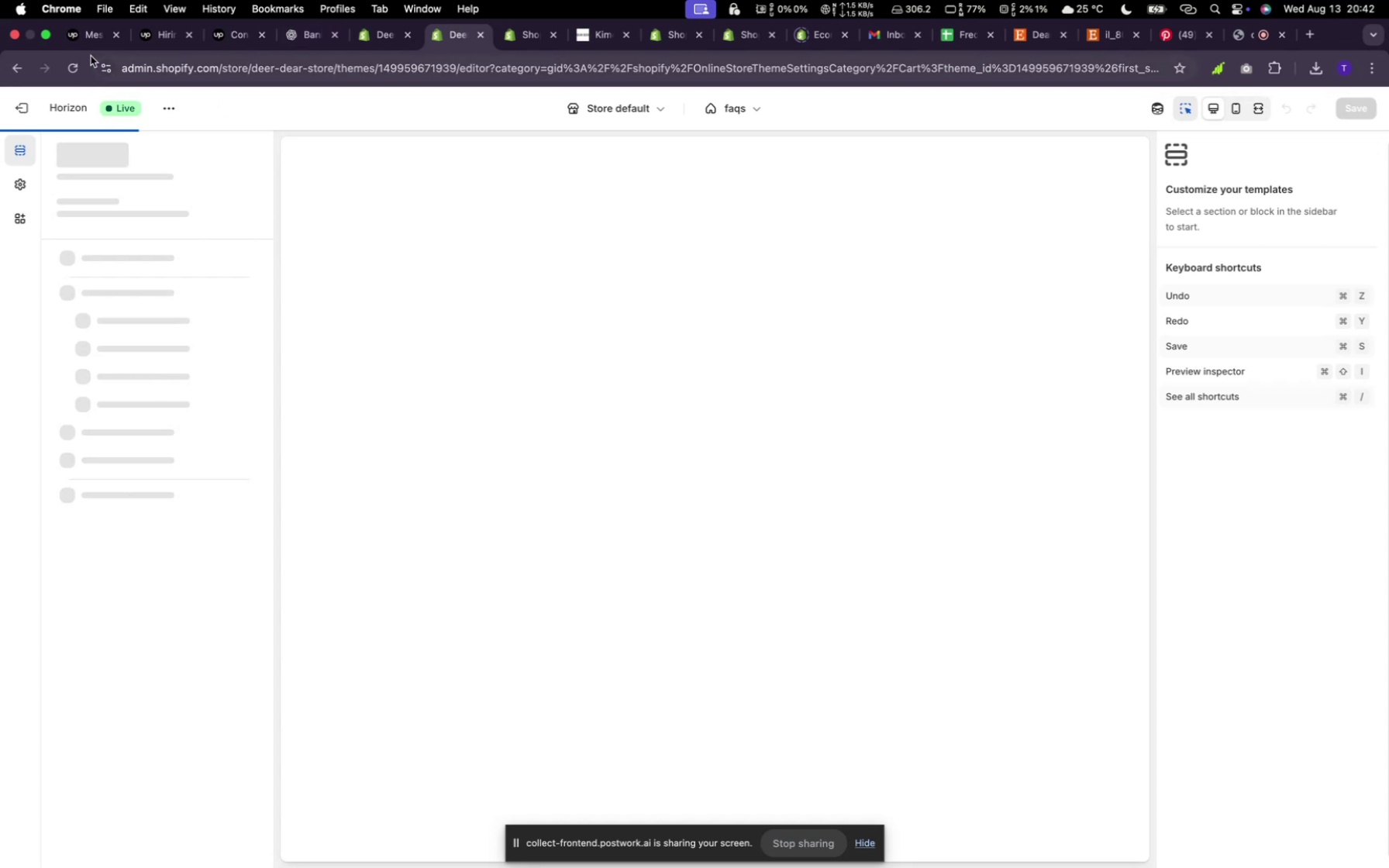 
wait(26.4)
 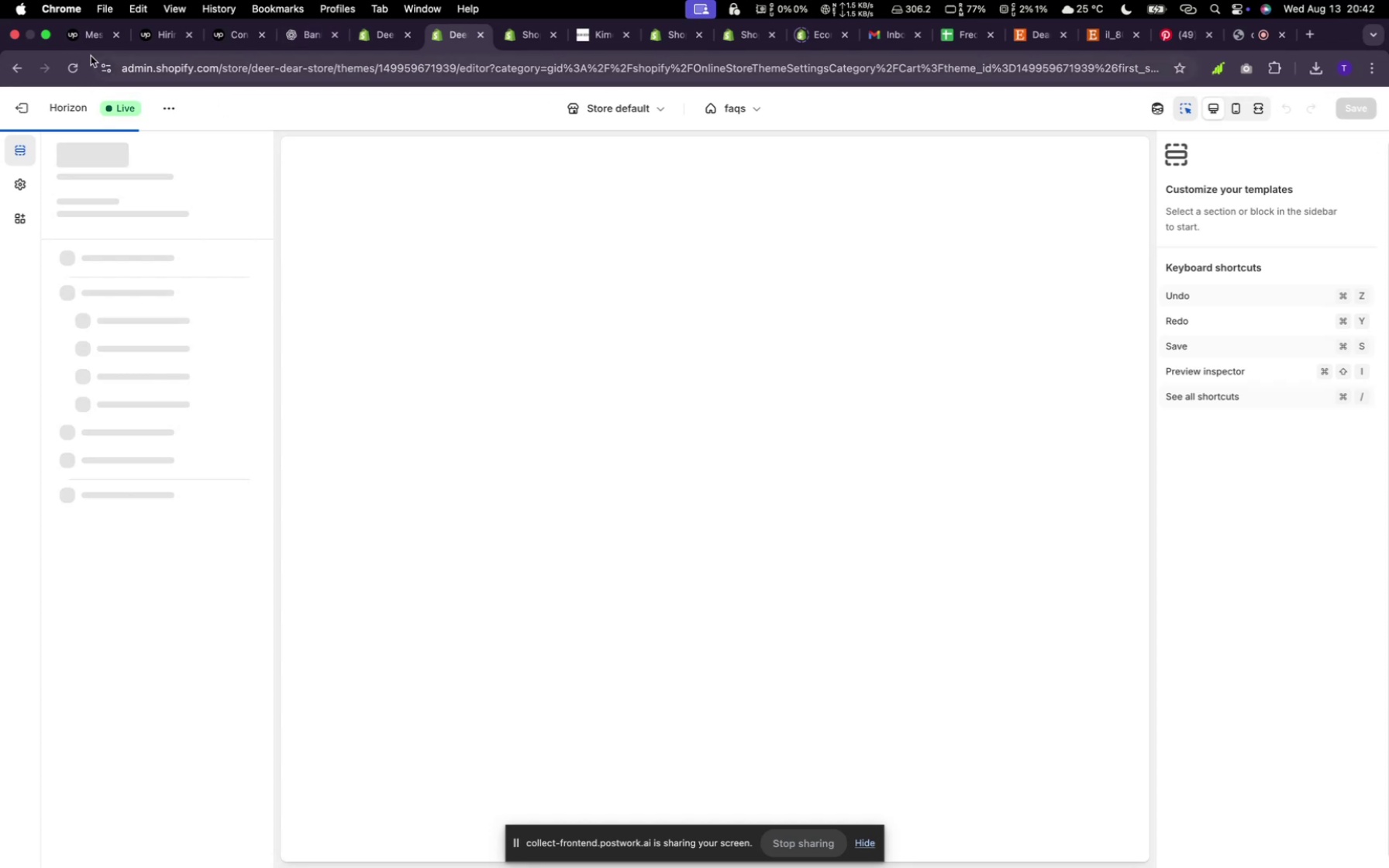 
left_click([74, 68])
 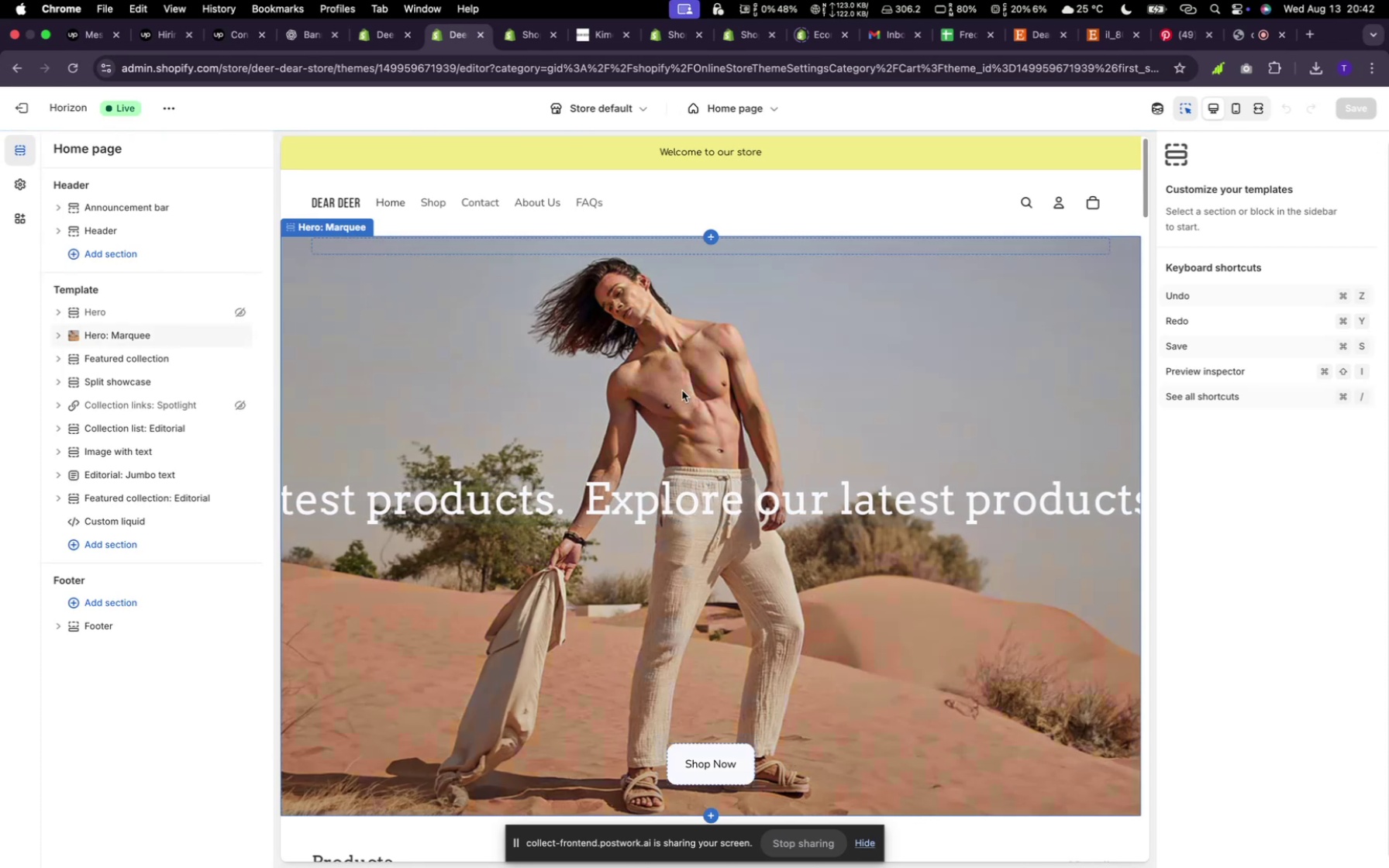 
wait(15.8)
 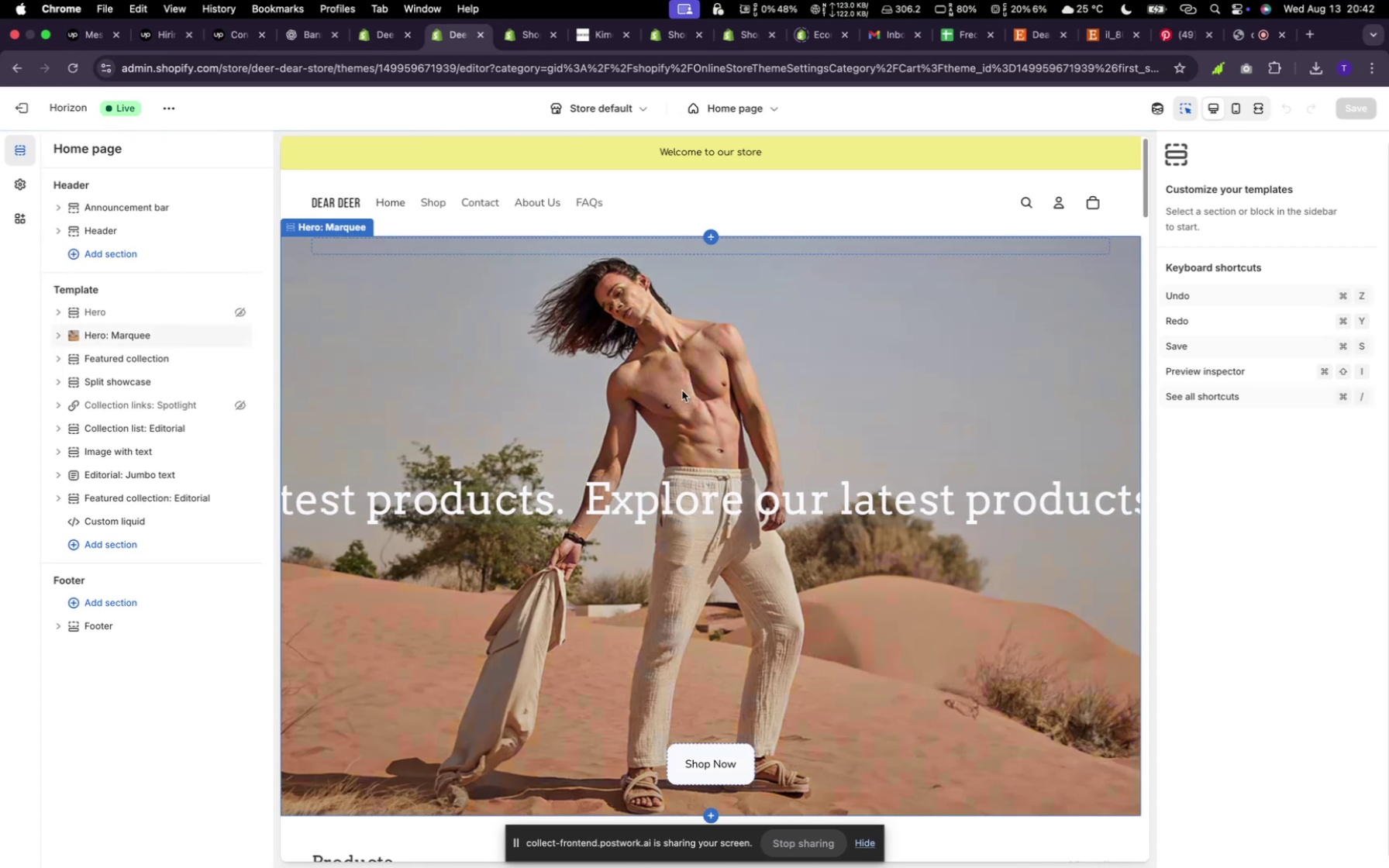 
scroll: coordinate [684, 415], scroll_direction: down, amount: 34.0
 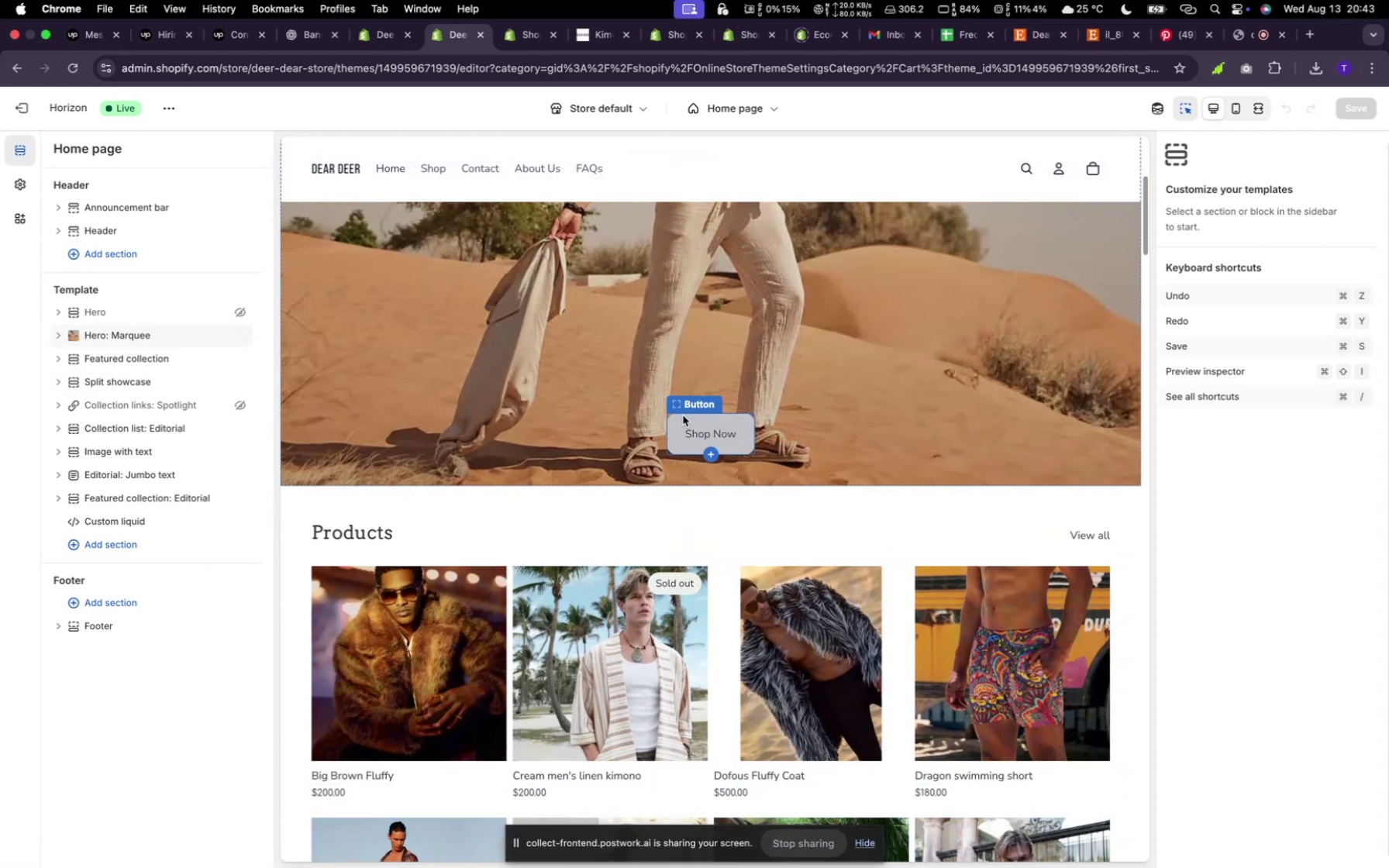 
scroll: coordinate [683, 415], scroll_direction: up, amount: 28.0
 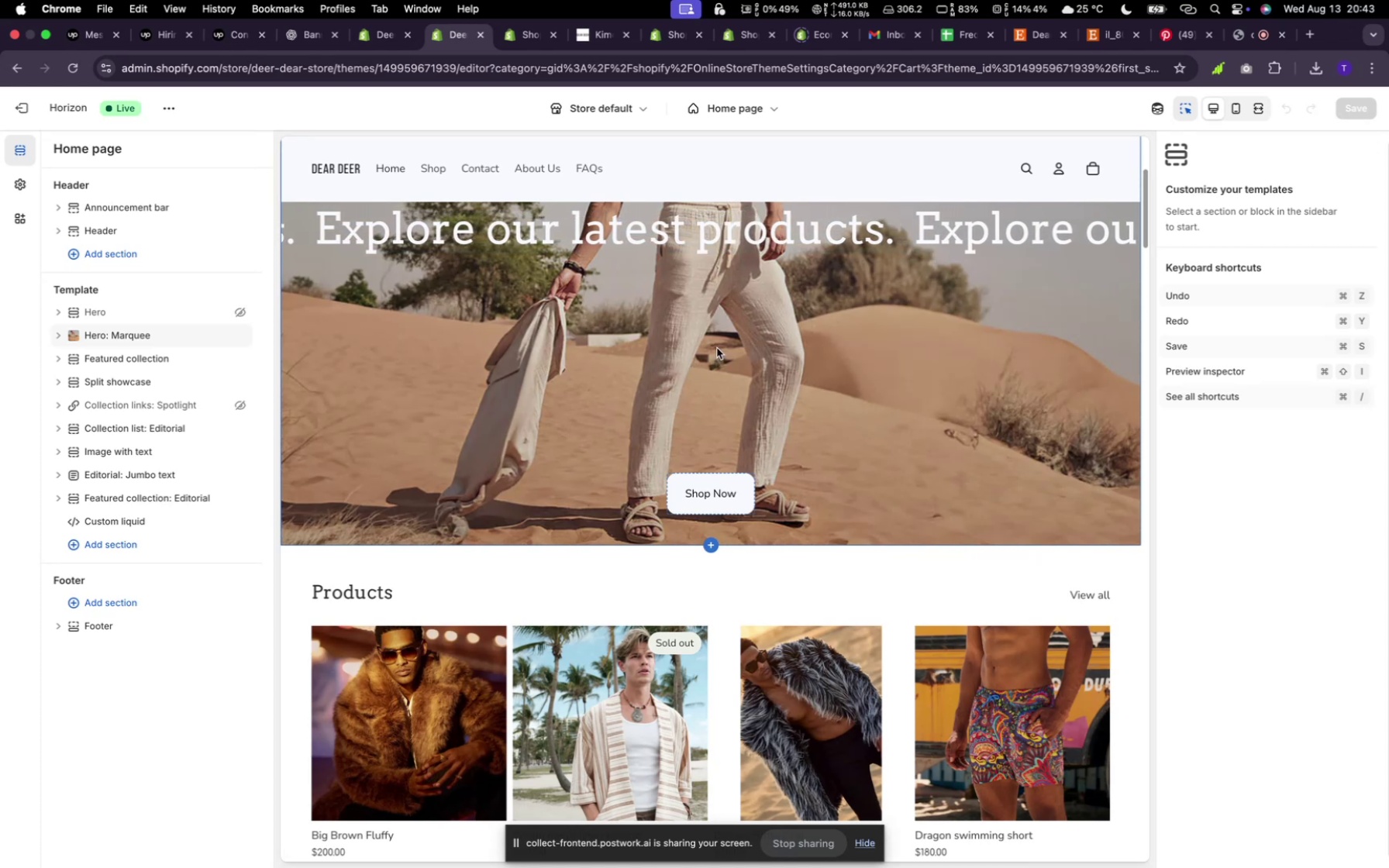 
wait(12.39)
 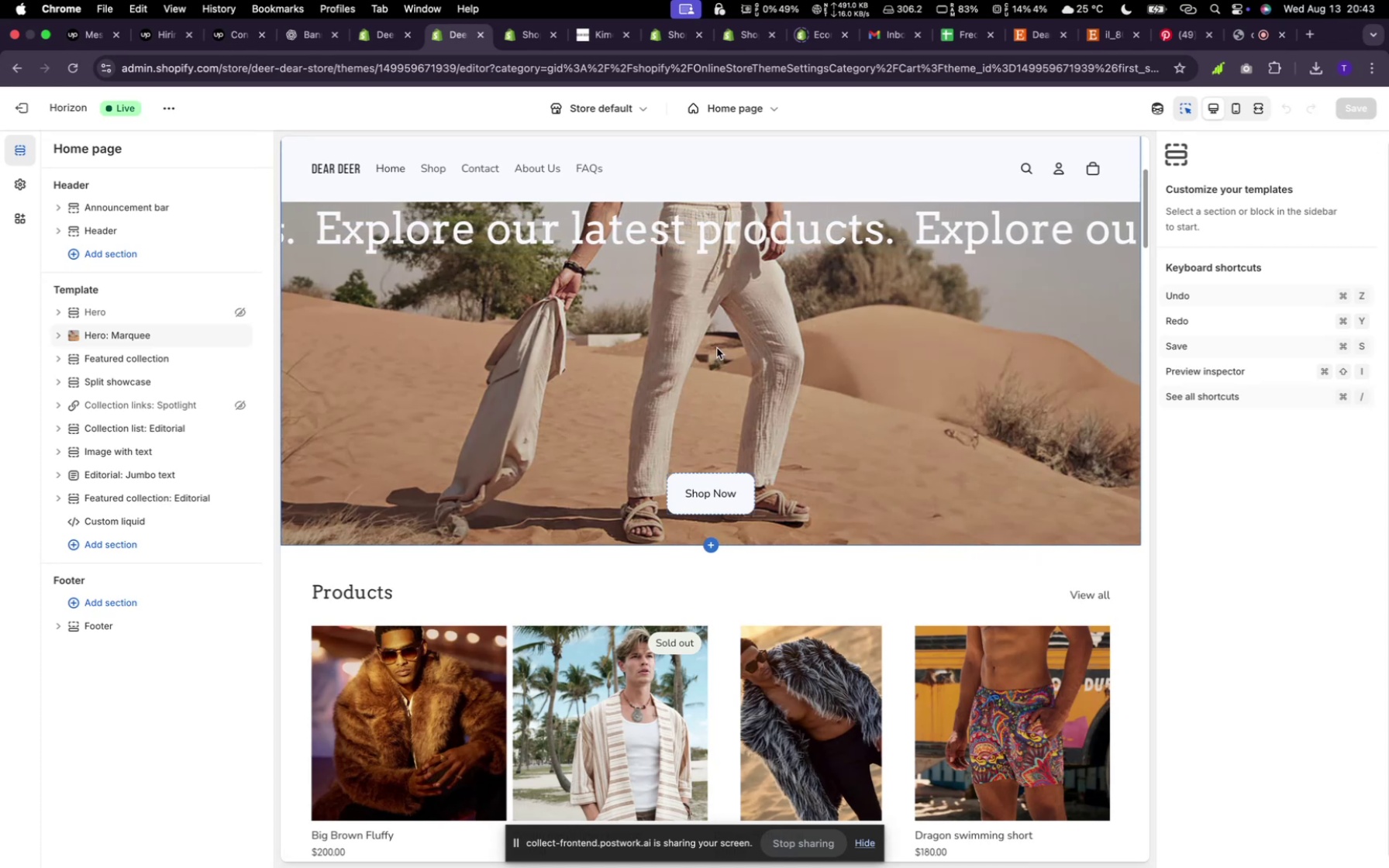 
scroll: coordinate [752, 303], scroll_direction: up, amount: 16.0
 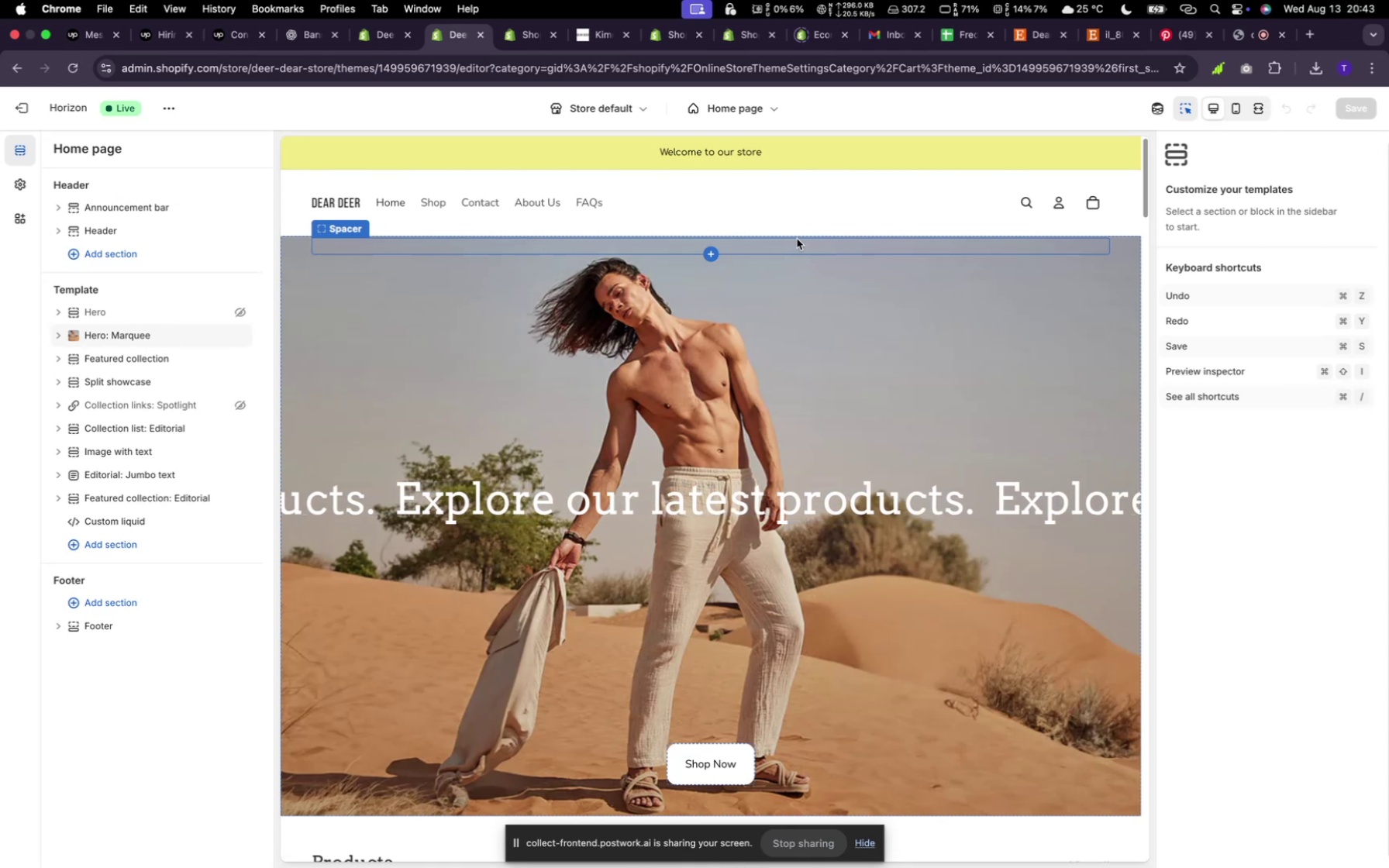 
wait(12.52)
 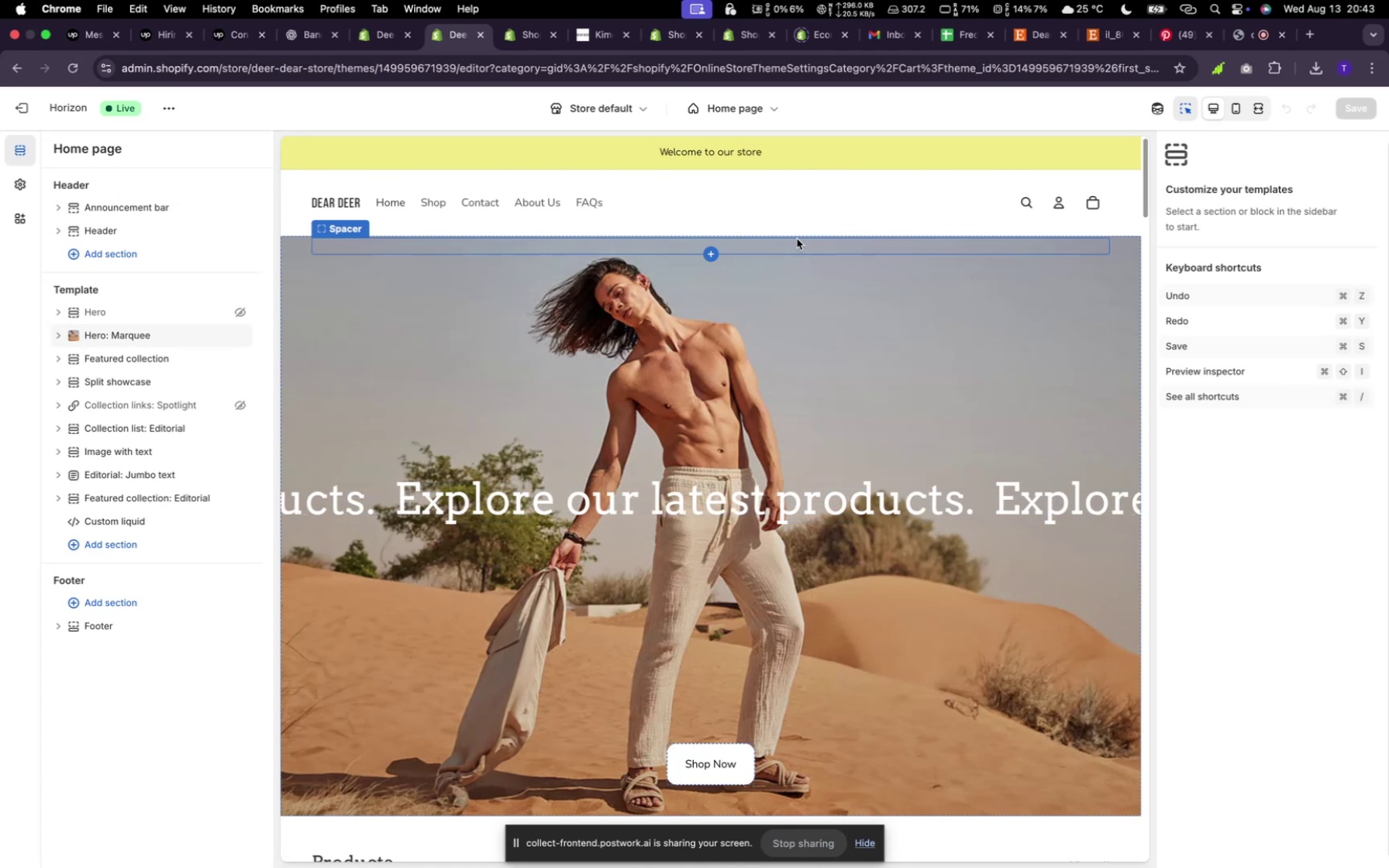 
scroll: coordinate [704, 345], scroll_direction: down, amount: 14.0
 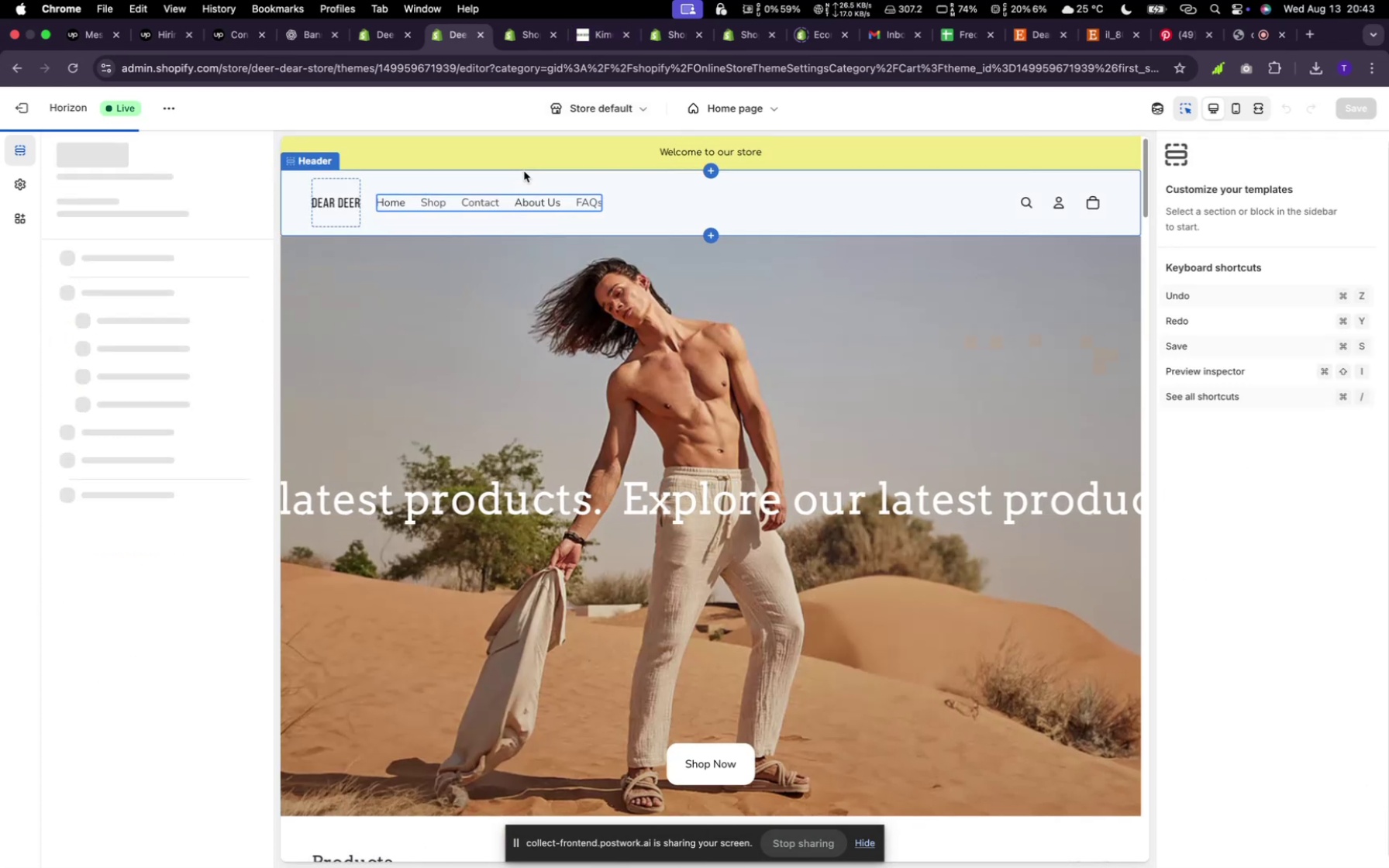 
left_click([528, 172])
 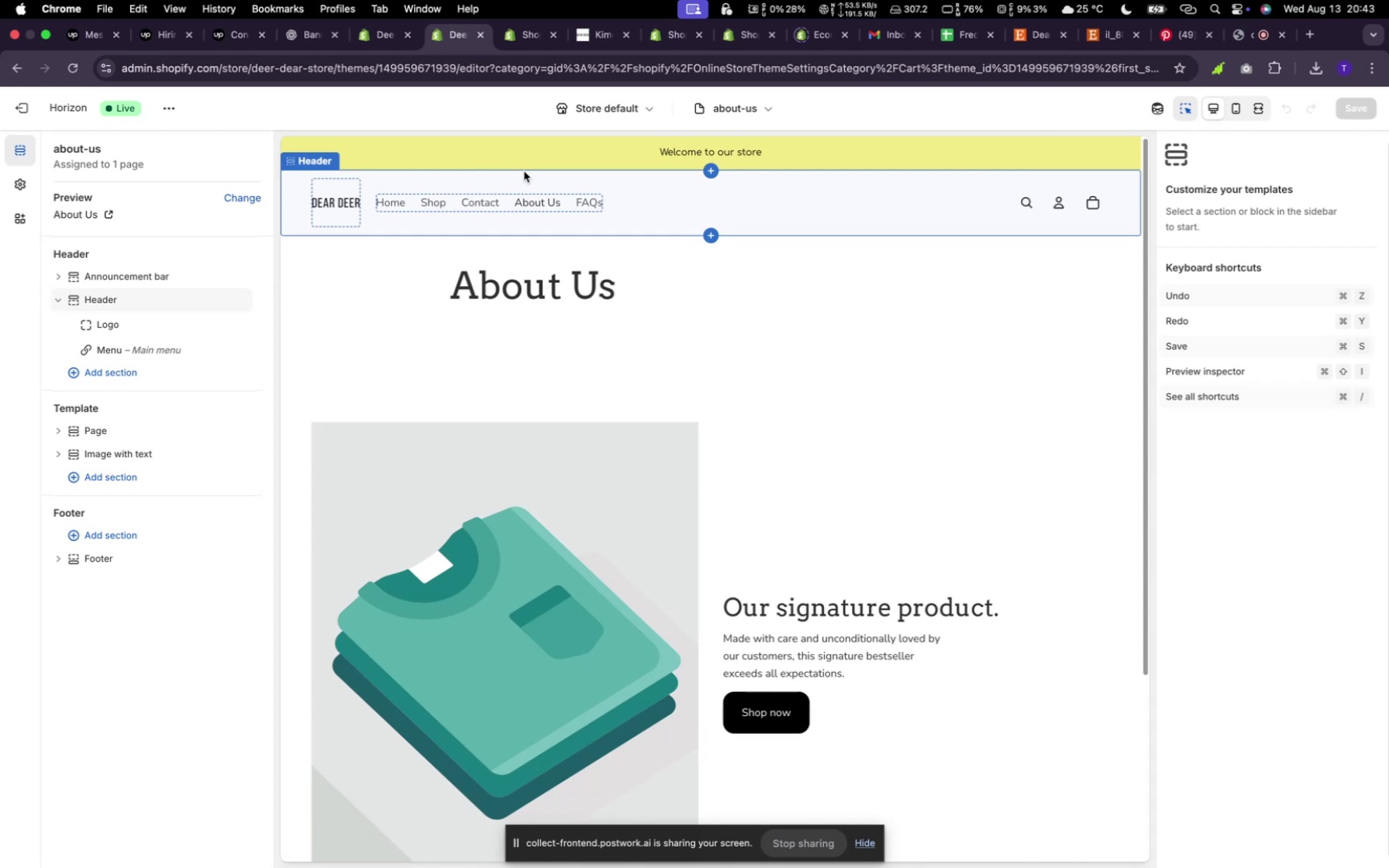 
wait(11.88)
 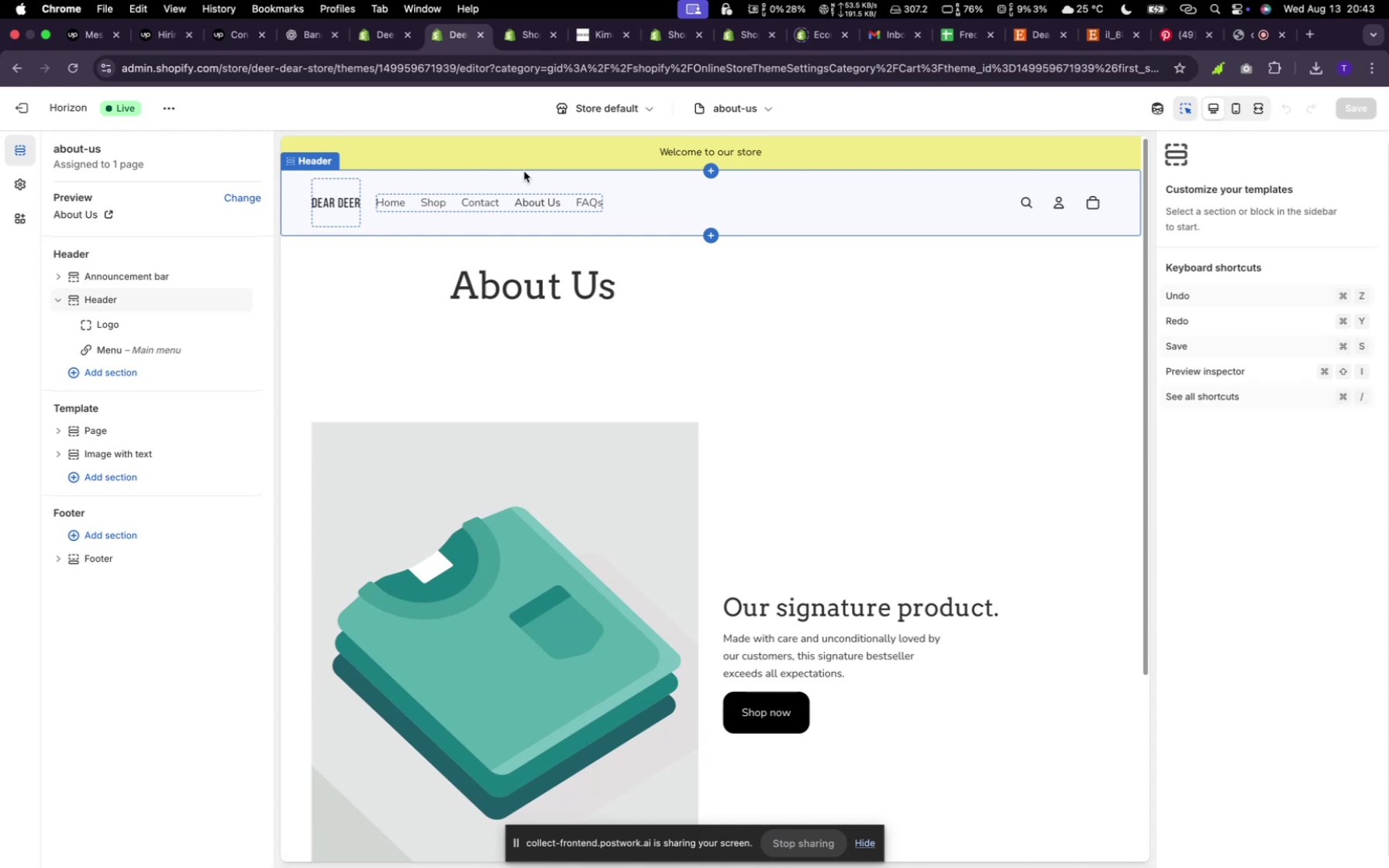 
mouse_move([571, 616])
 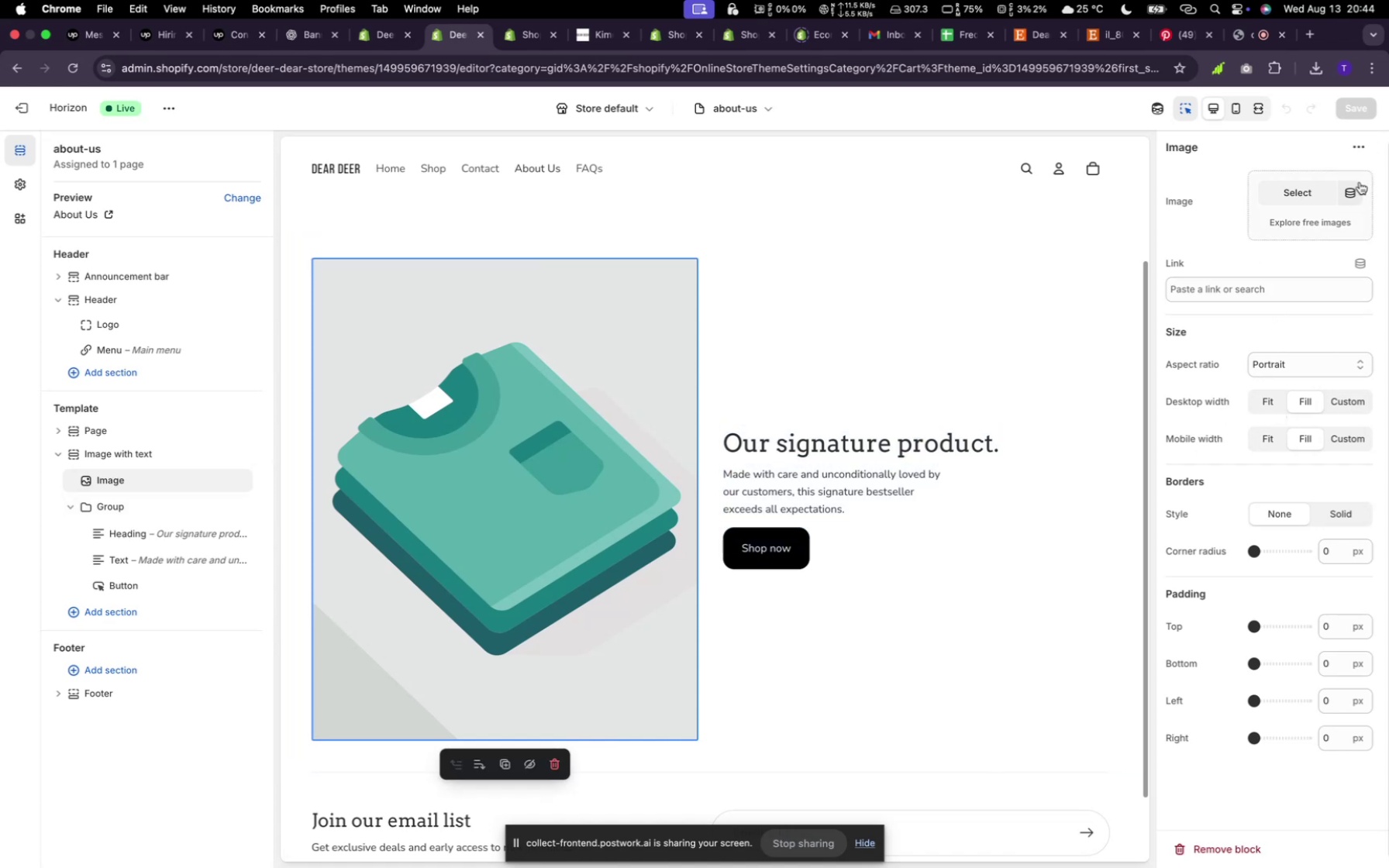 
wait(18.54)
 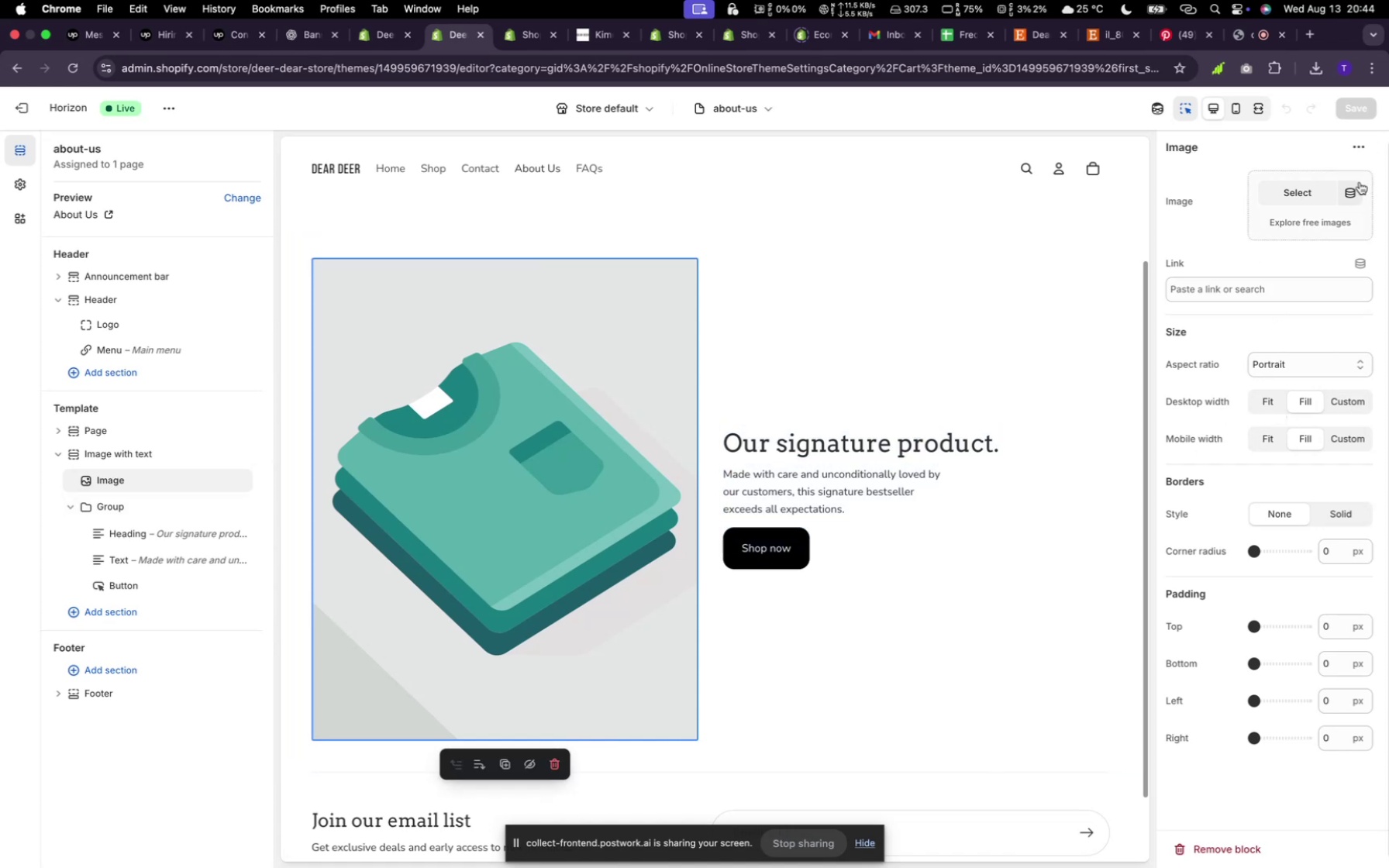 
scroll: coordinate [705, 544], scroll_direction: down, amount: 33.0
 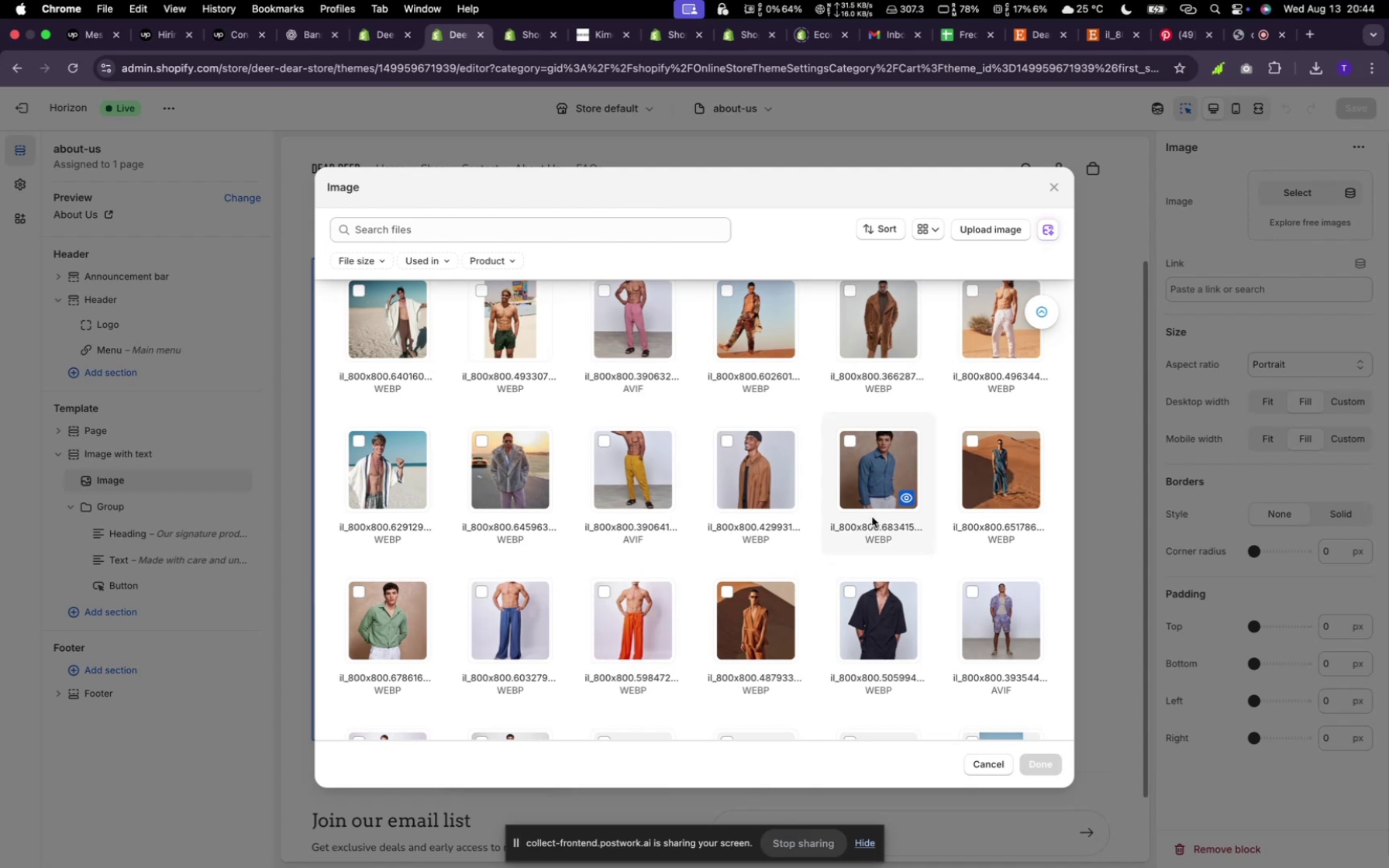 
scroll: coordinate [708, 546], scroll_direction: up, amount: 9.0
 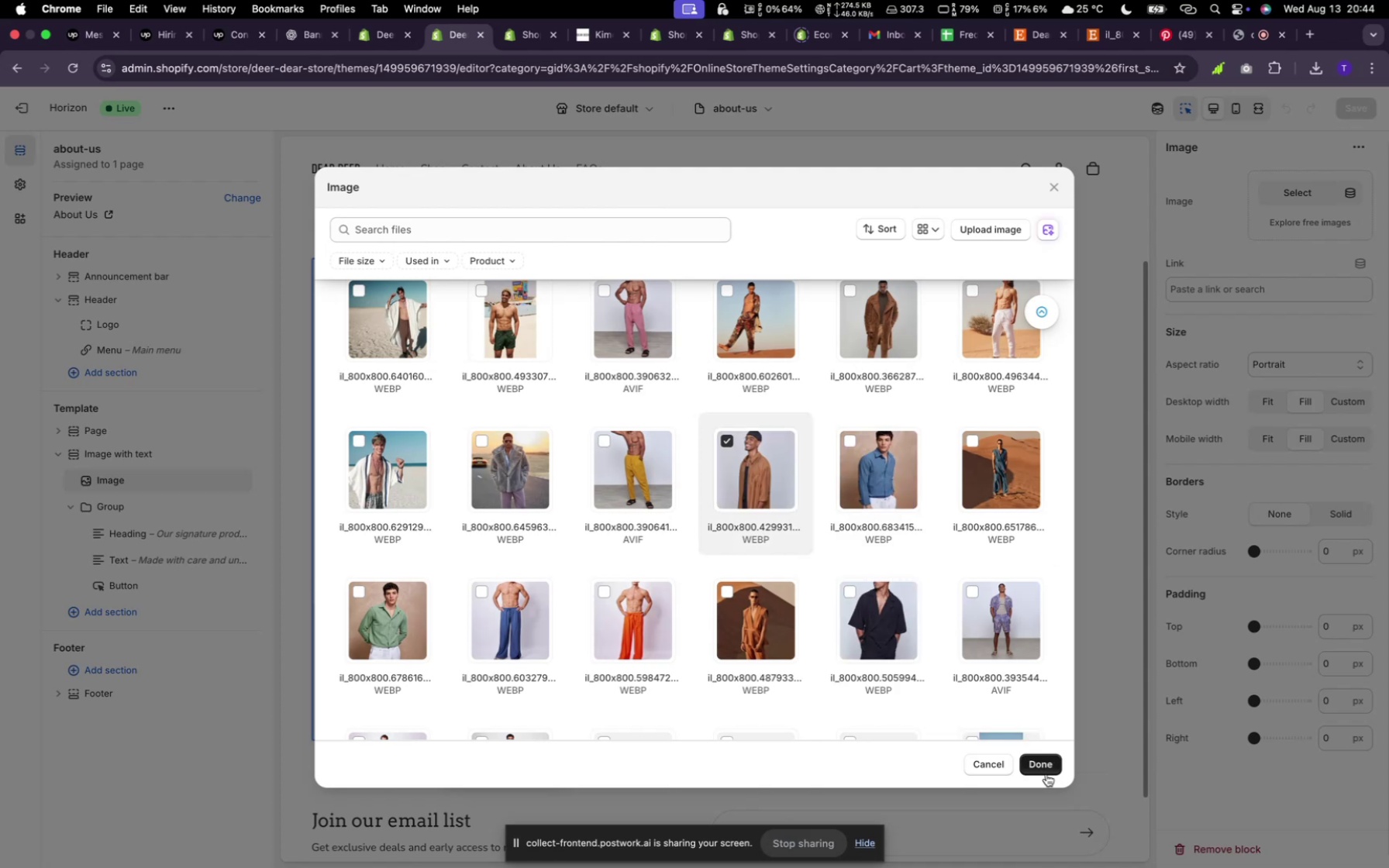 
left_click([750, 484])
 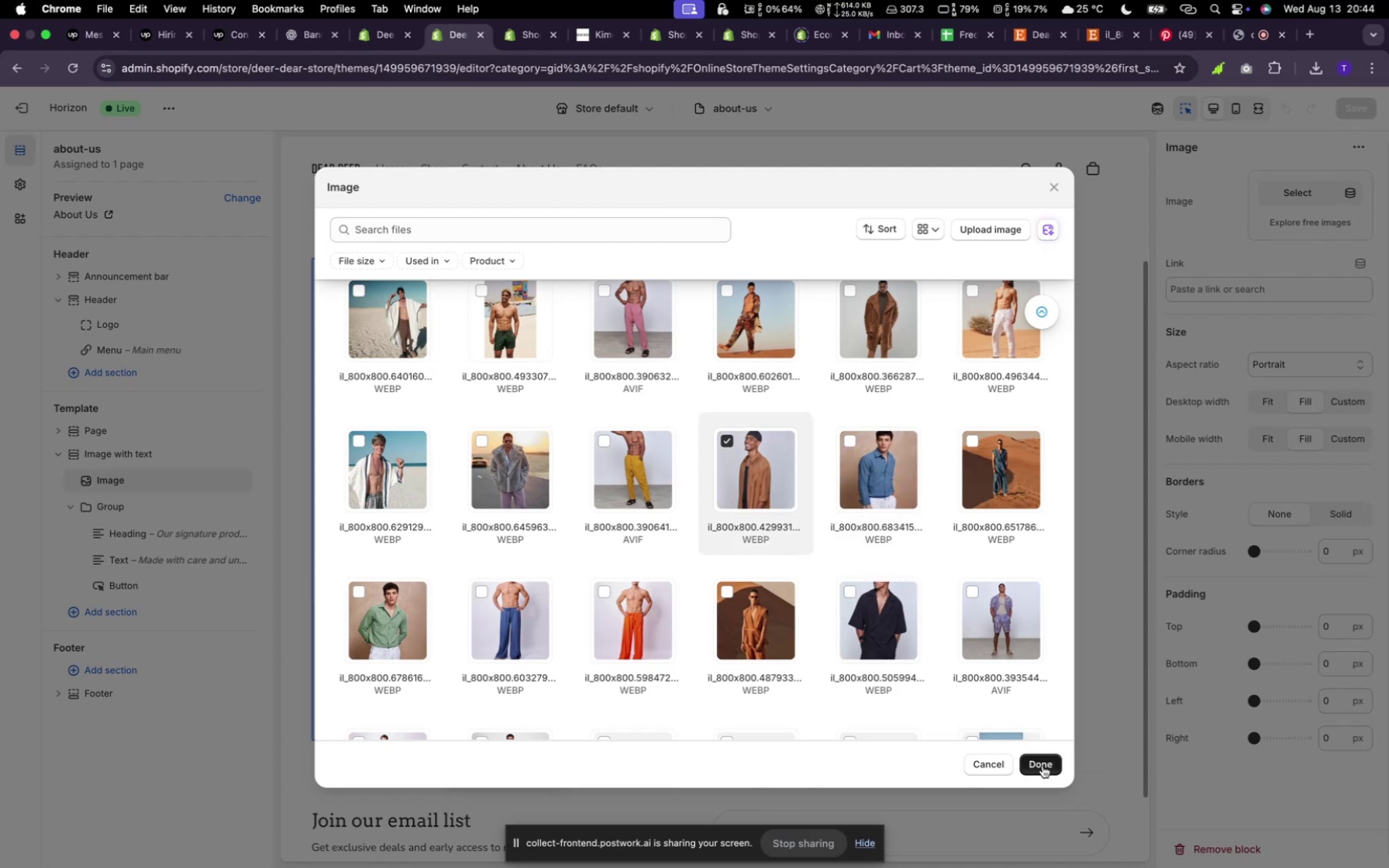 
left_click([1046, 775])
 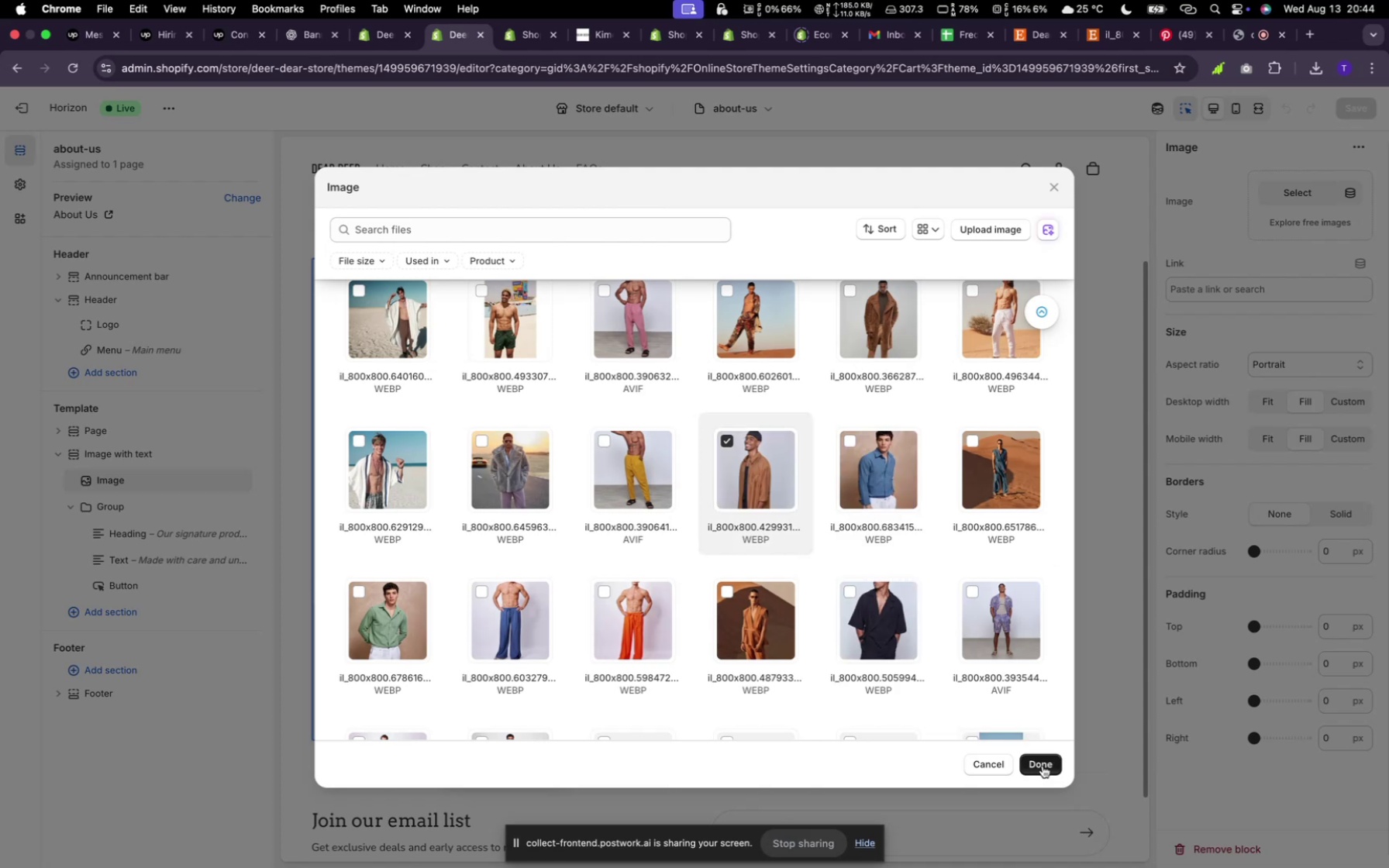 
wait(8.85)
 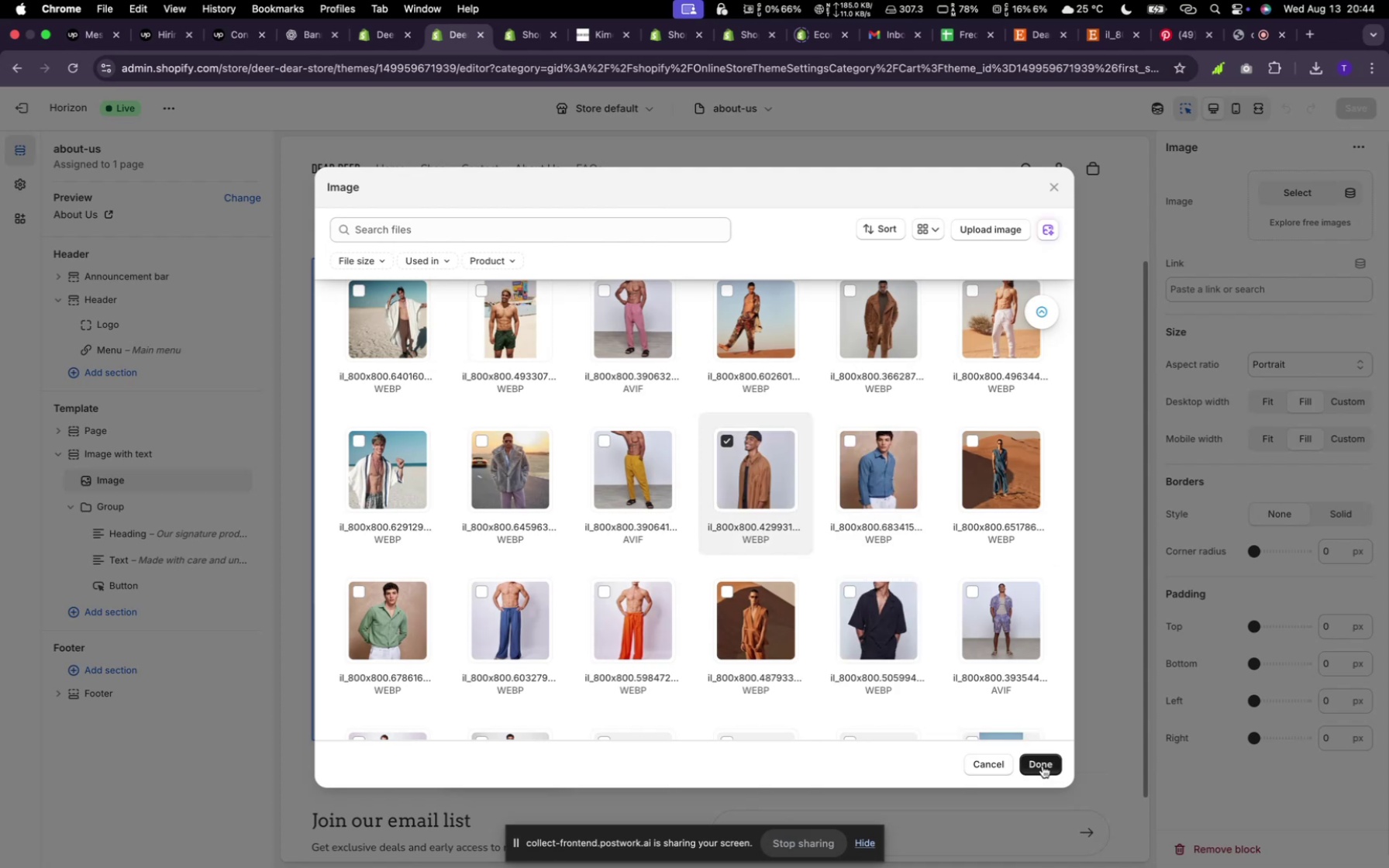 
scroll: coordinate [892, 716], scroll_direction: down, amount: 3.0
 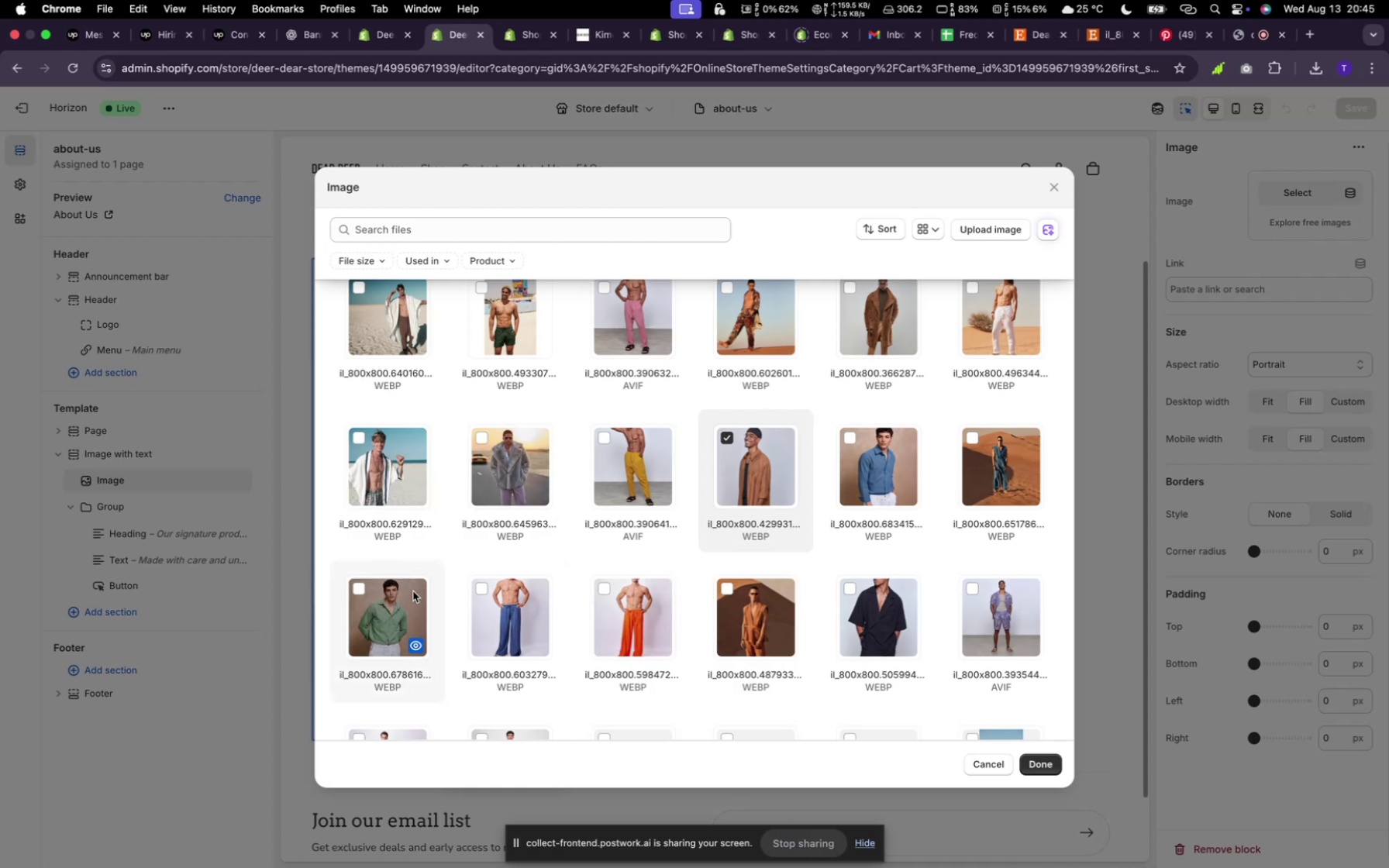 
wait(31.11)
 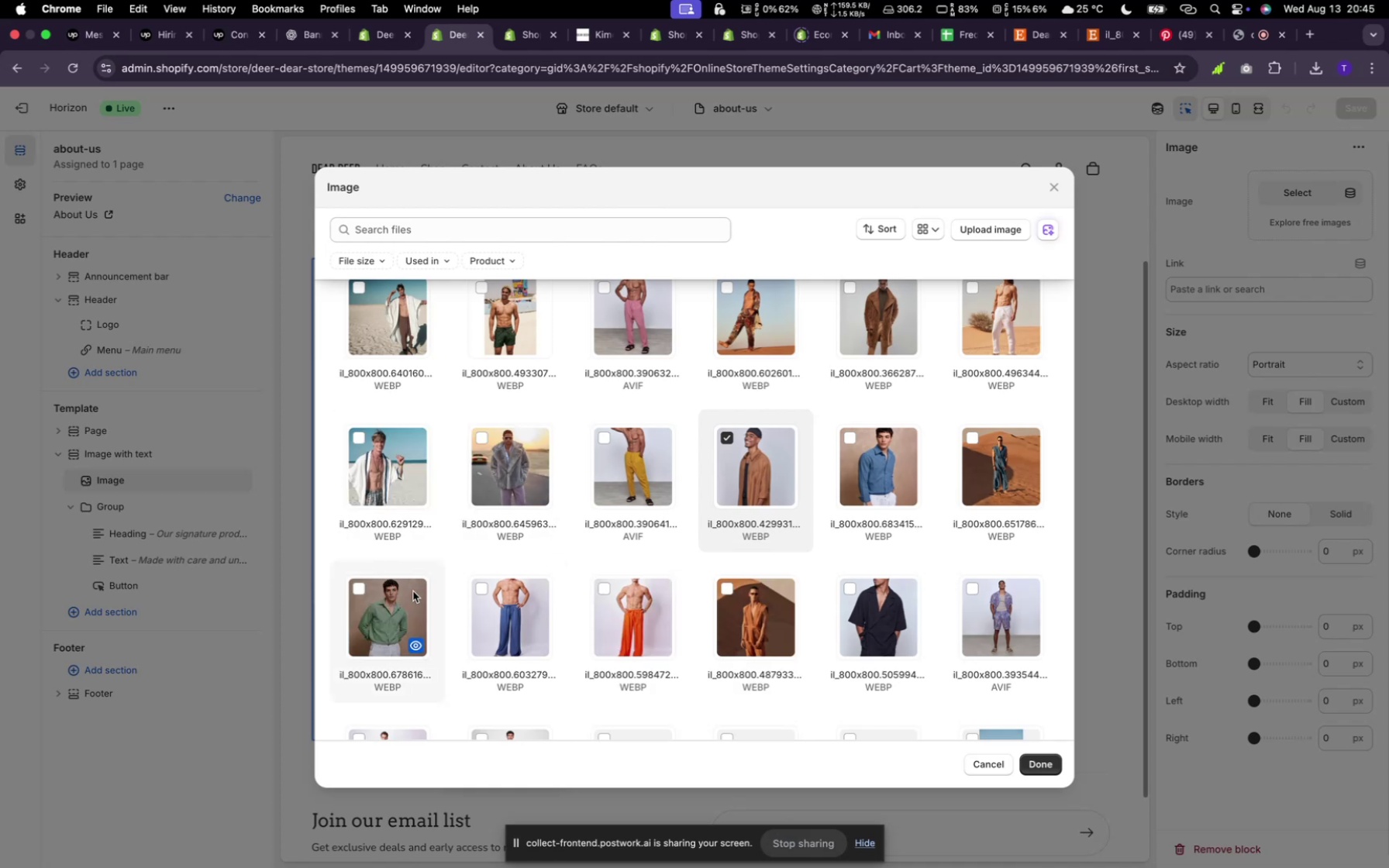 
left_click([1054, 766])
 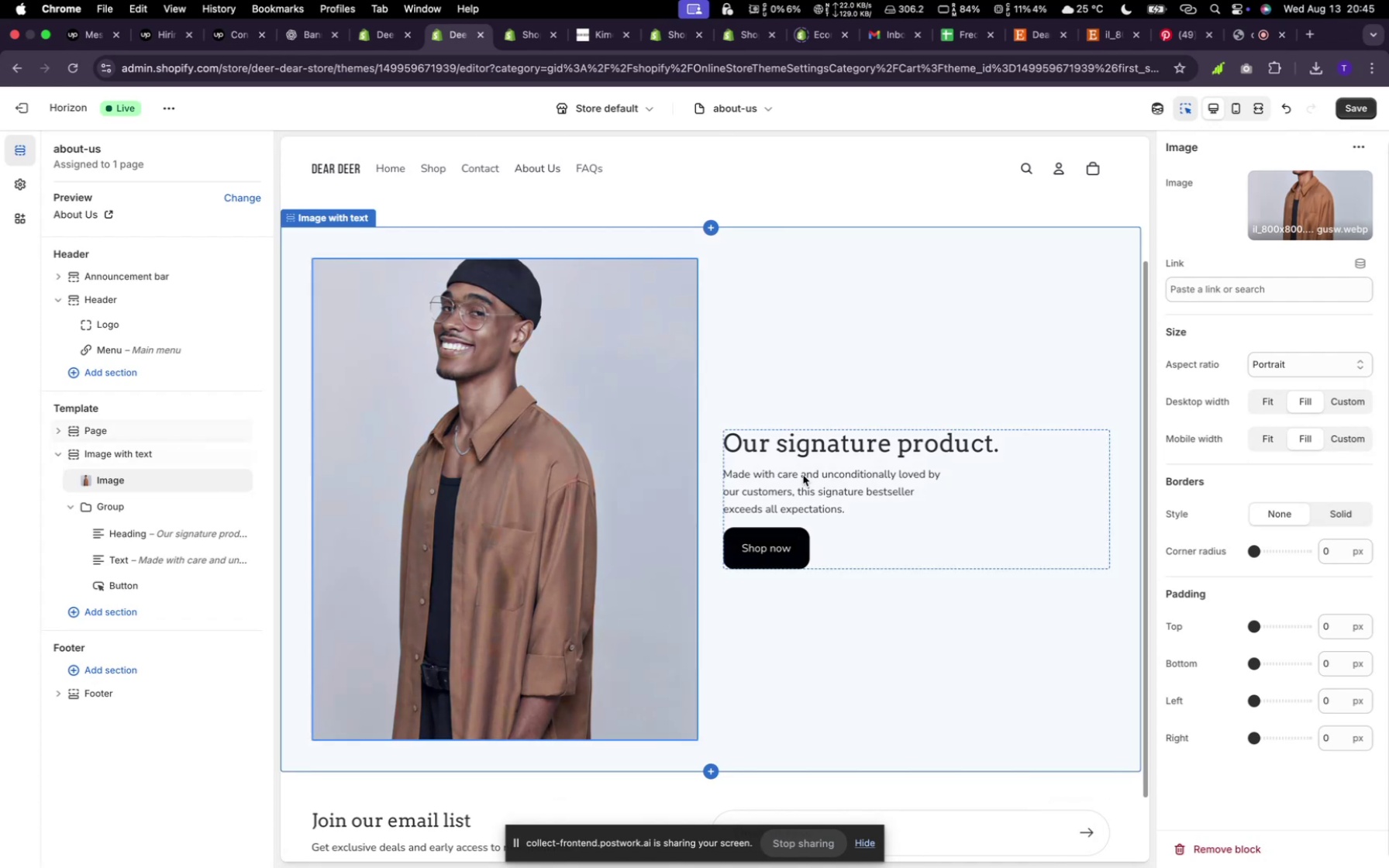 
wait(9.34)
 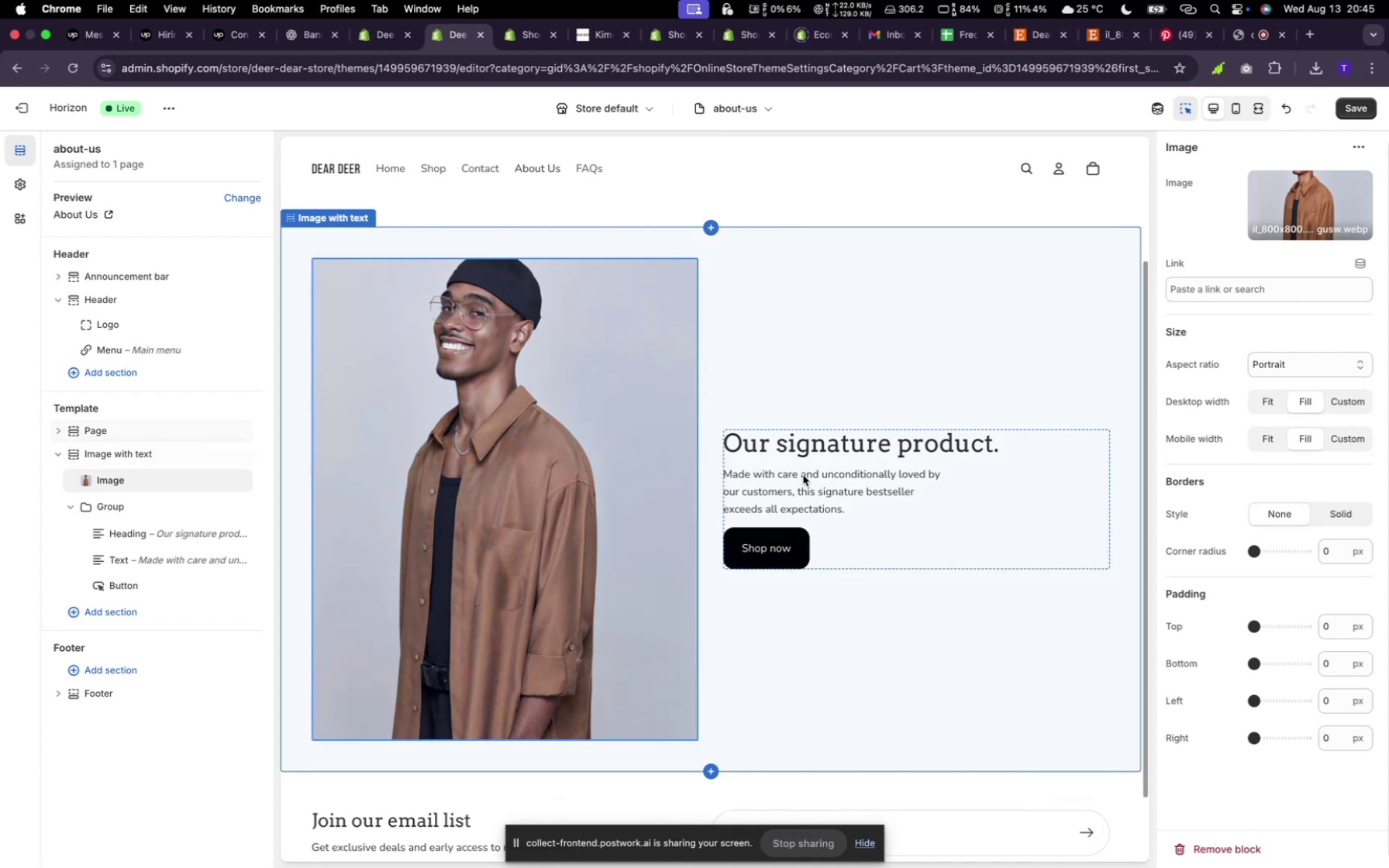 
left_click([1238, 206])
 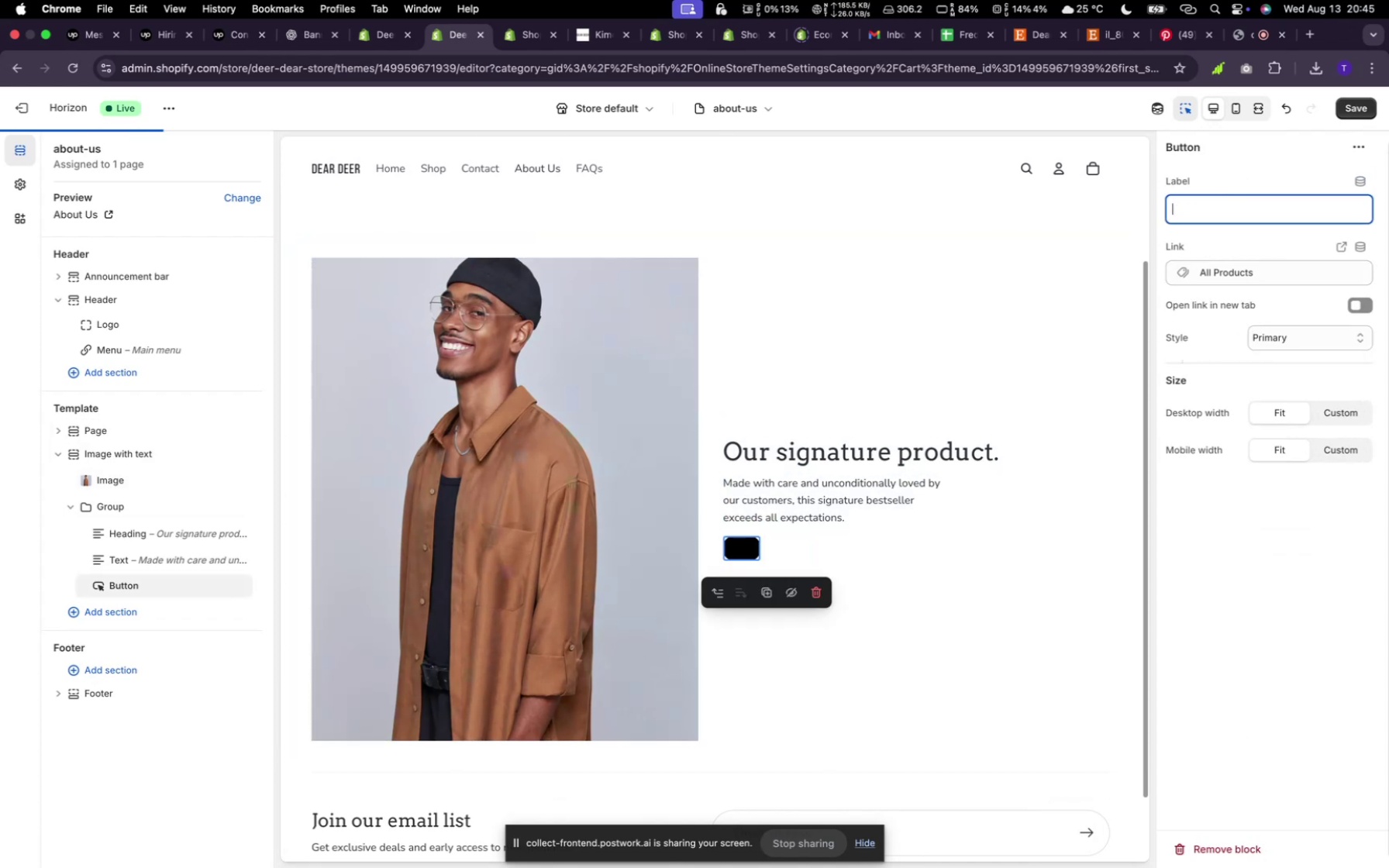 
hold_key(key=Backspace, duration=1.33)
 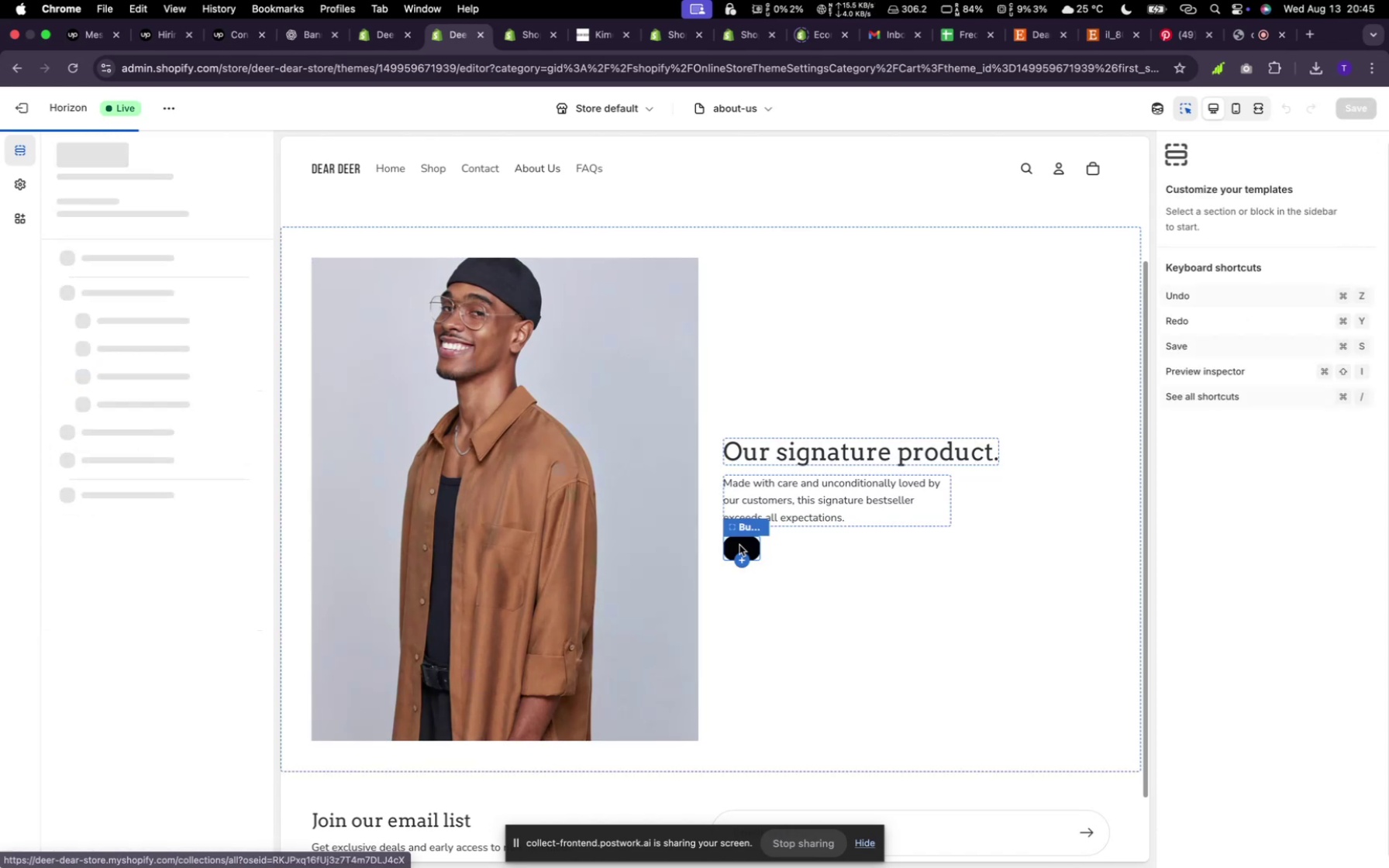 
wait(7.18)
 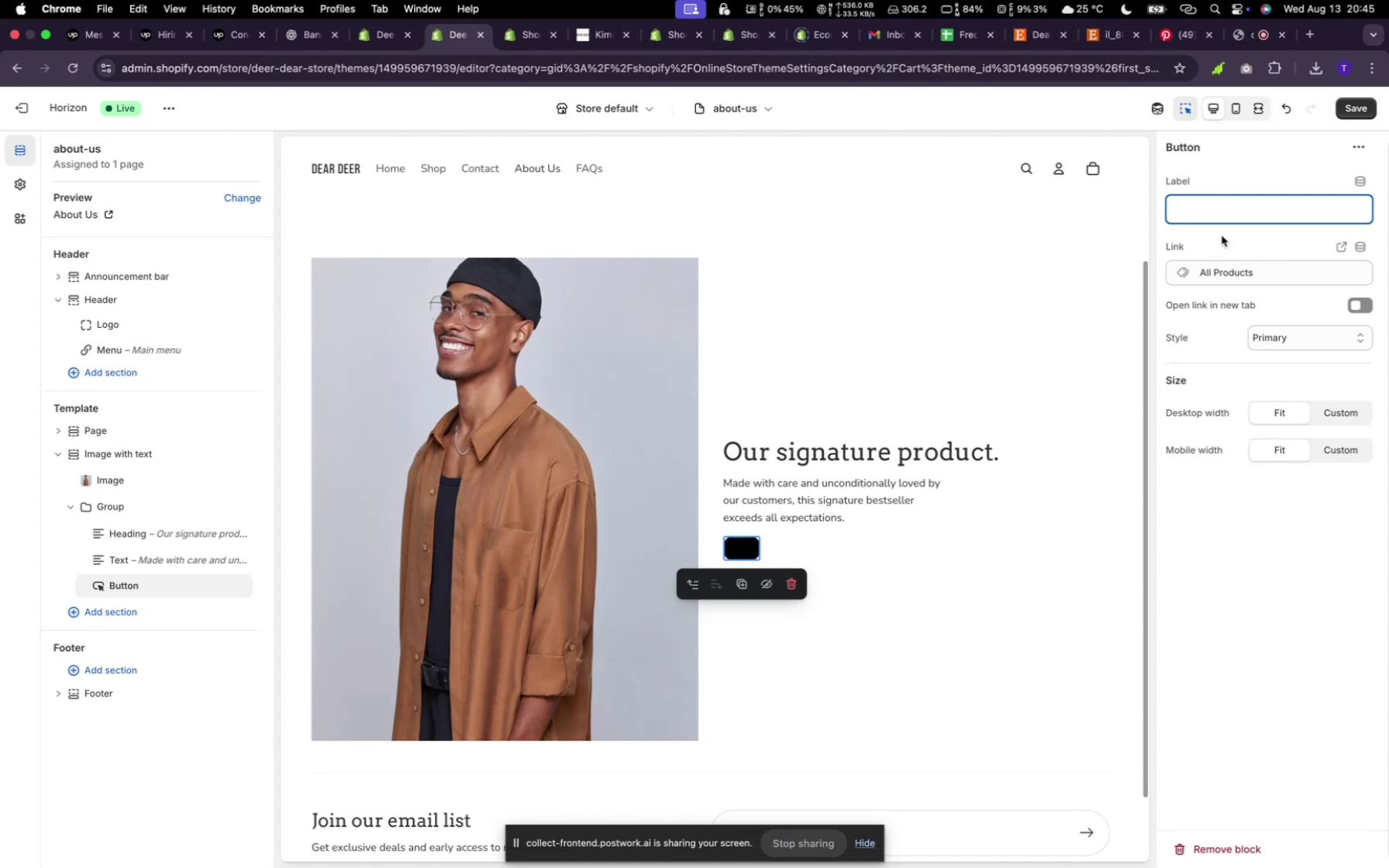 
left_click([739, 545])
 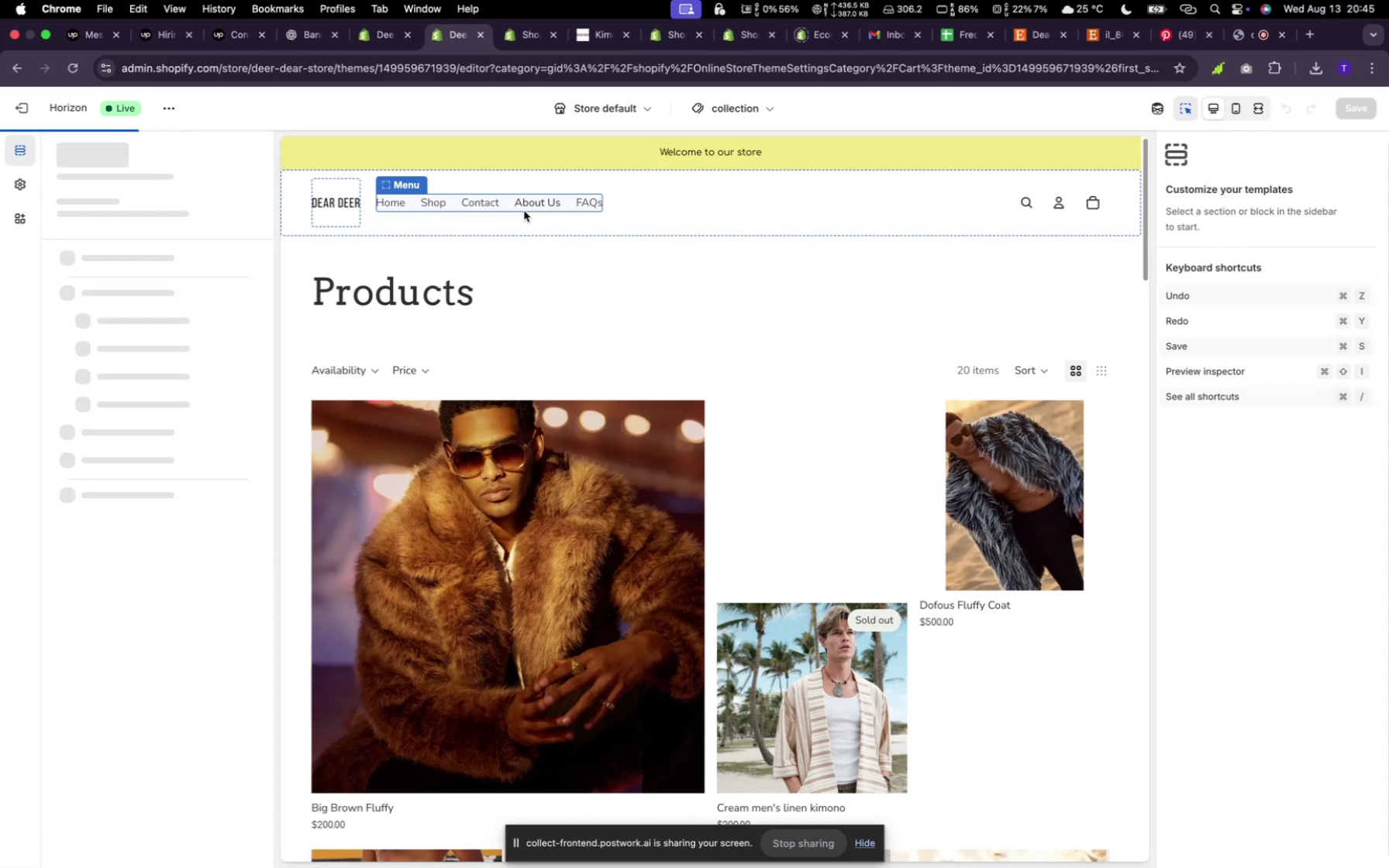 
wait(6.43)
 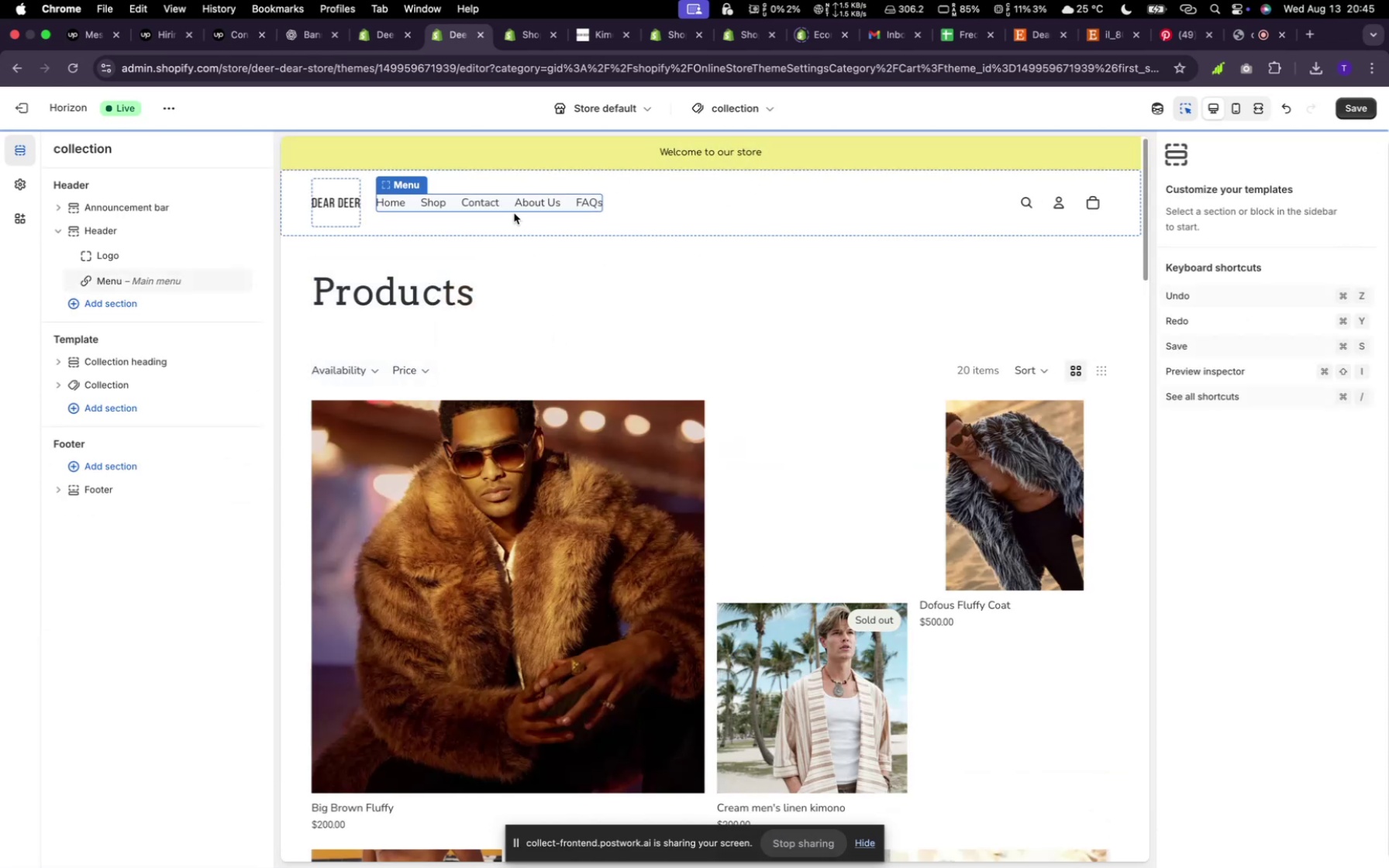 
left_click([524, 211])
 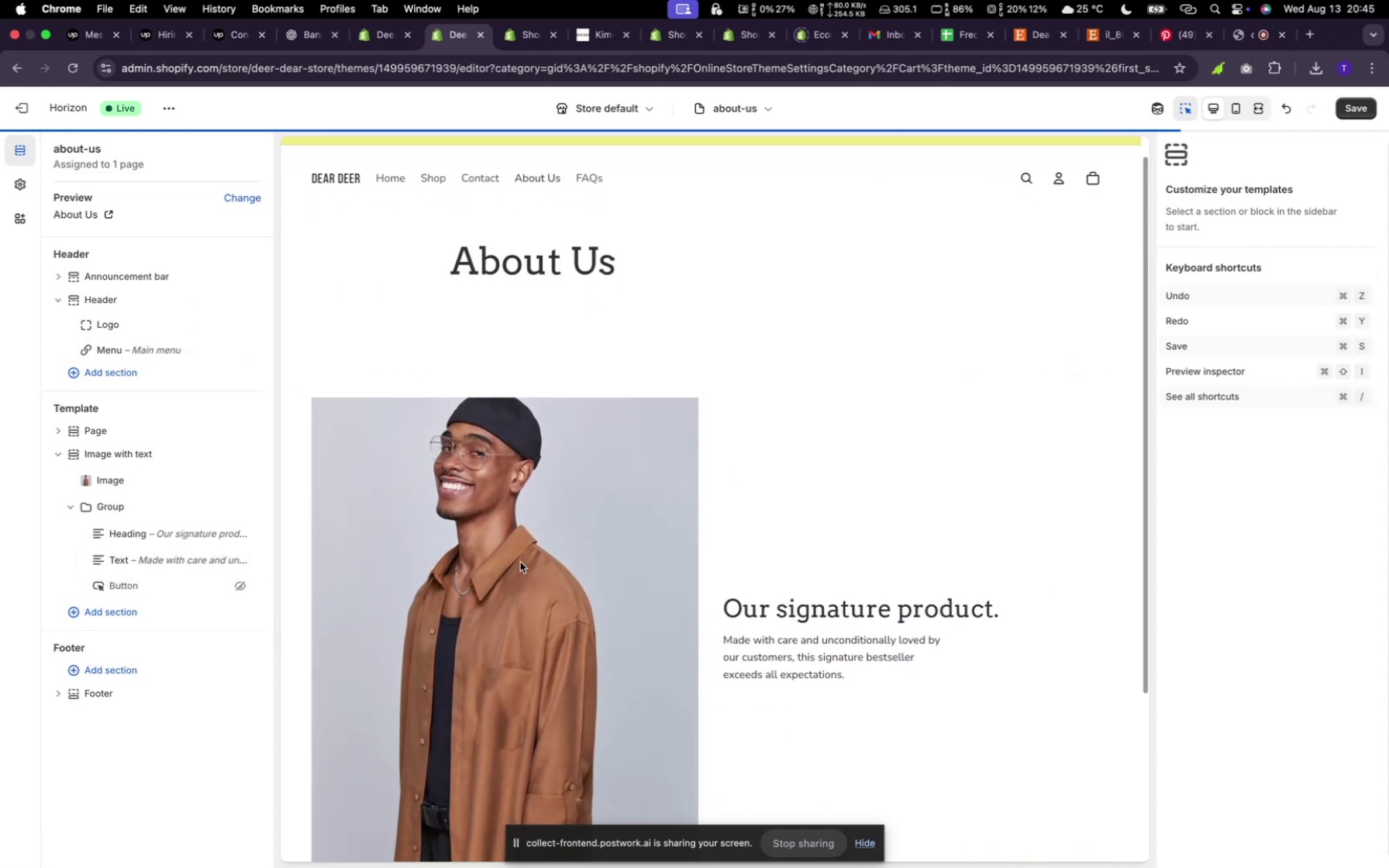 
left_click([240, 586])
 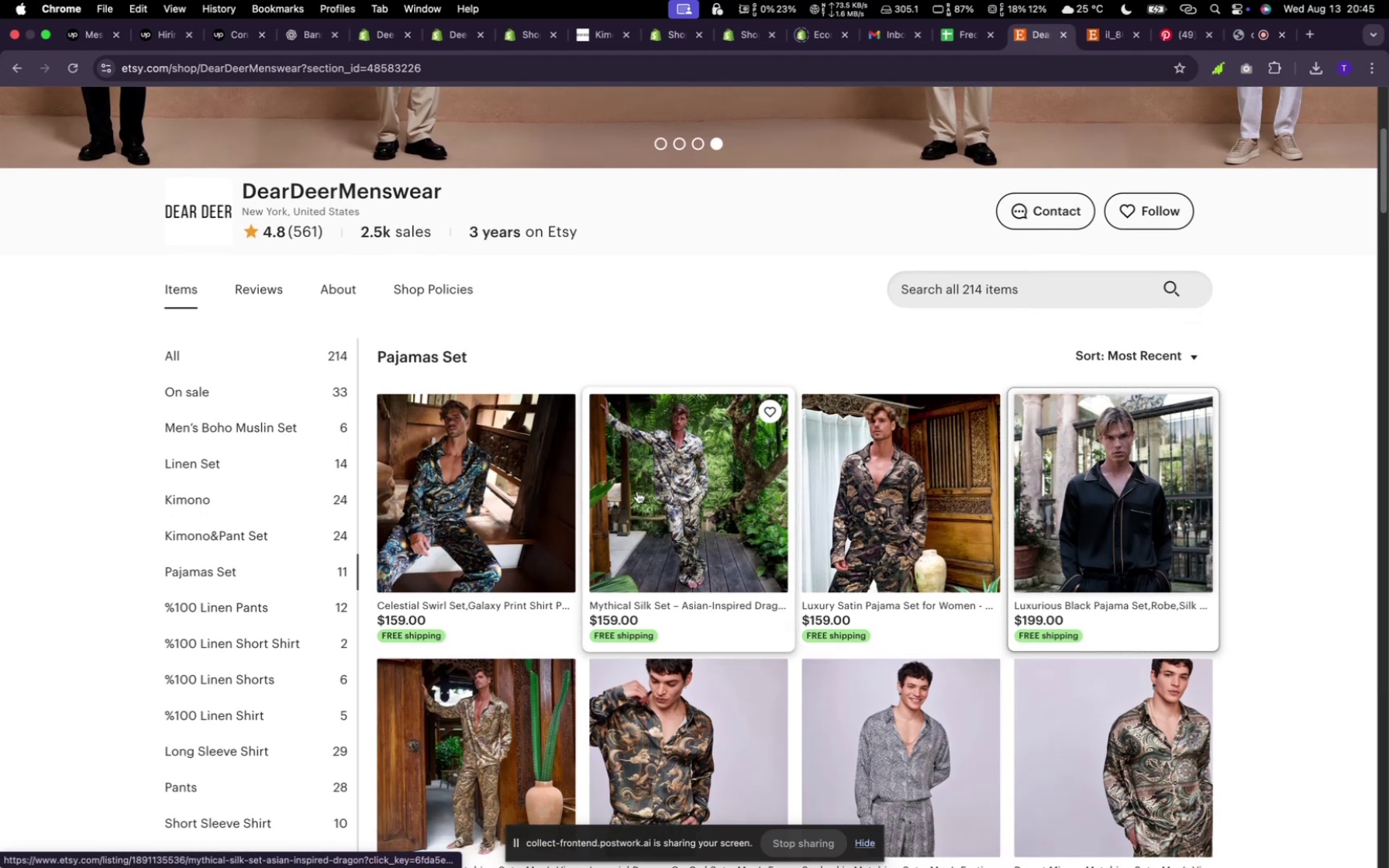 
wait(7.78)
 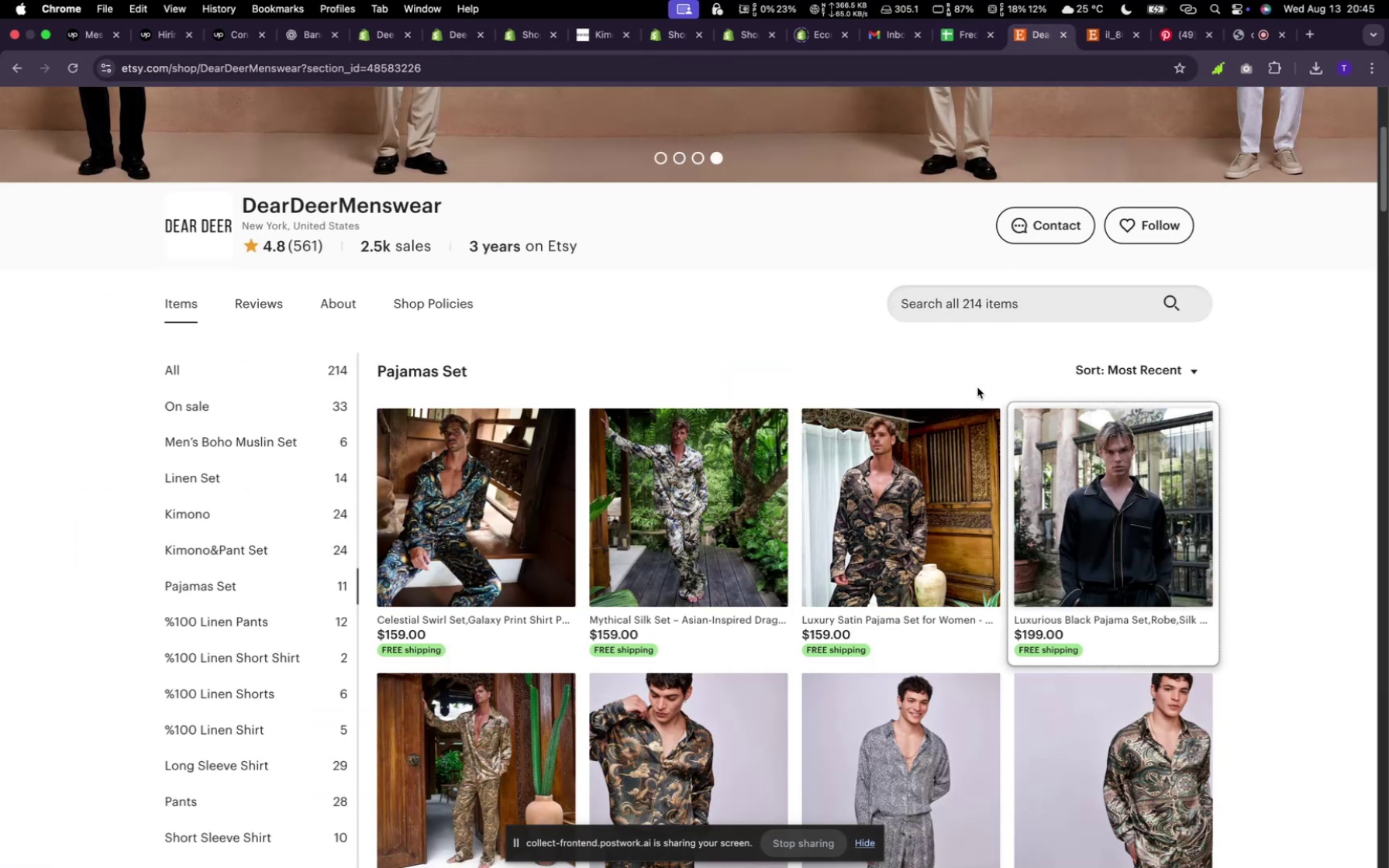 
scroll: coordinate [637, 501], scroll_direction: down, amount: 8.0
 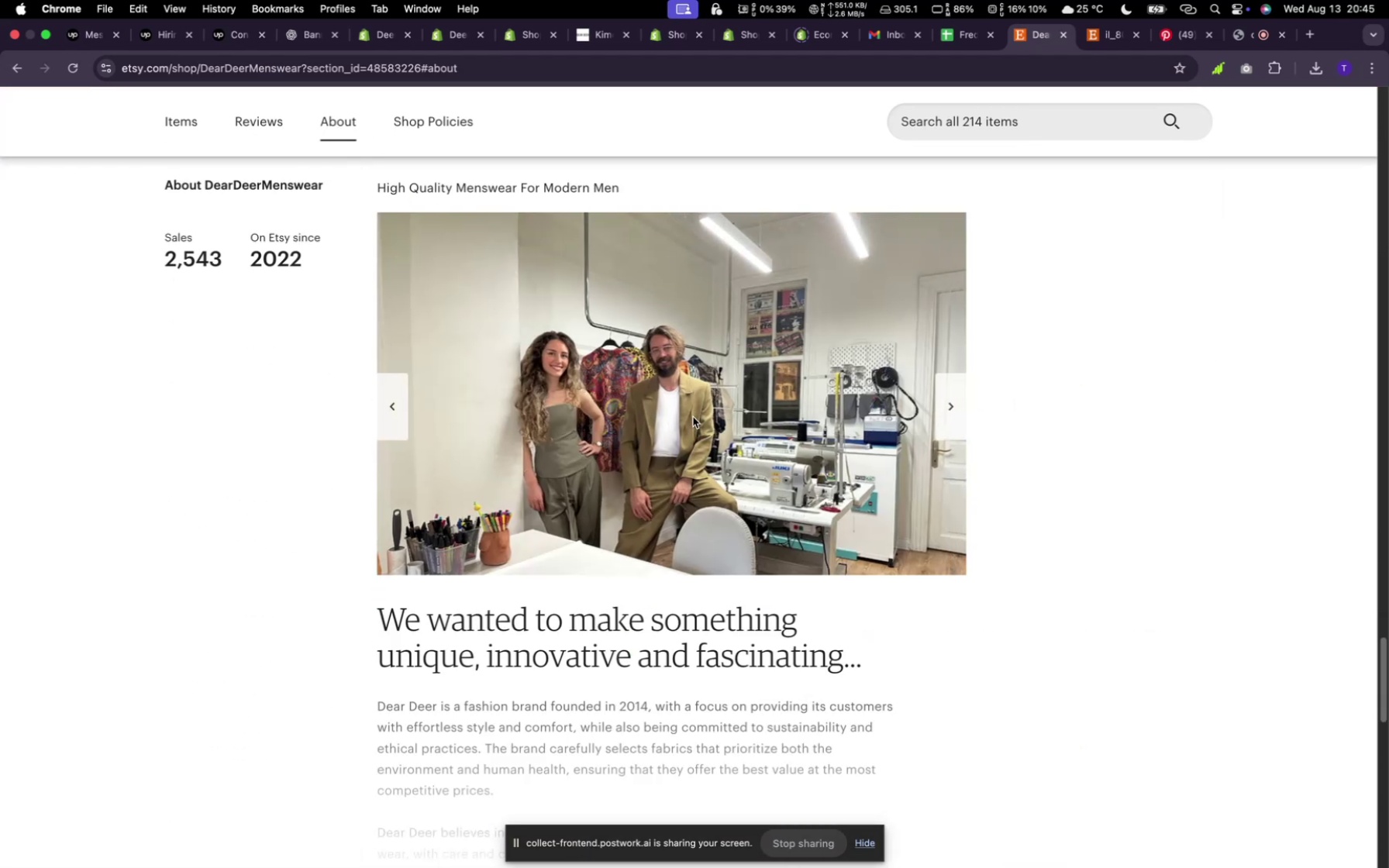 
left_click([329, 122])
 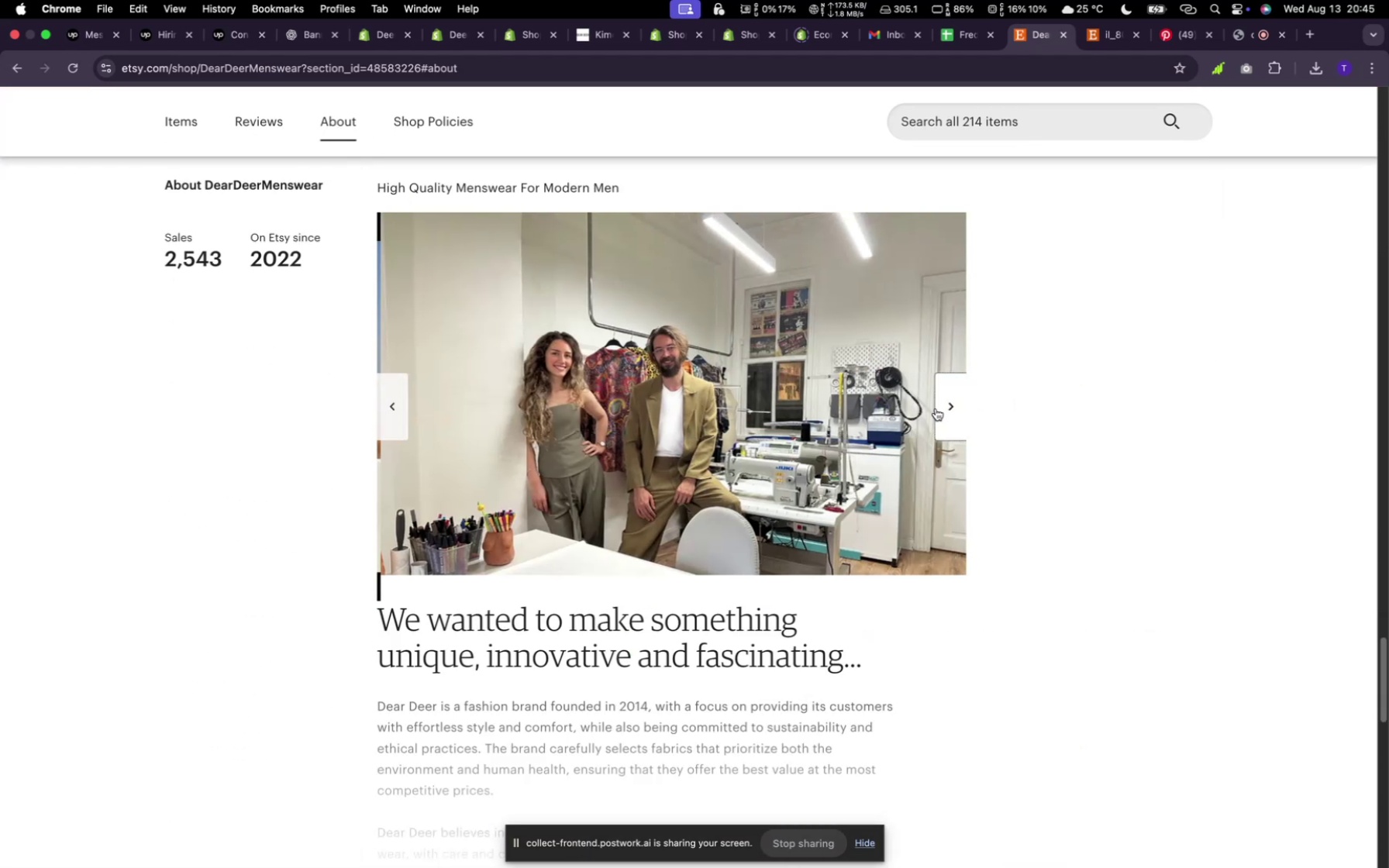 
left_click([945, 410])
 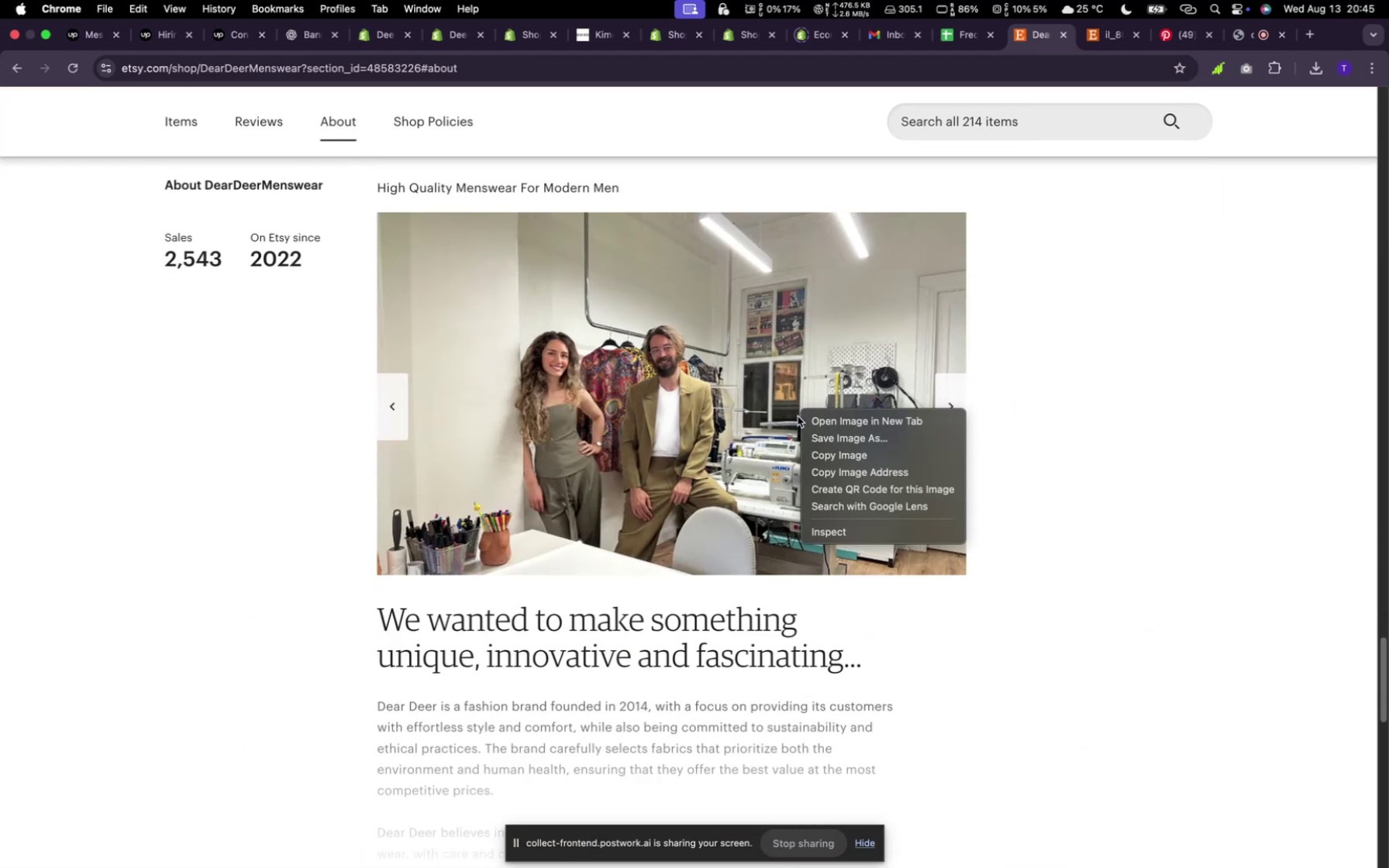 
left_click([936, 408])
 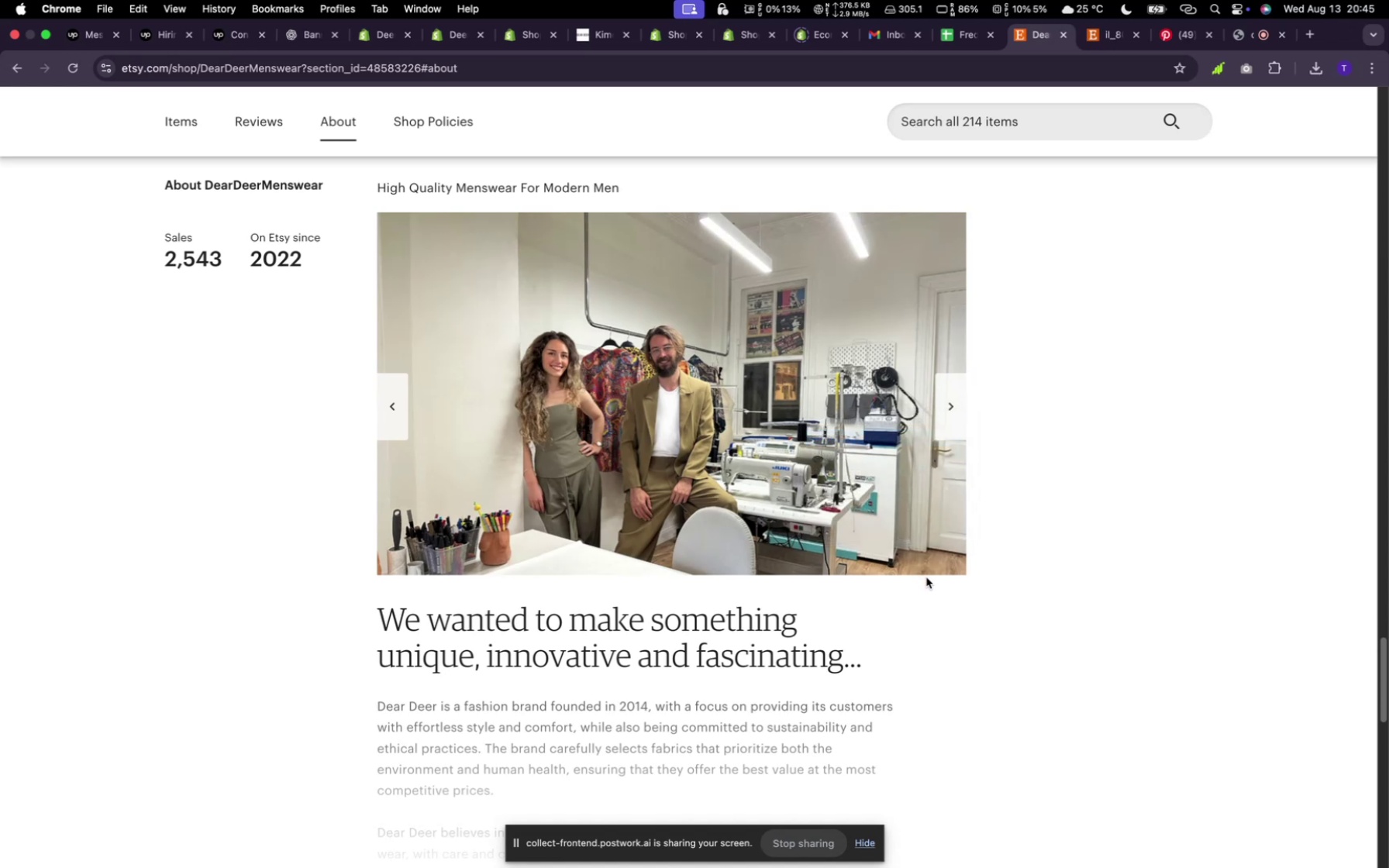 
left_click([848, 439])
 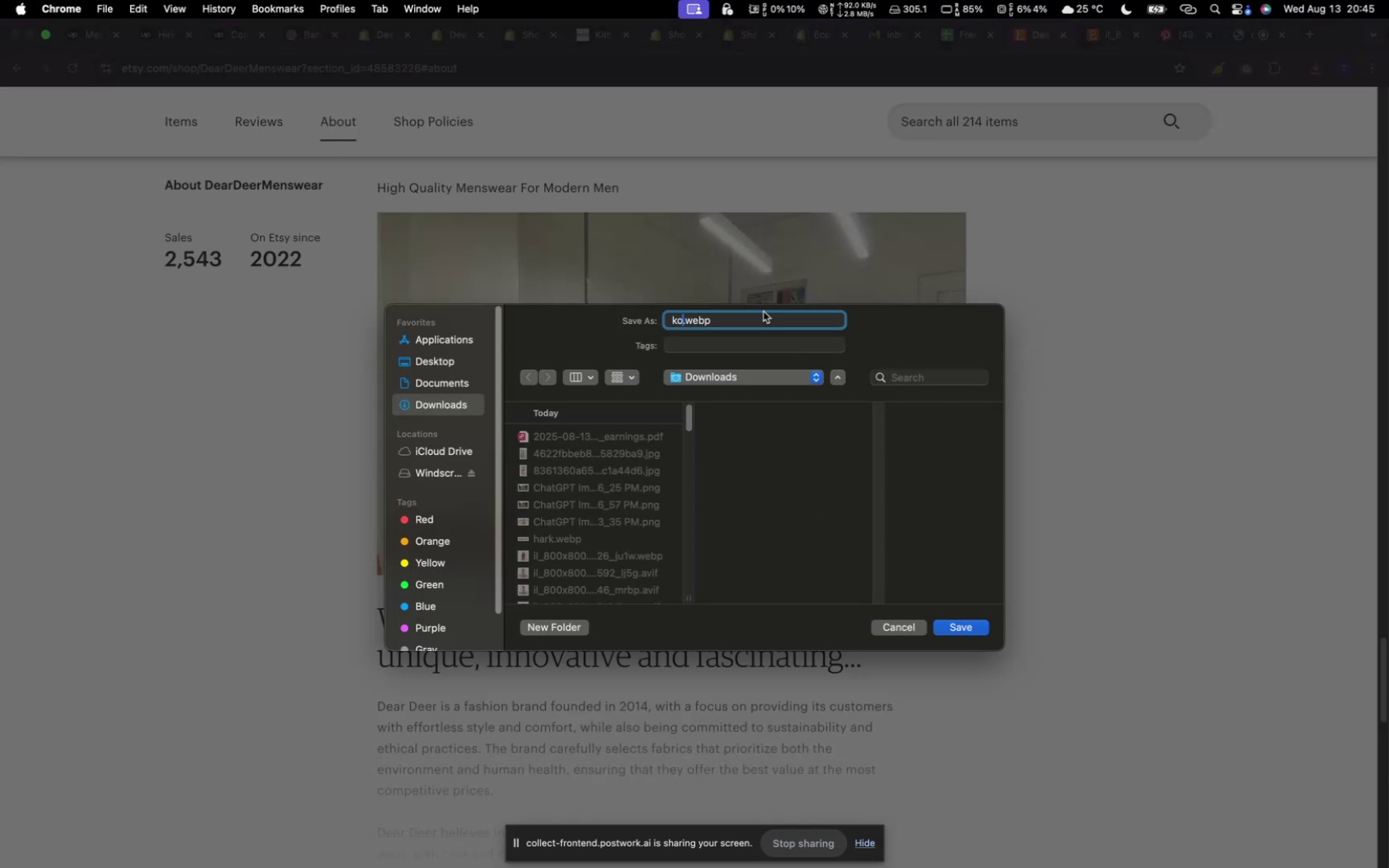 
wait(5.49)
 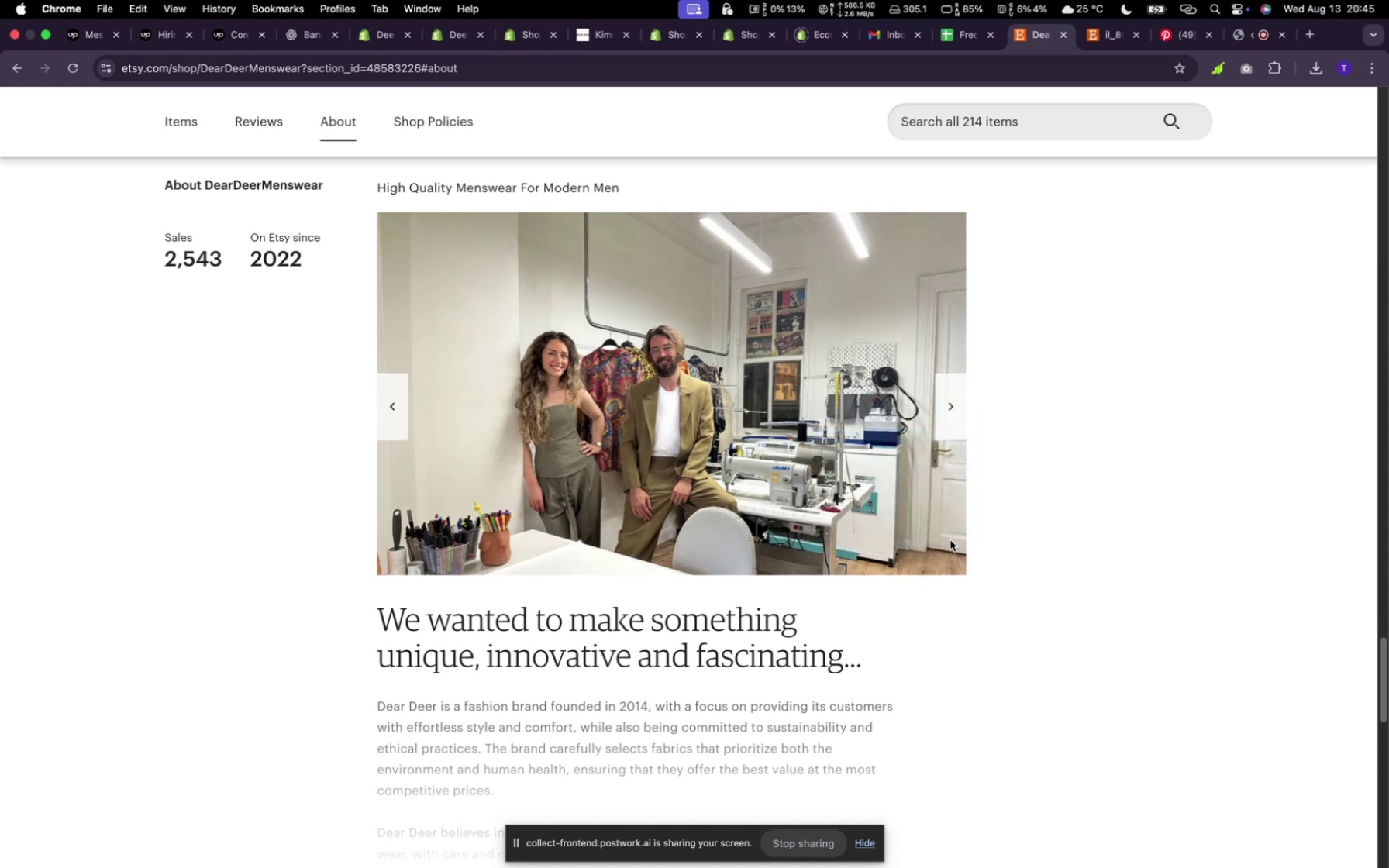 
key(Backspace)
type(kora)
 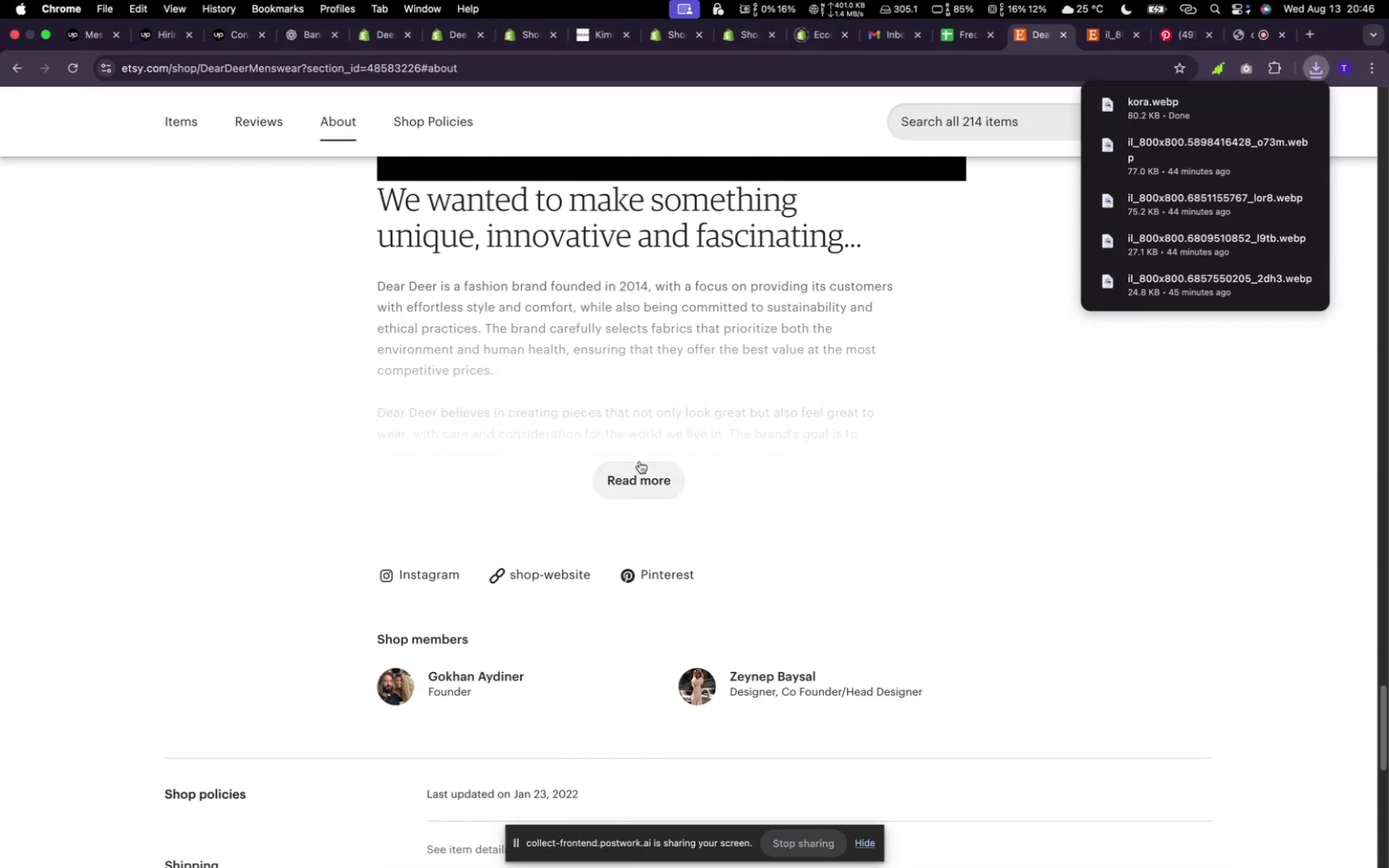 
scroll: coordinate [649, 536], scroll_direction: down, amount: 13.0
 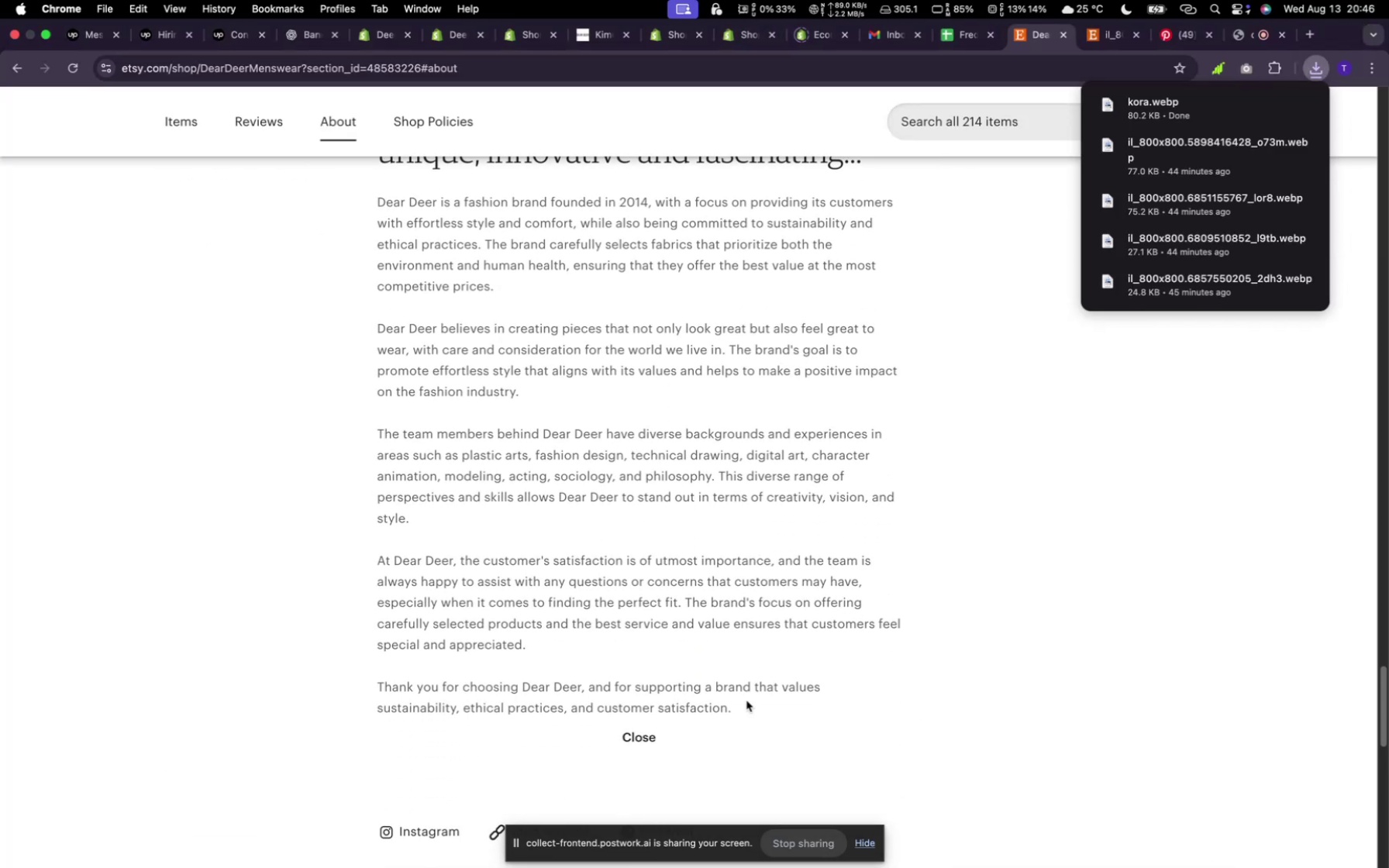 
left_click([639, 461])
 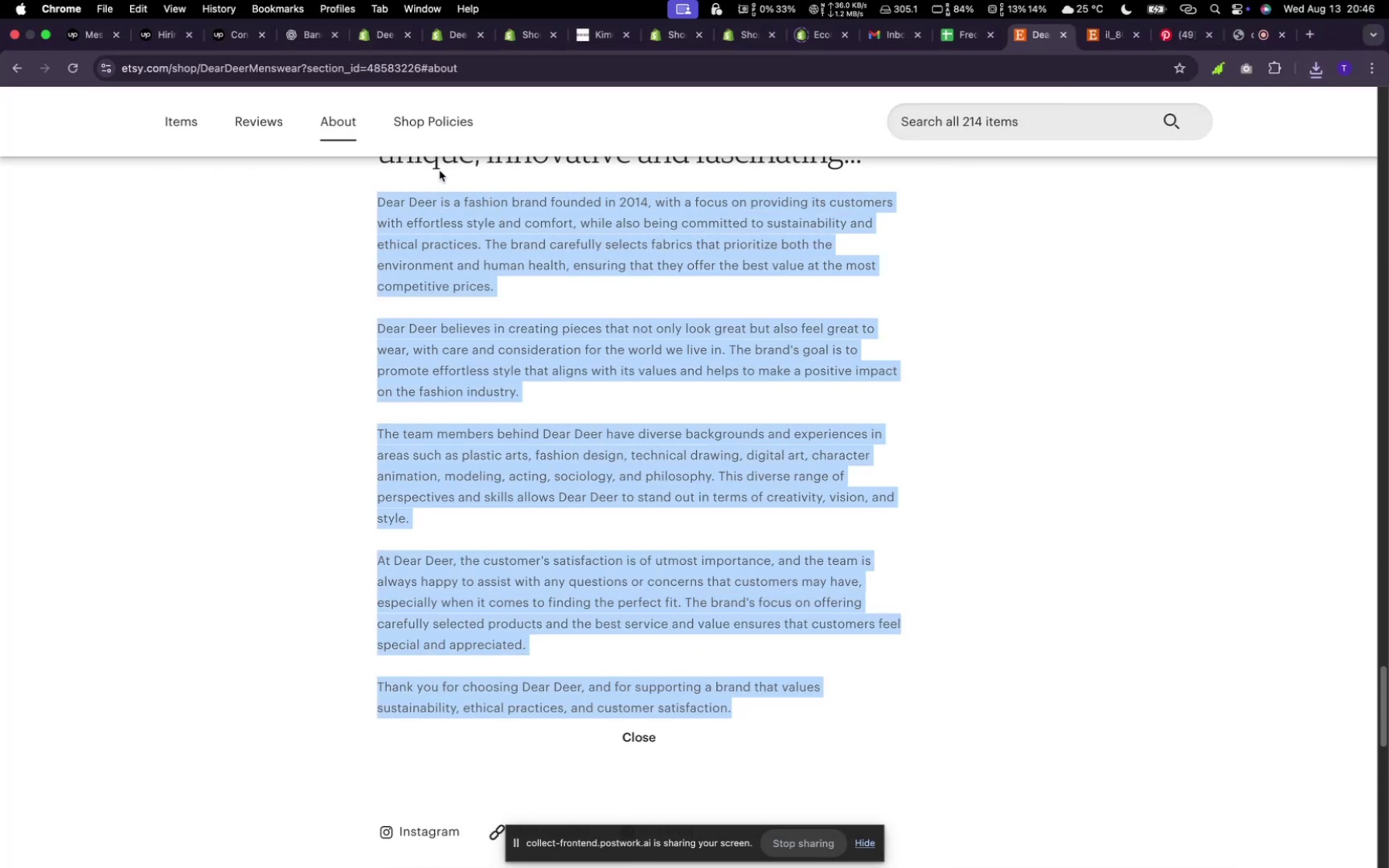 
scroll: coordinate [752, 568], scroll_direction: down, amount: 3.0
 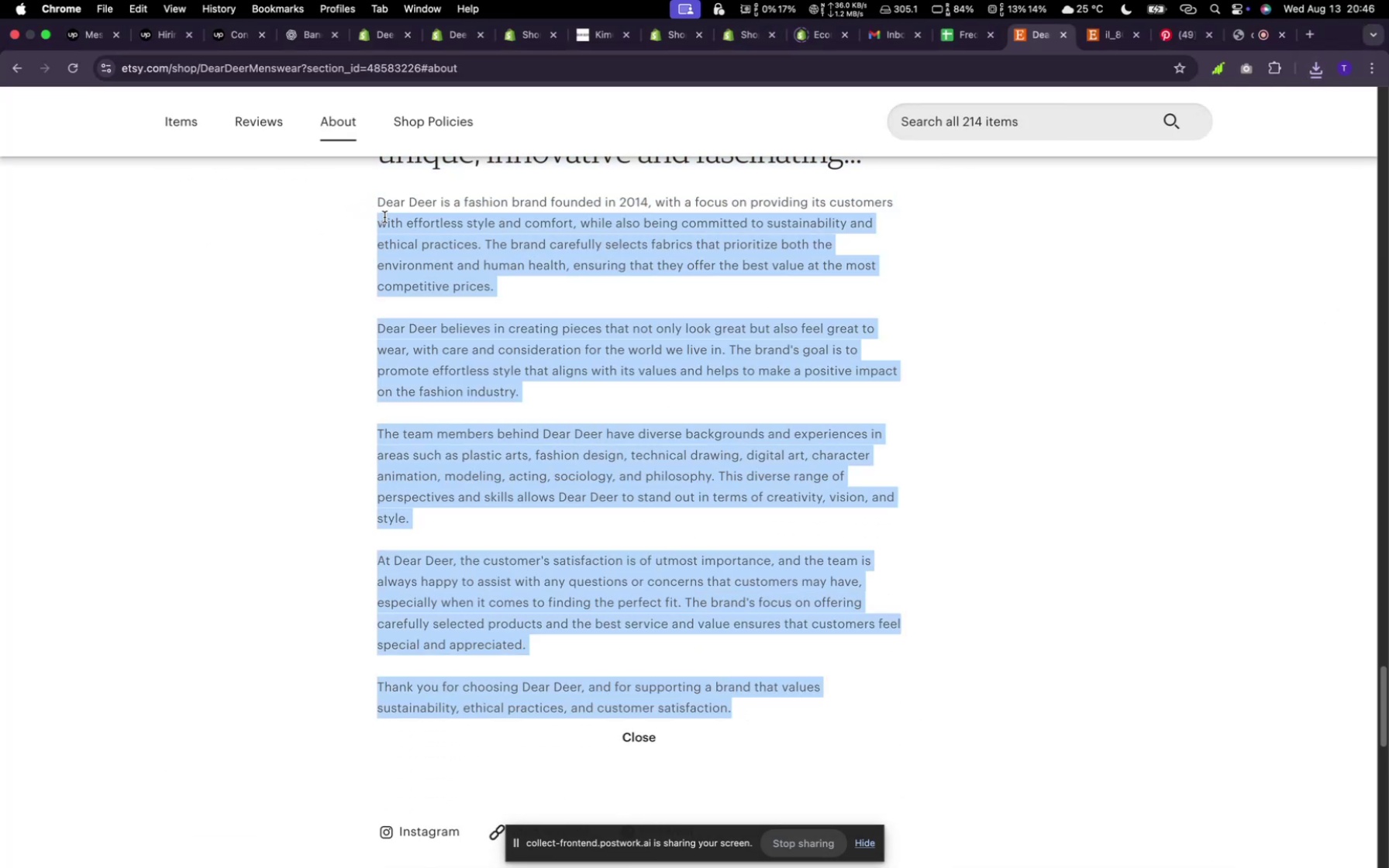 
left_click_drag(start_coordinate=[741, 707], to_coordinate=[374, 207])
 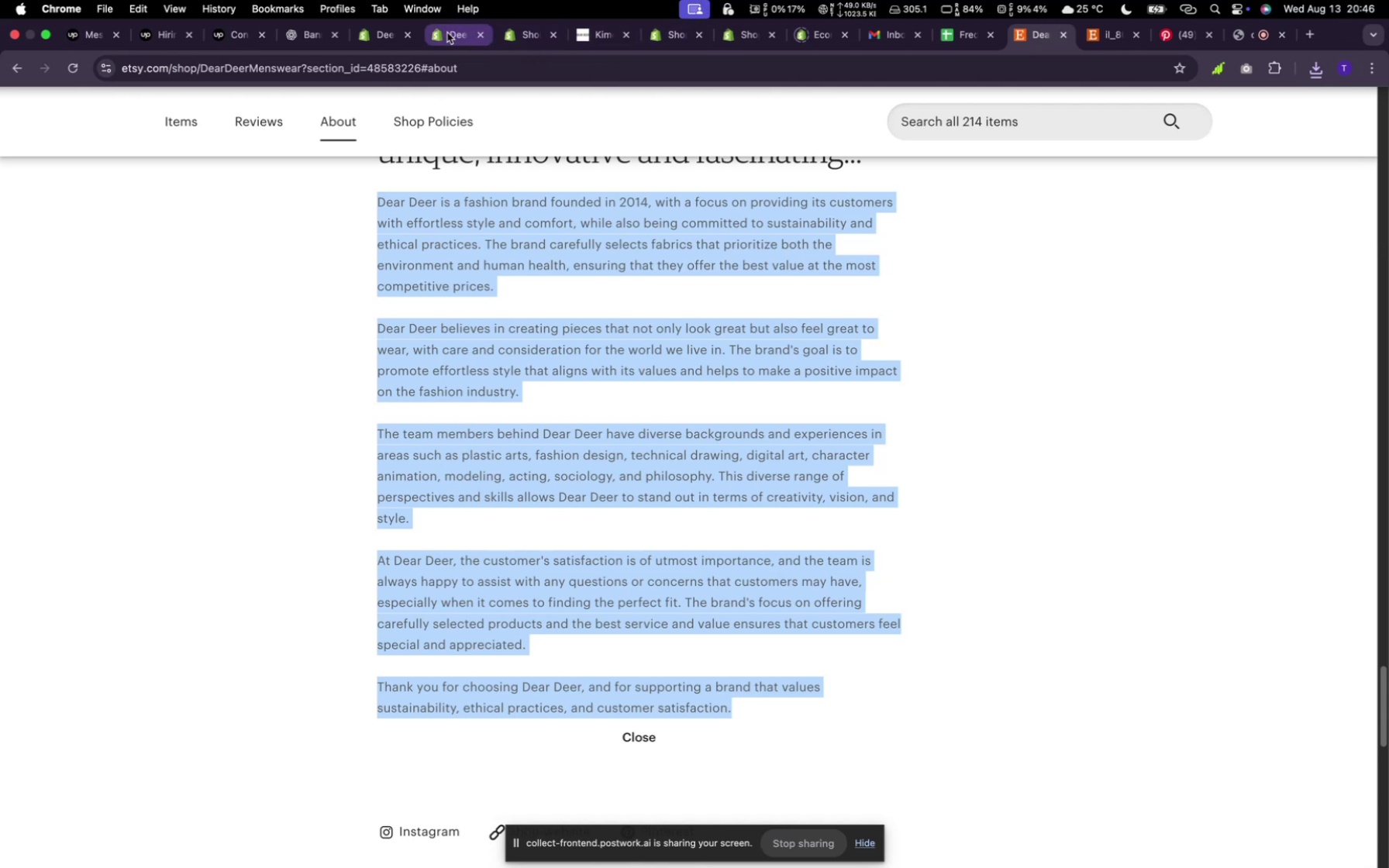 
key(Meta+CommandLeft)
 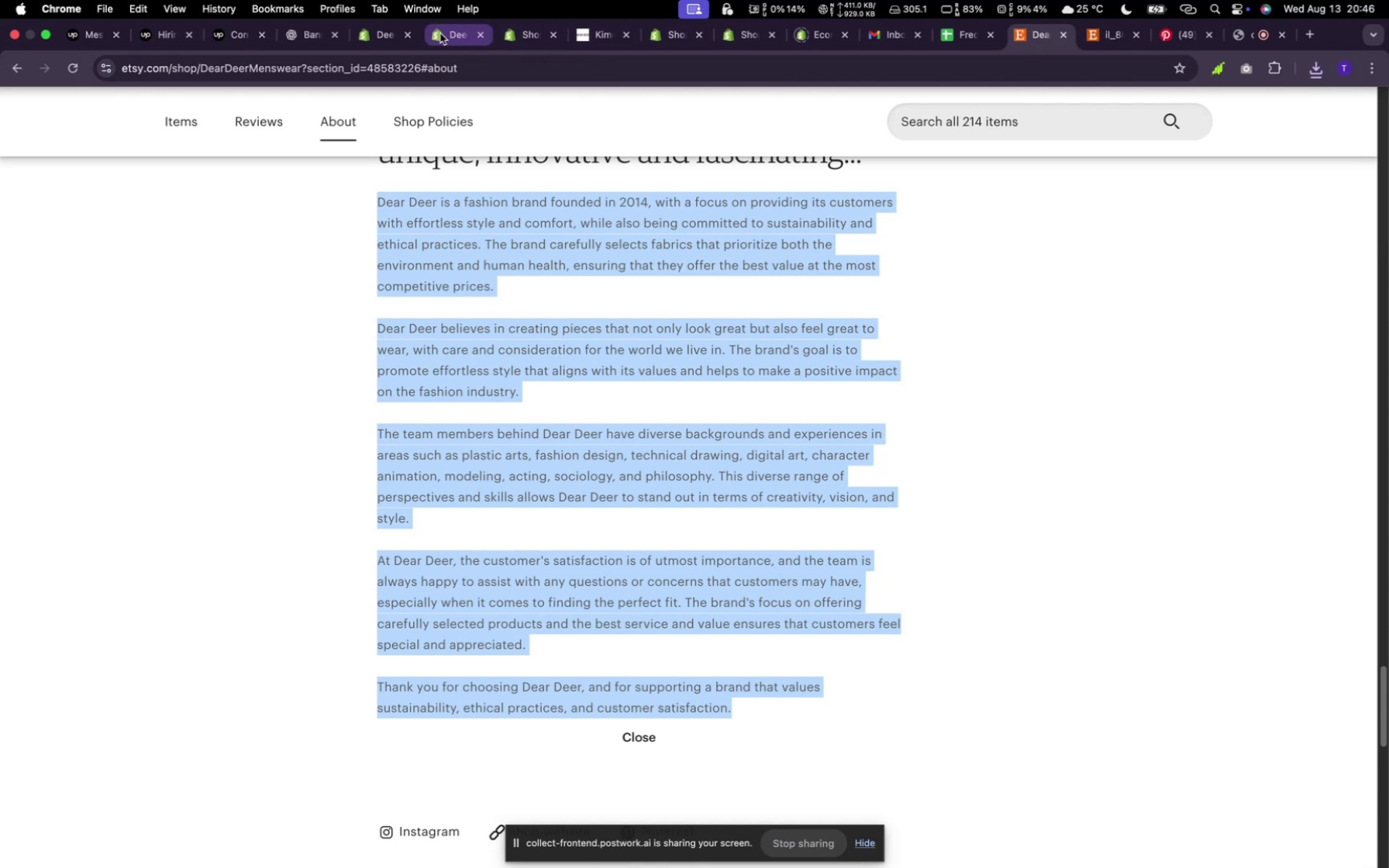 
key(Meta+C)
 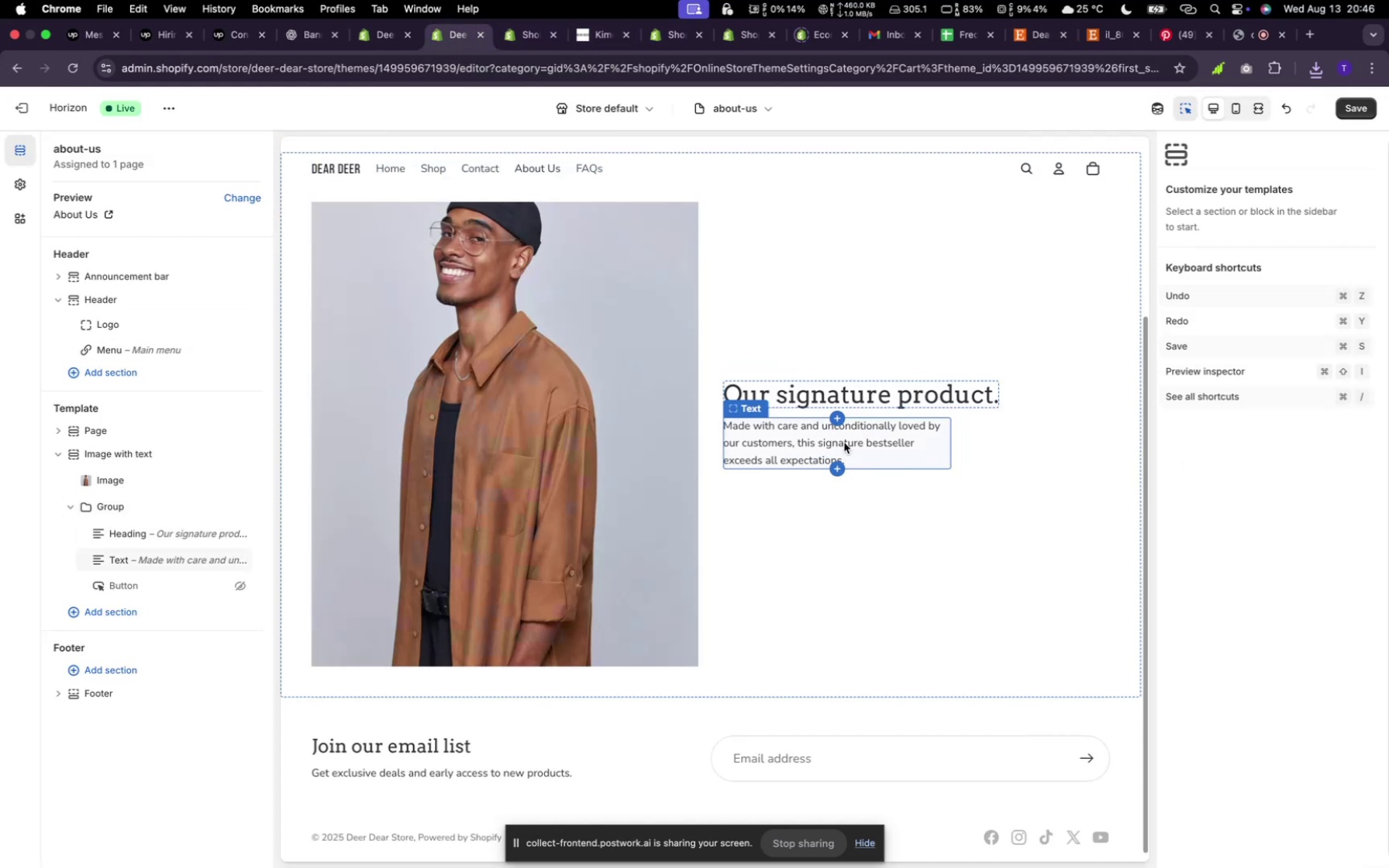 
left_click([440, 33])
 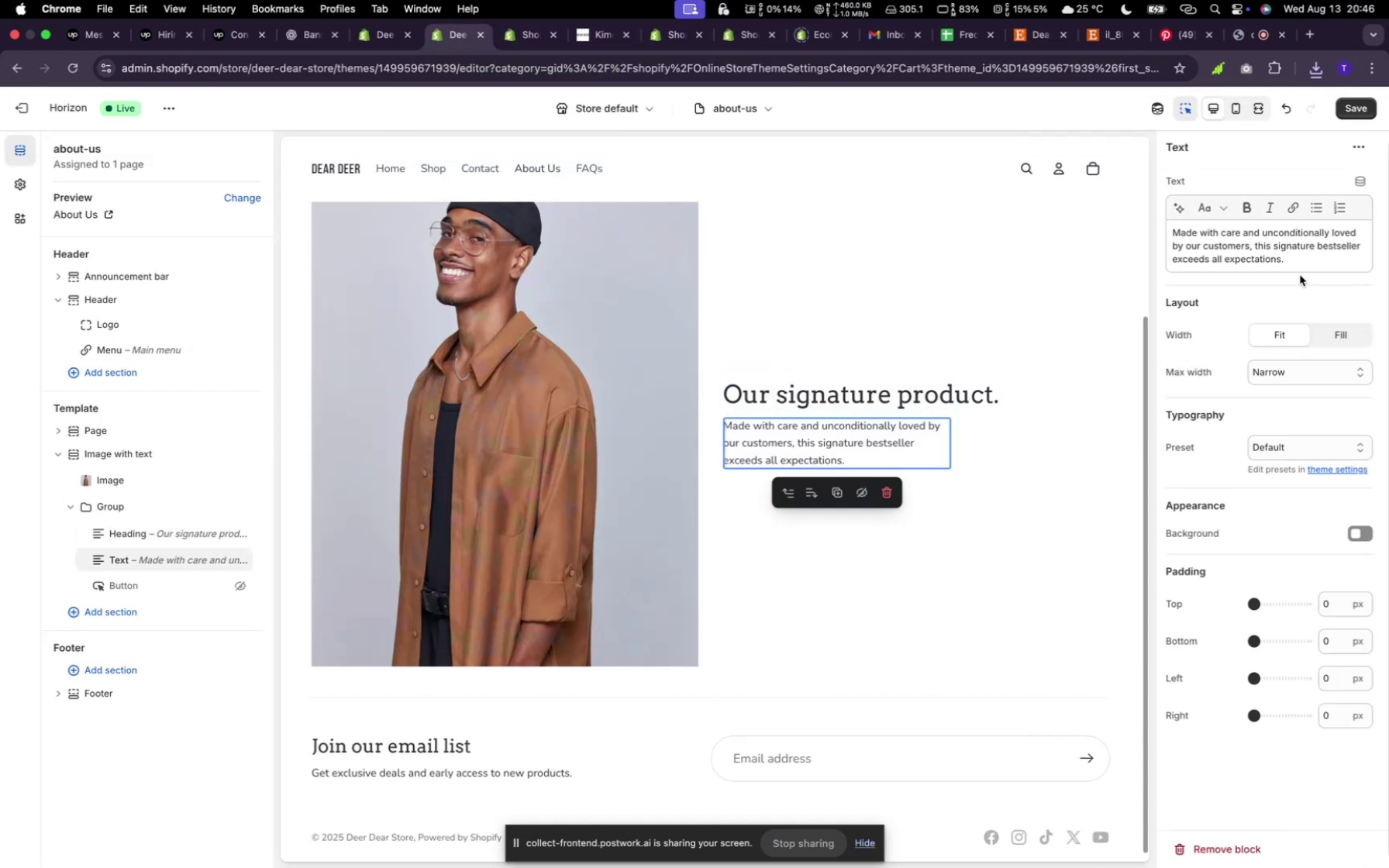 
left_click([844, 443])
 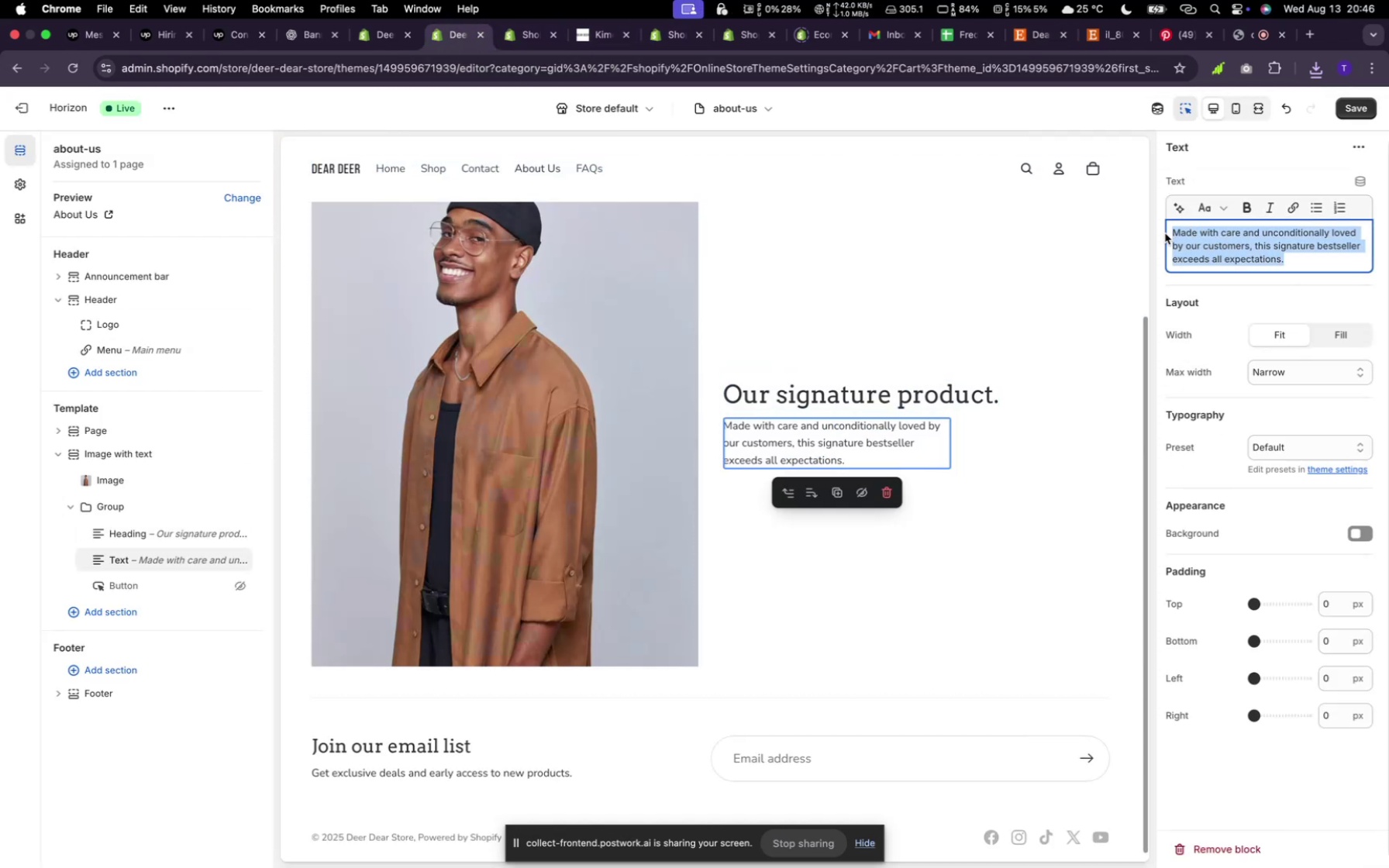 
left_click_drag(start_coordinate=[1299, 274], to_coordinate=[1167, 235])
 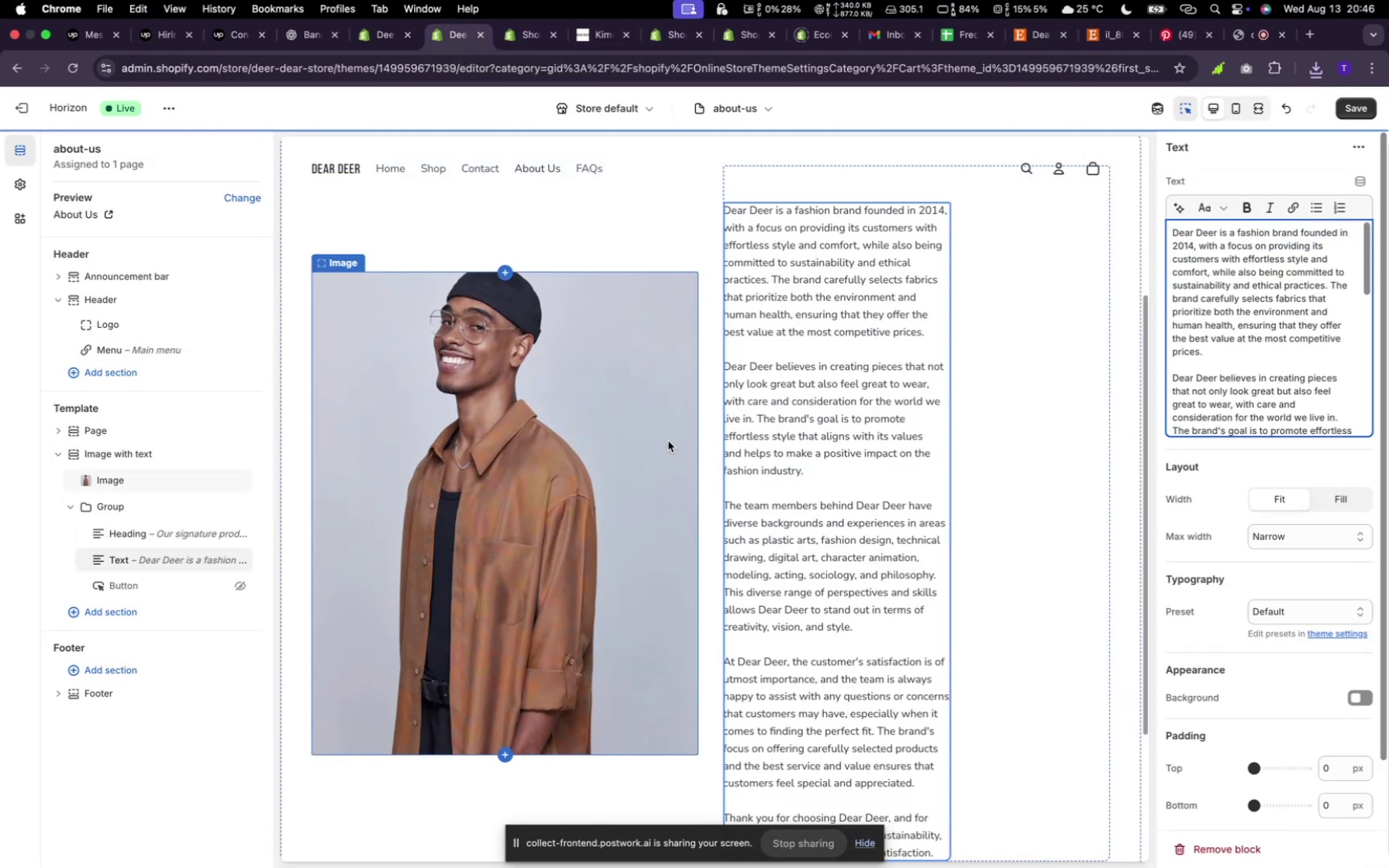 
key(Meta+V)
 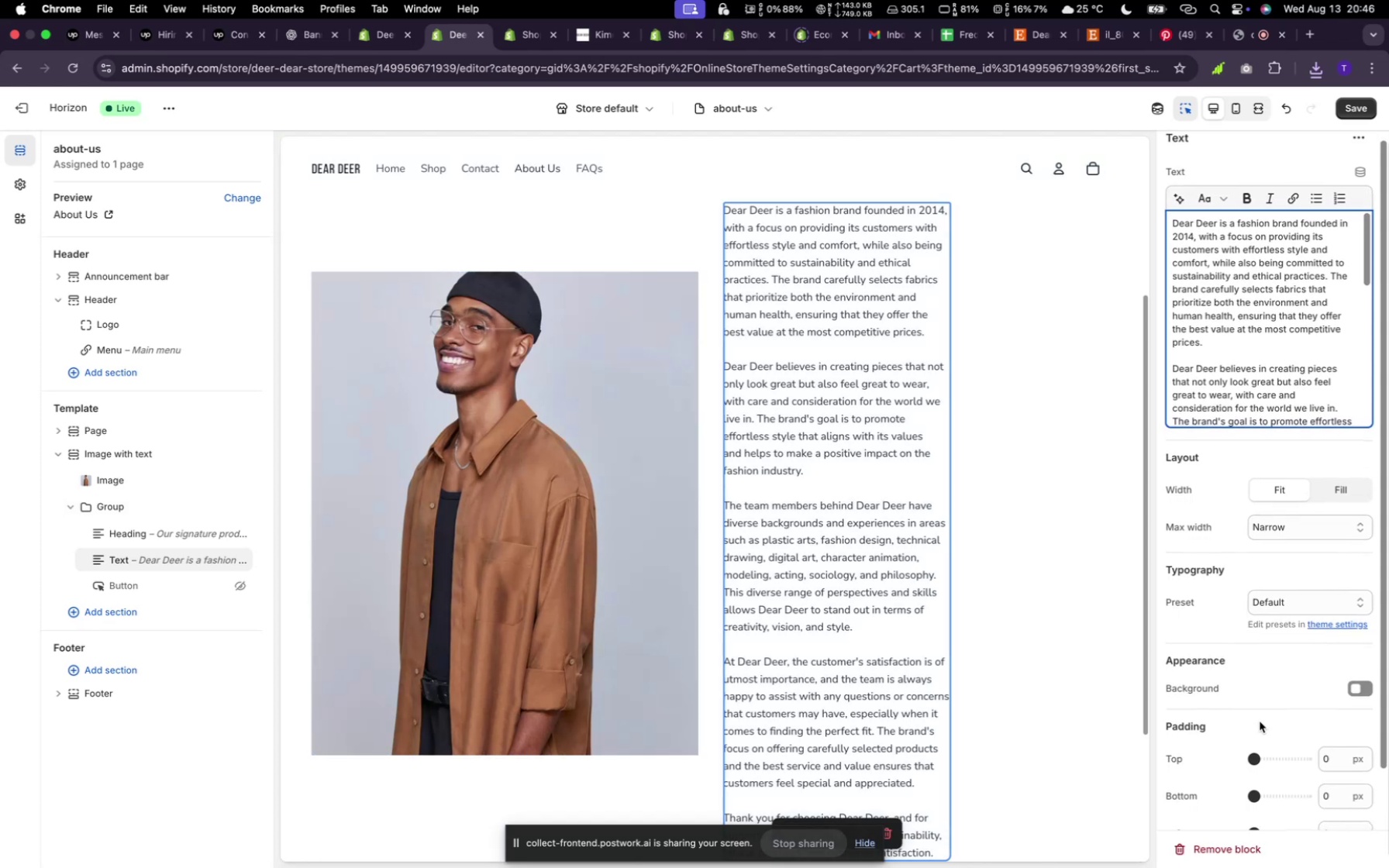 
scroll: coordinate [1260, 722], scroll_direction: down, amount: 3.0
 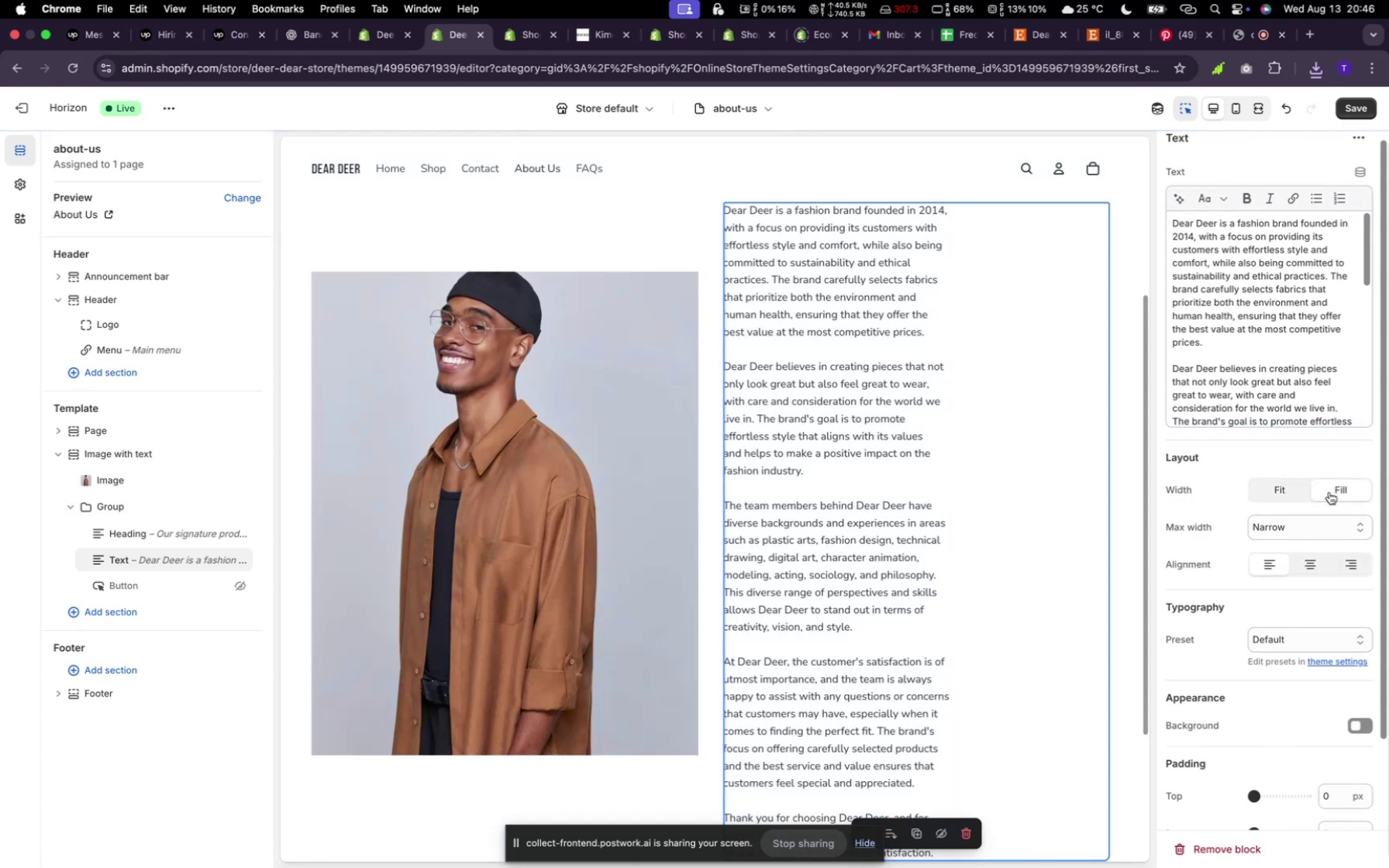 
left_click([1329, 492])
 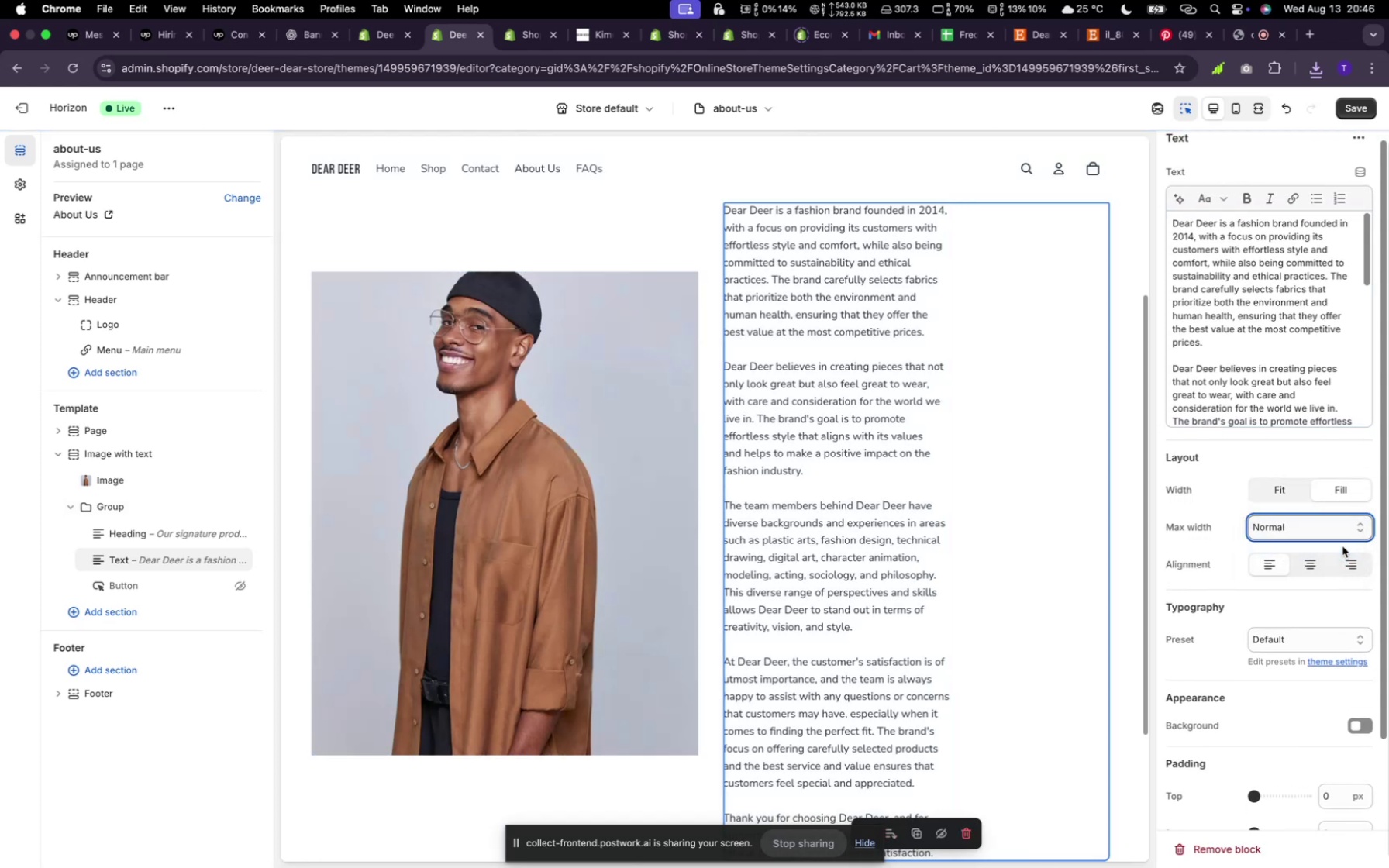 
left_click([1346, 532])
 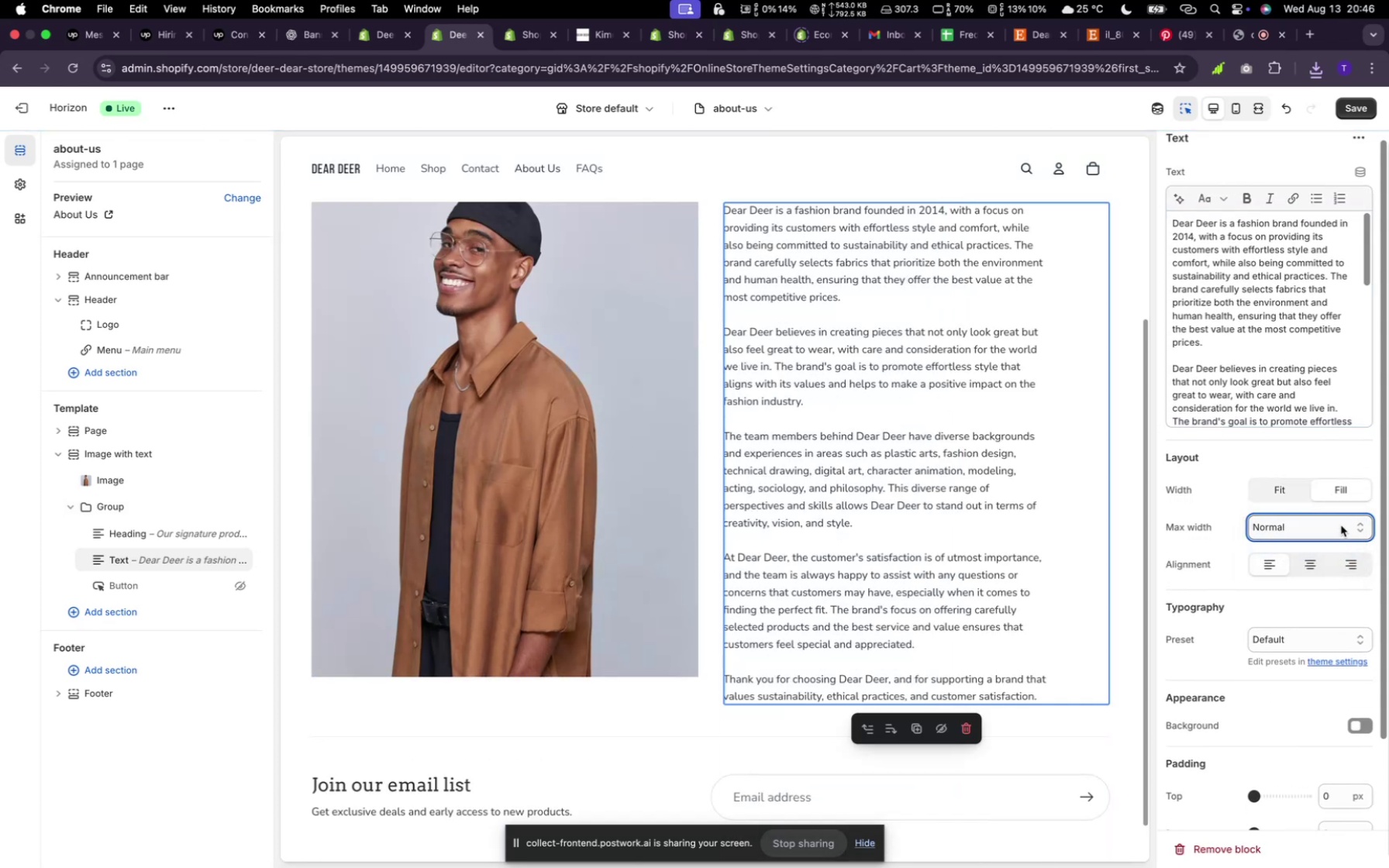 
left_click([1342, 546])
 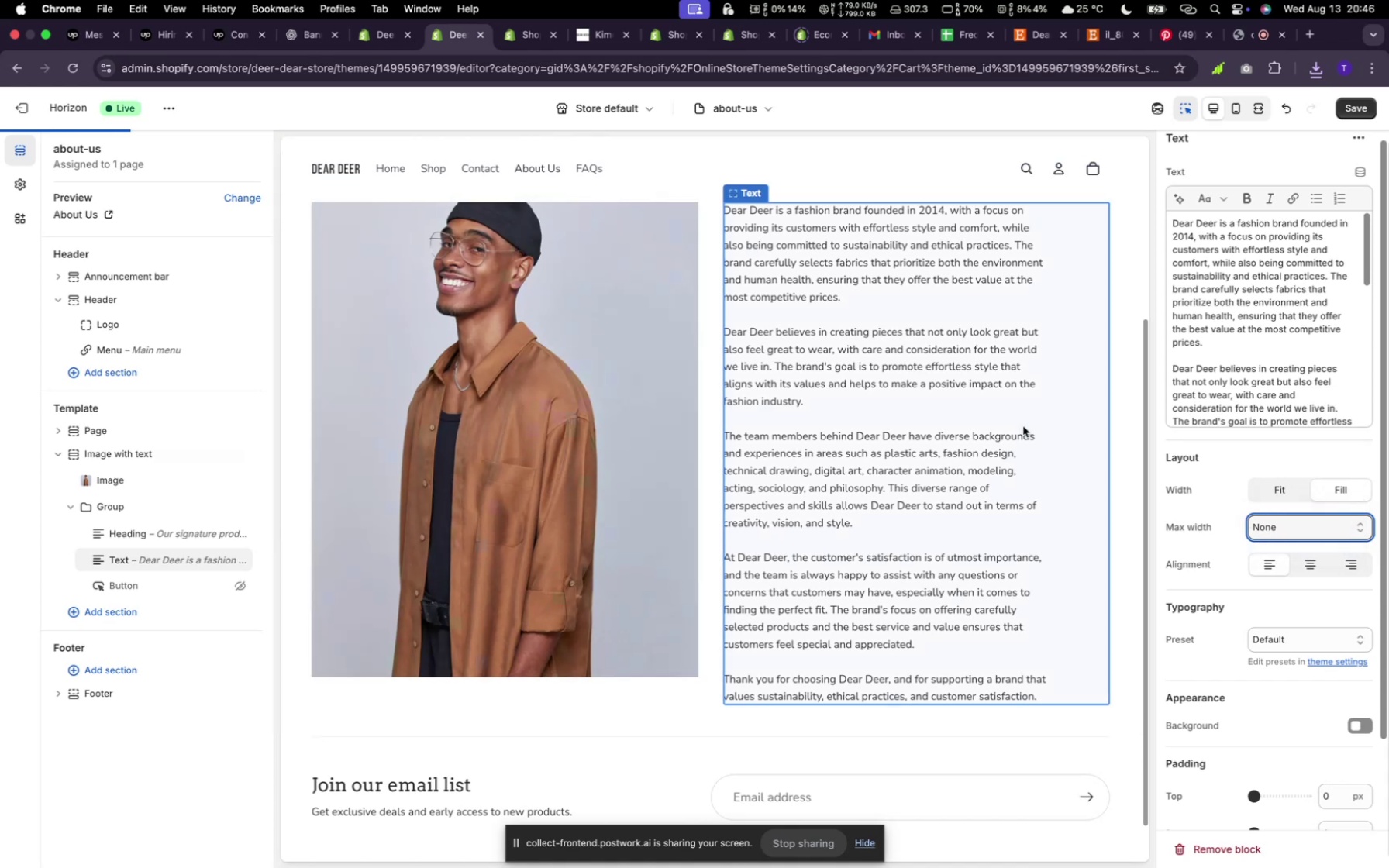 
left_click([1341, 521])
 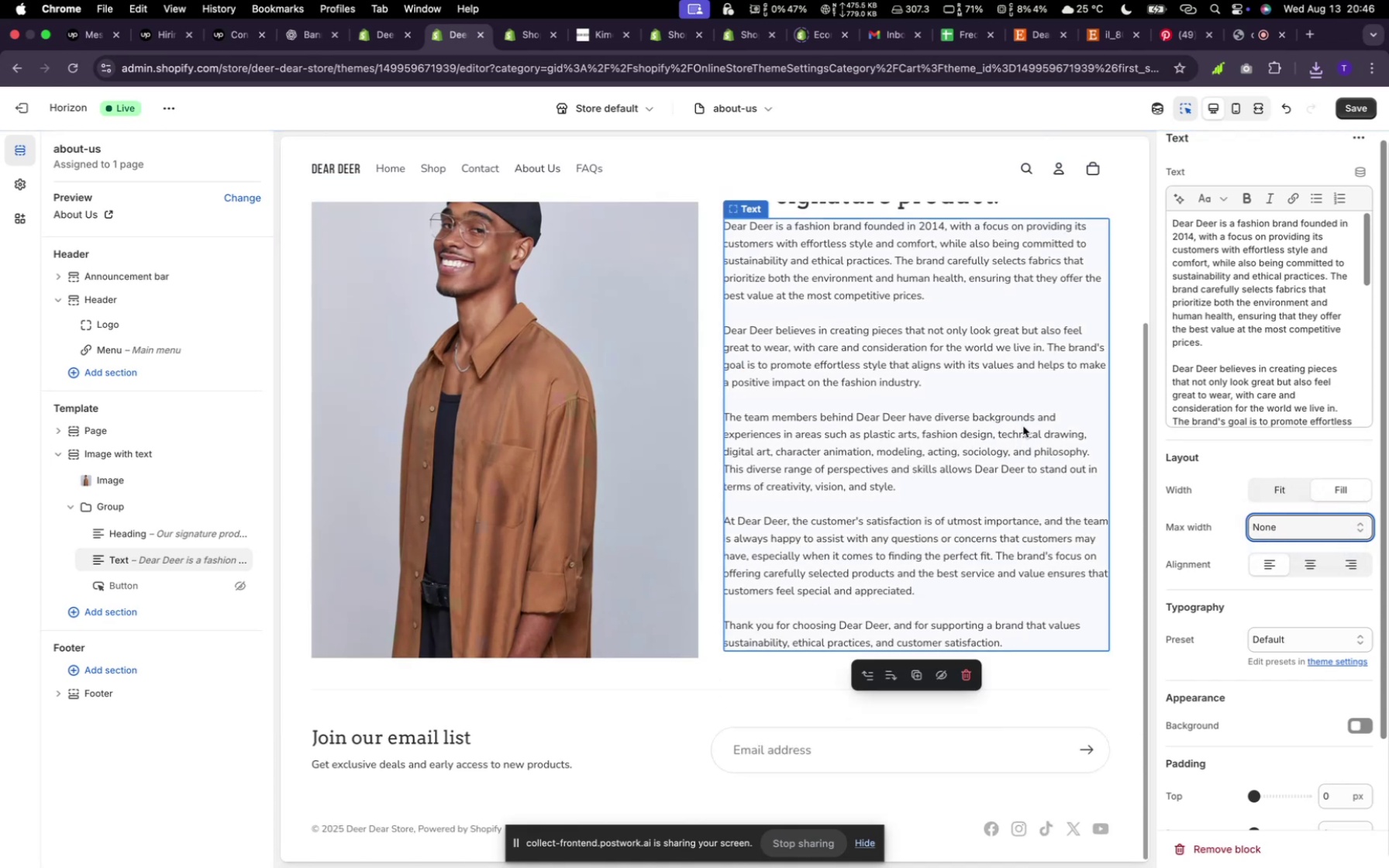 
left_click([1342, 546])
 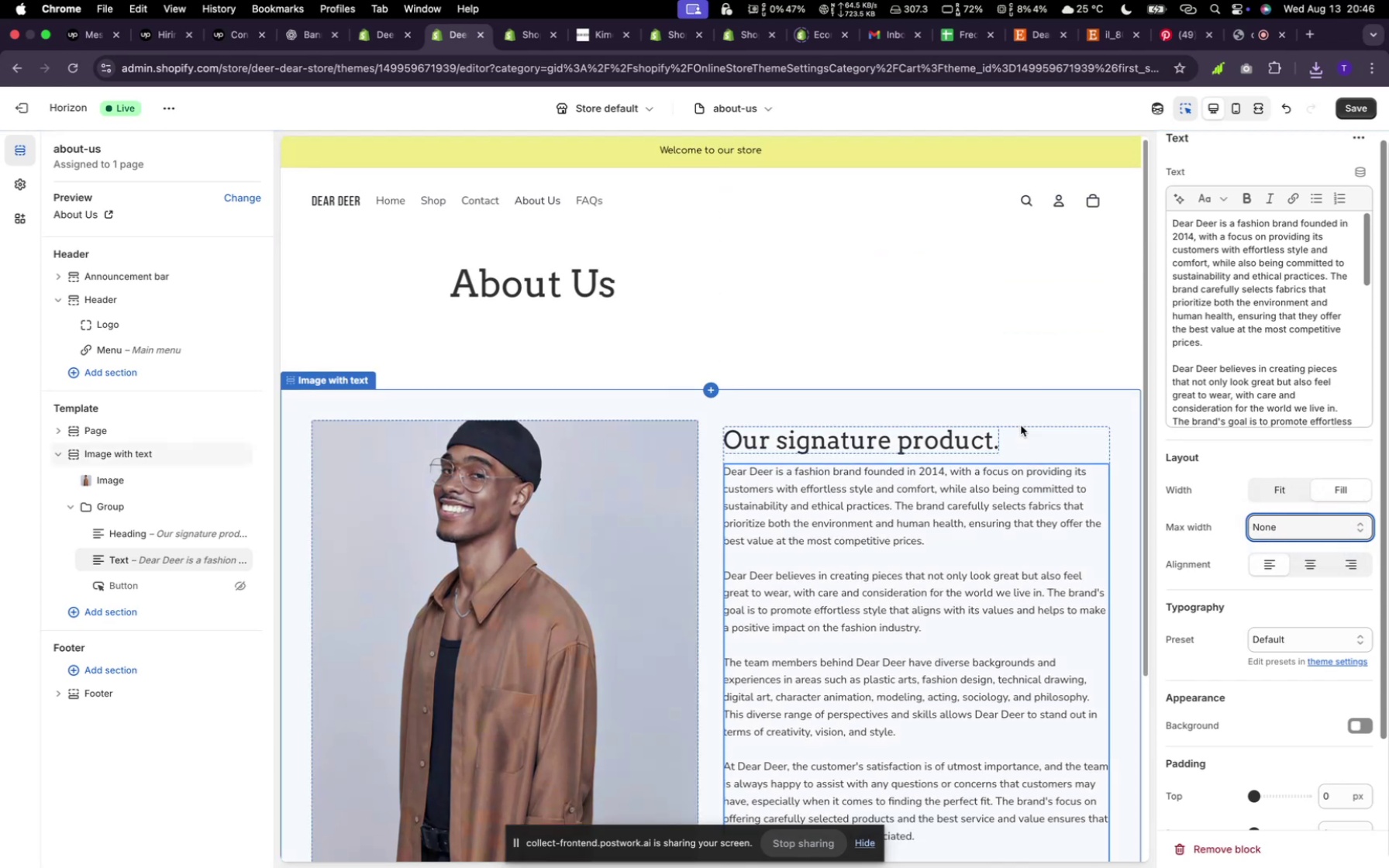 
scroll: coordinate [1020, 425], scroll_direction: up, amount: 8.0
 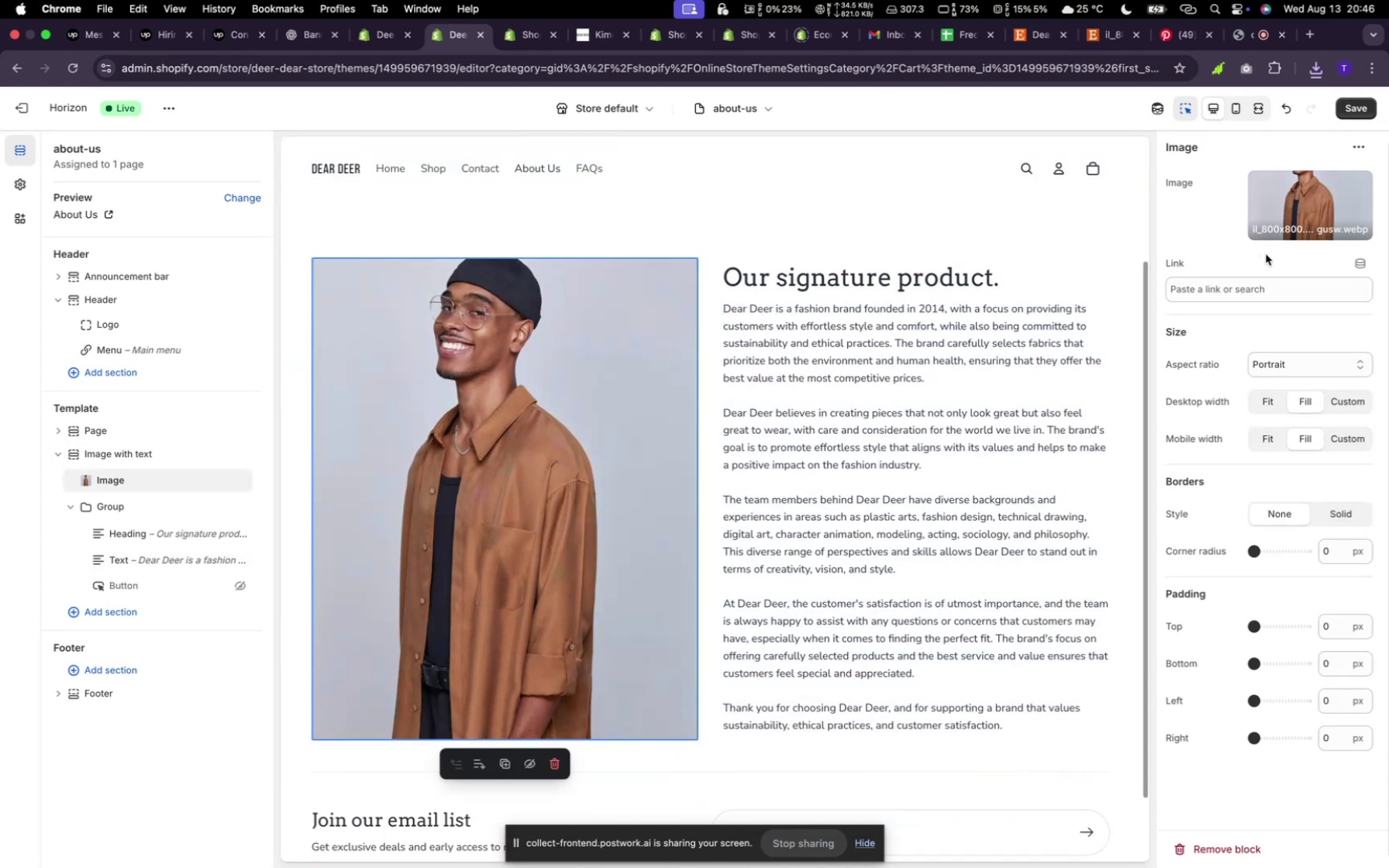 
left_click([547, 548])
 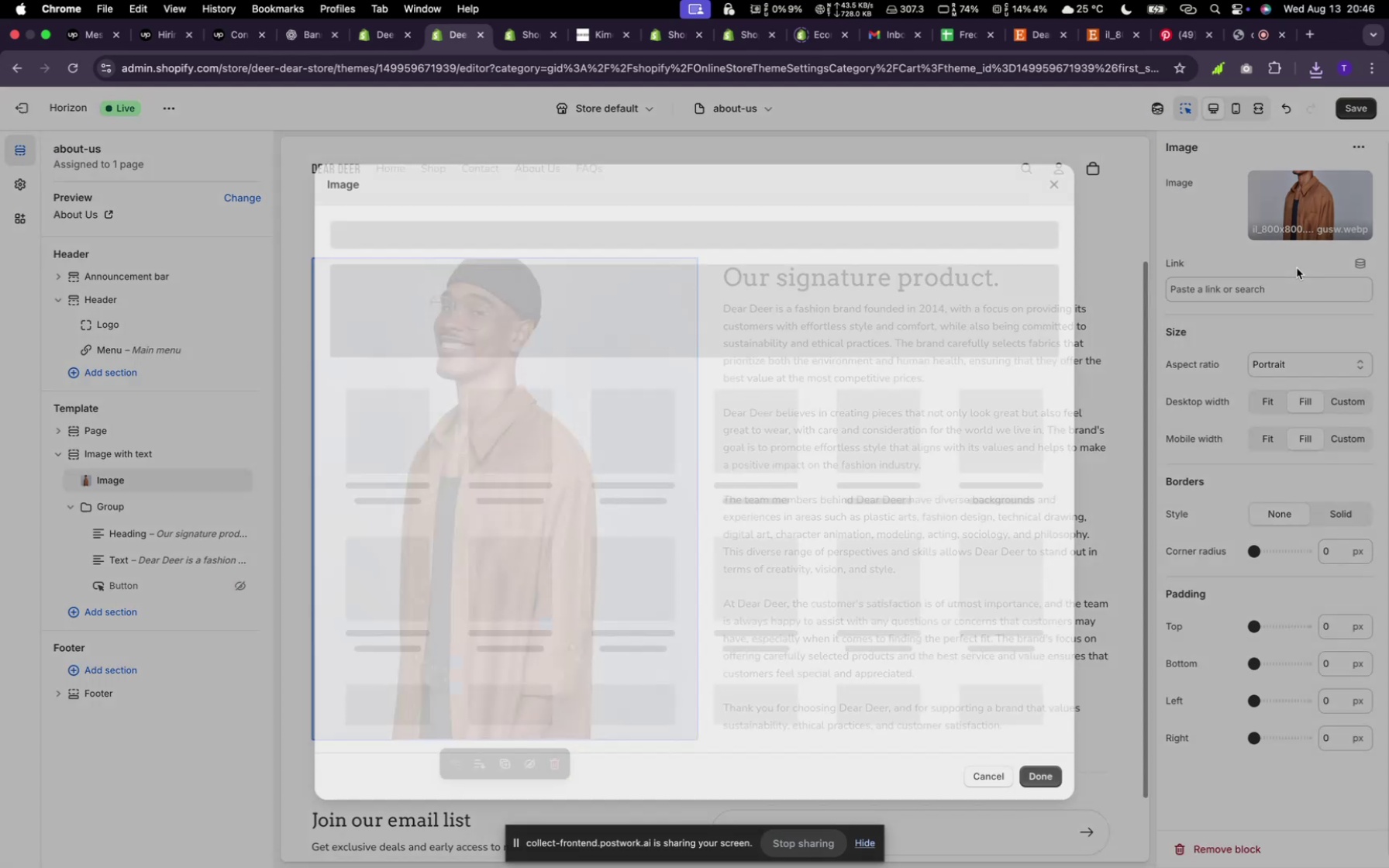 
left_click([1312, 212])
 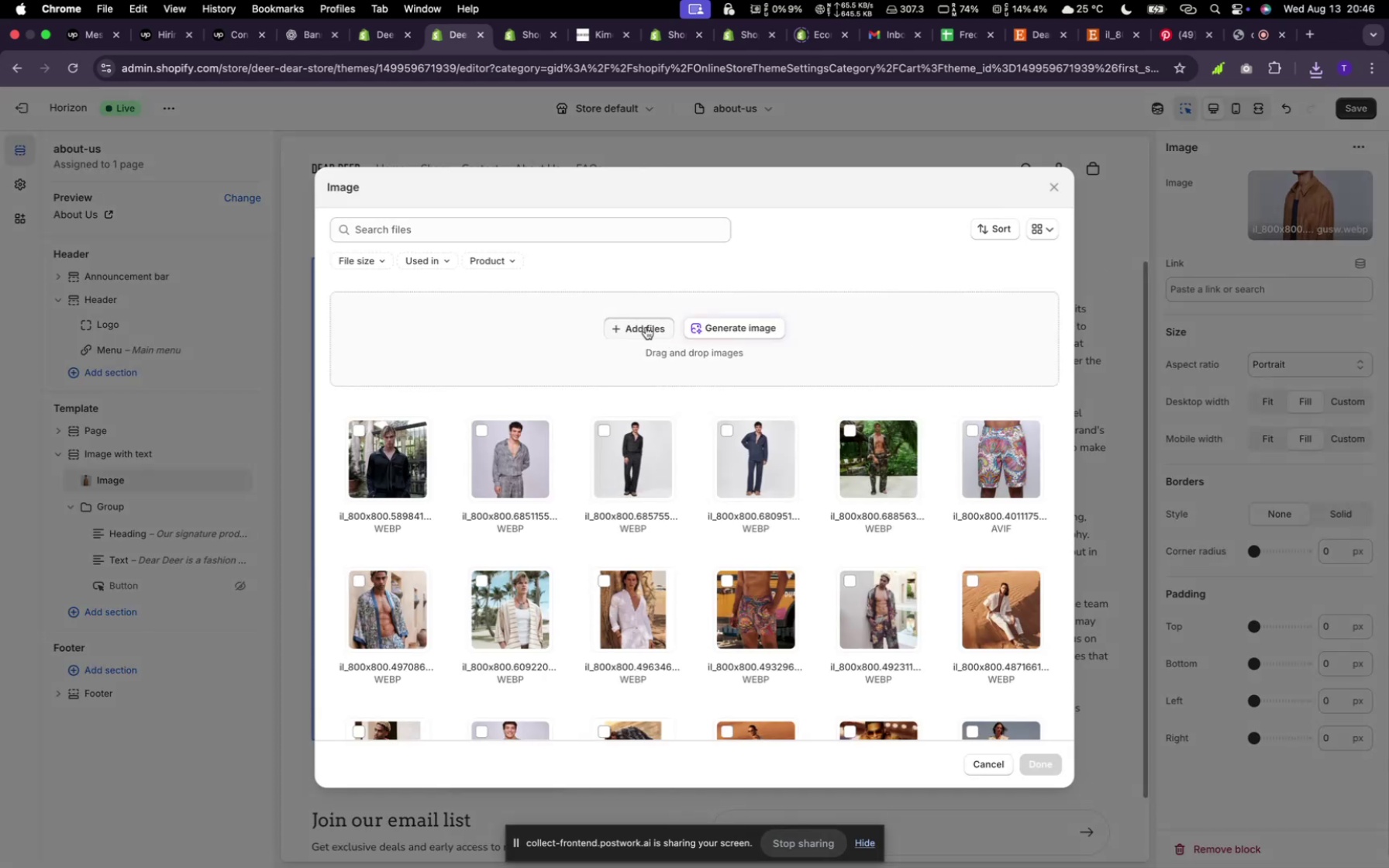 
left_click([1298, 267])
 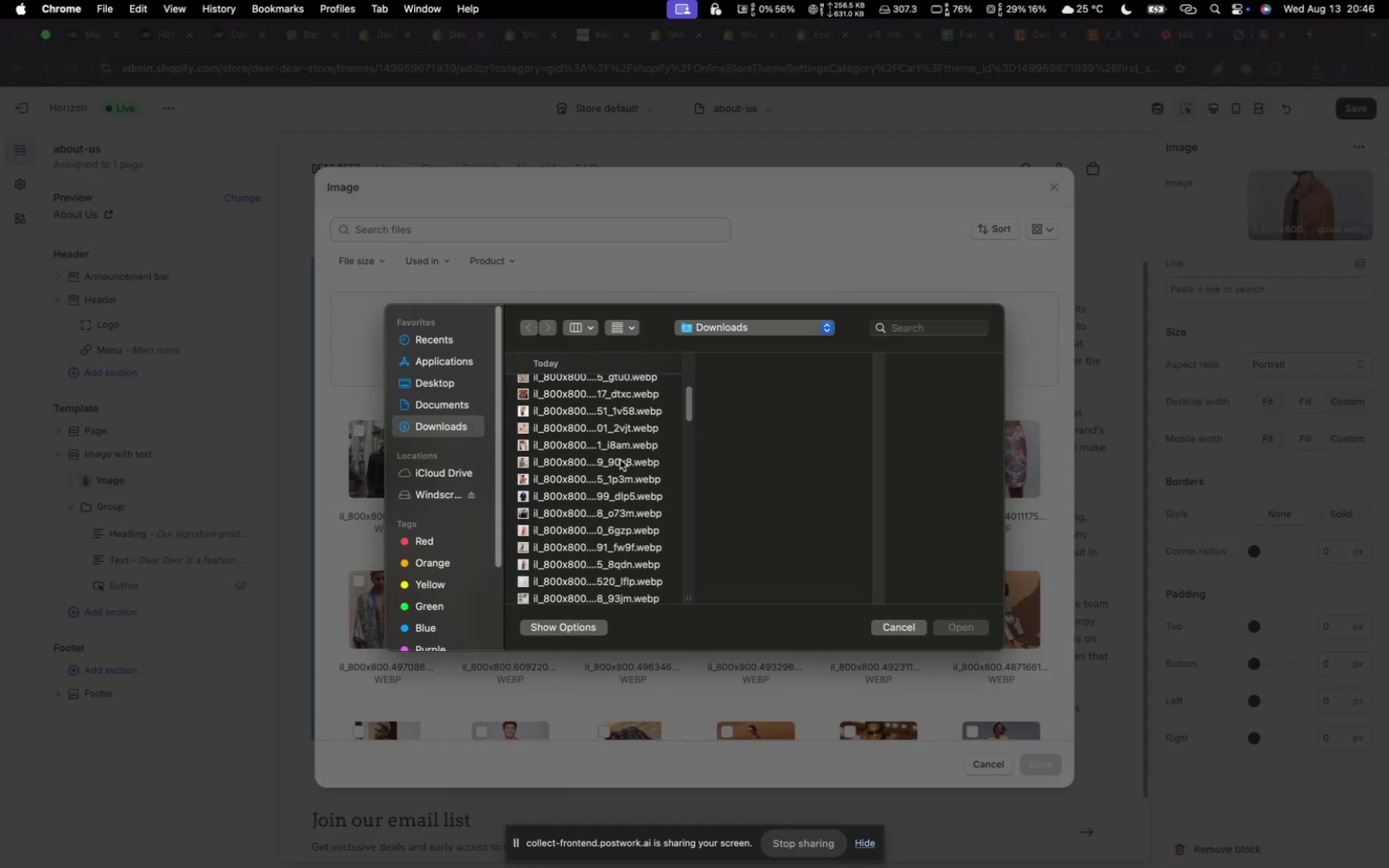 
scroll: coordinate [620, 459], scroll_direction: down, amount: 39.0
 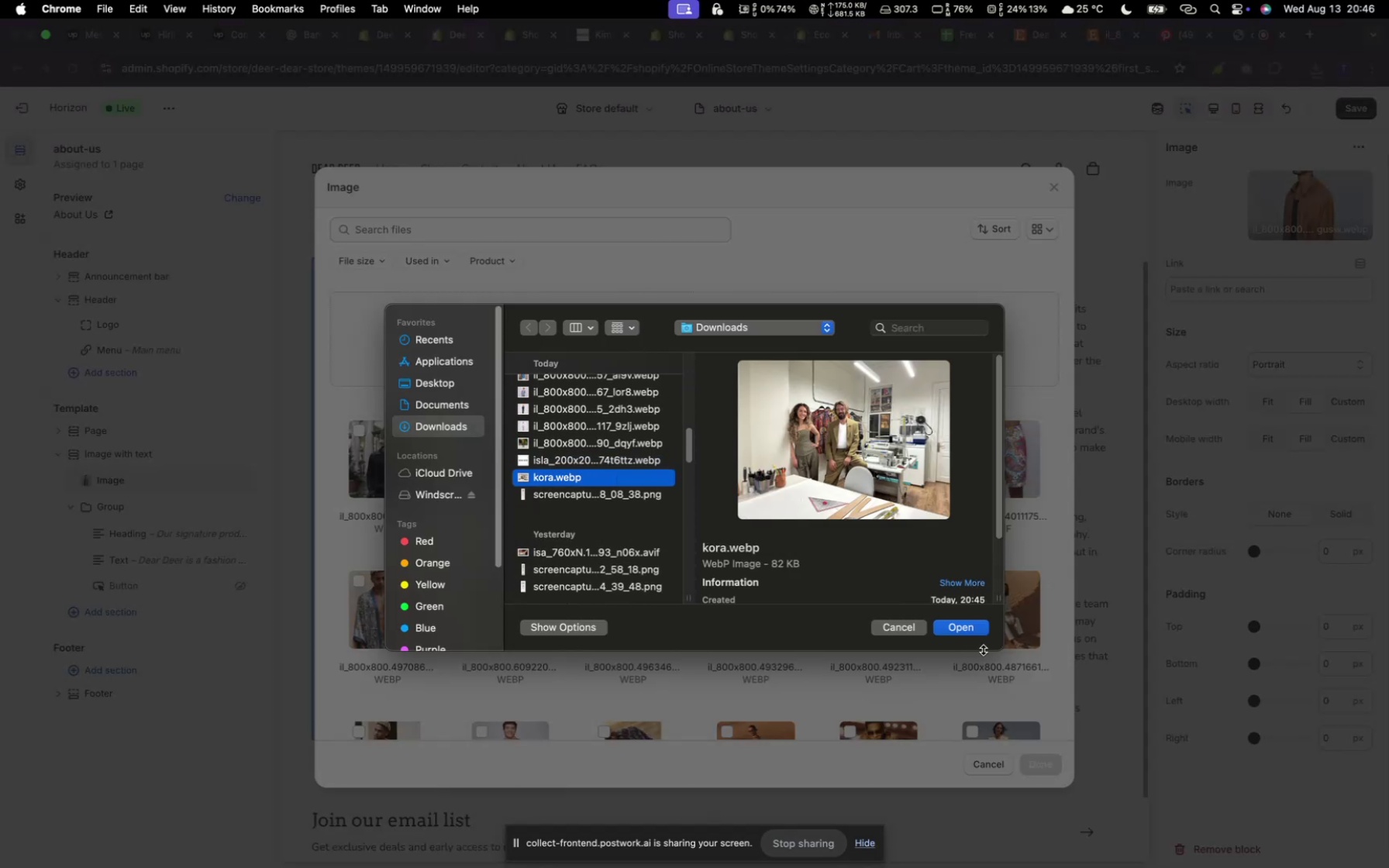 
left_click([603, 467])
 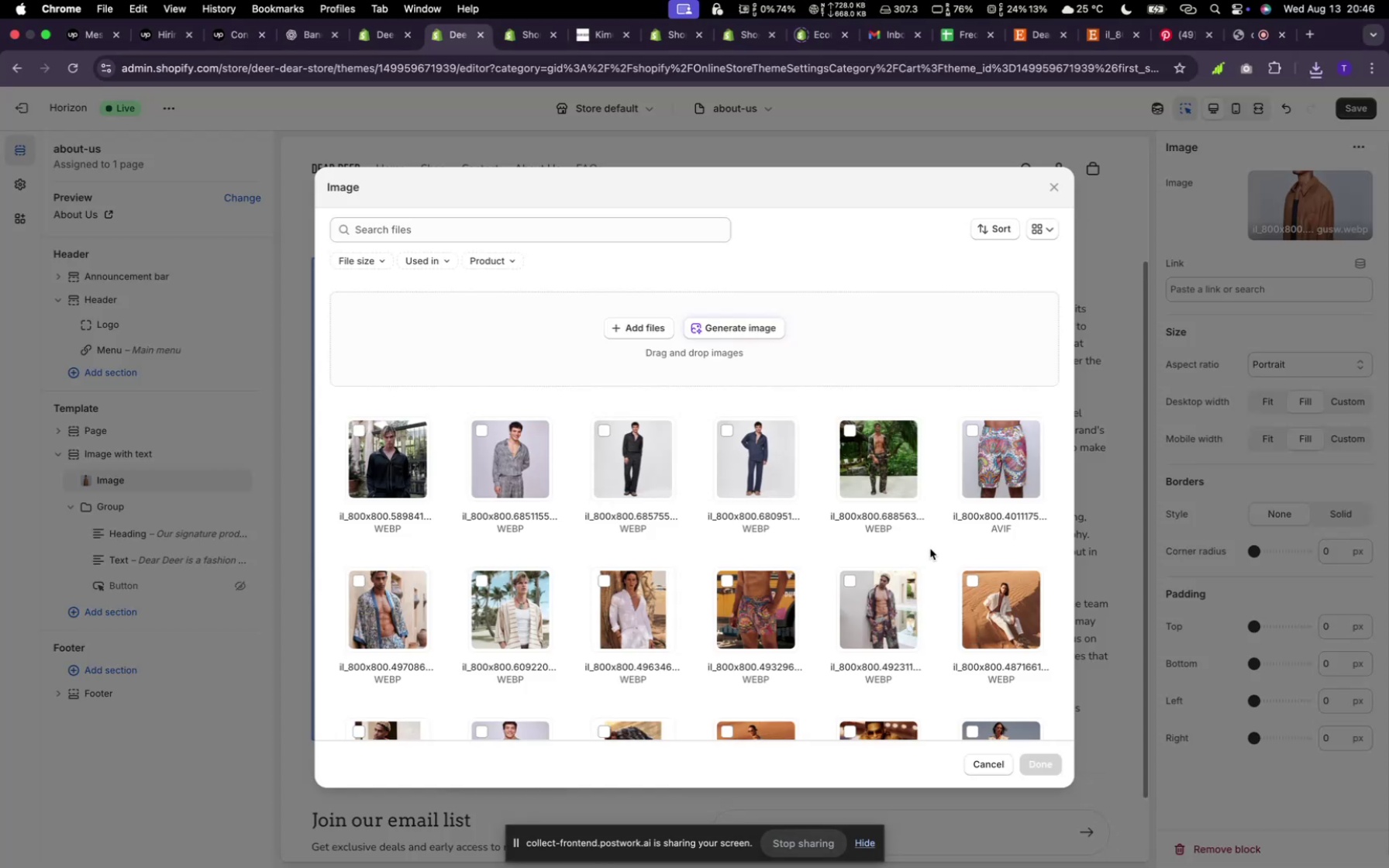 
left_click([602, 474])
 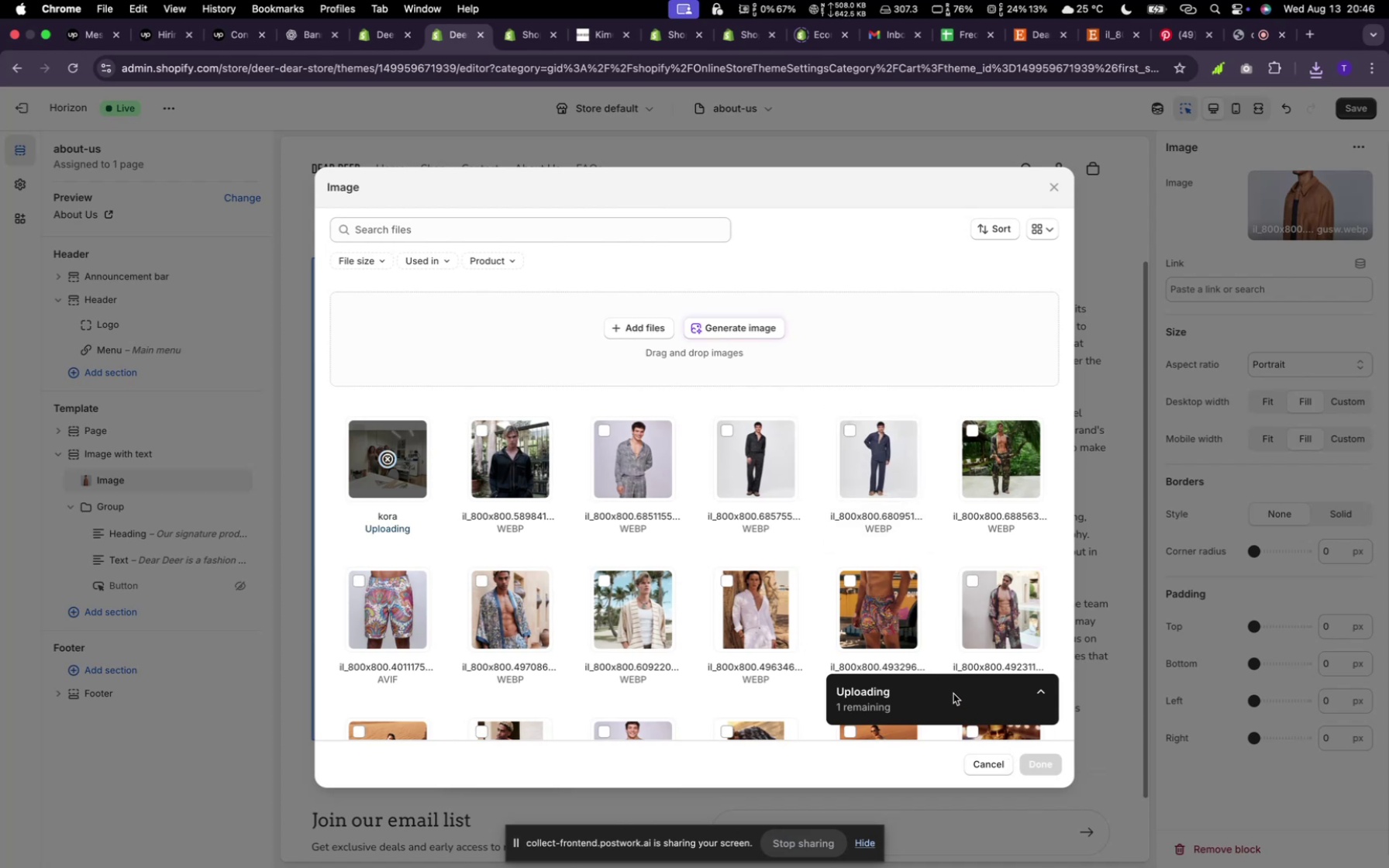 
left_click([972, 632])
 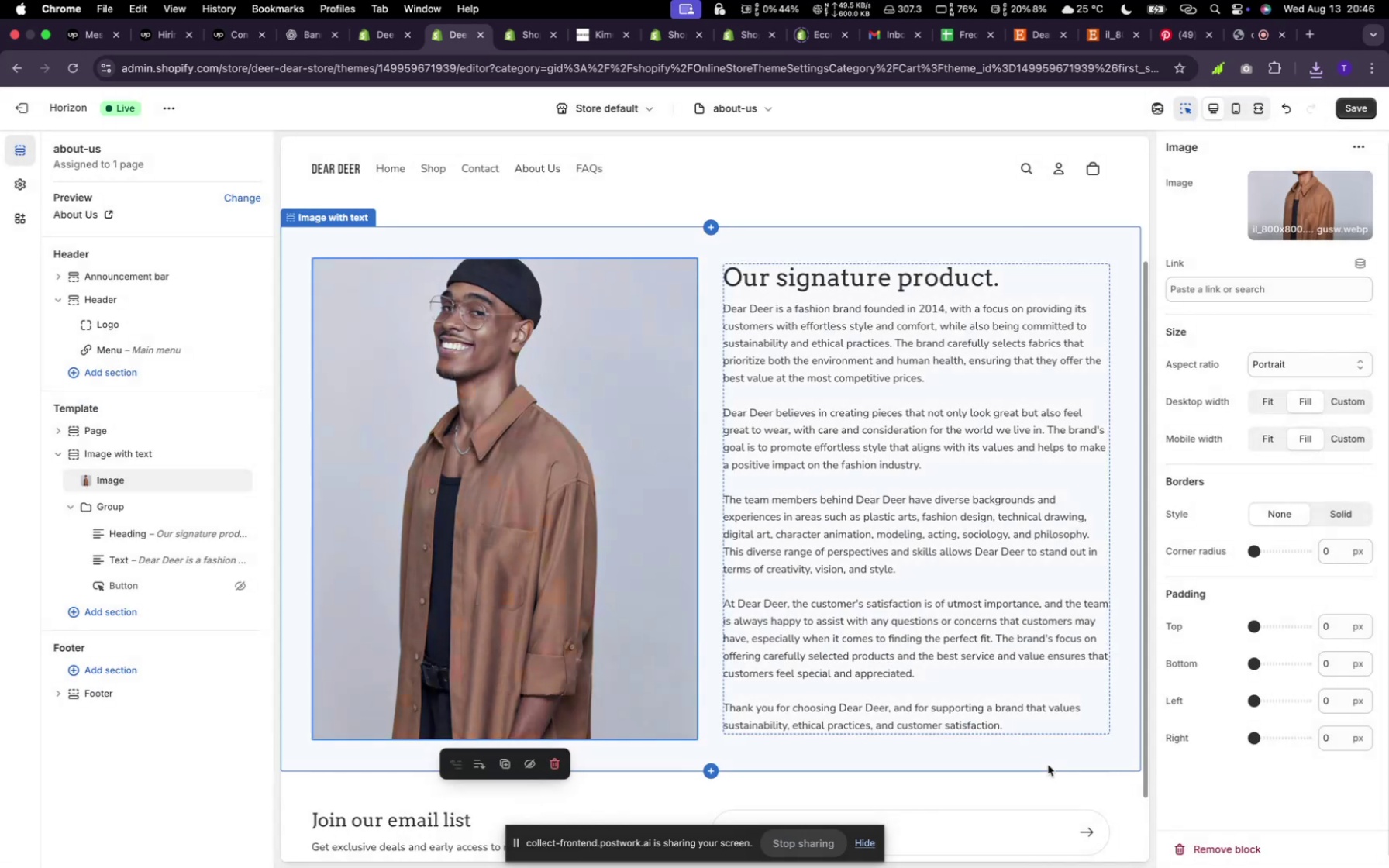 
wait(6.8)
 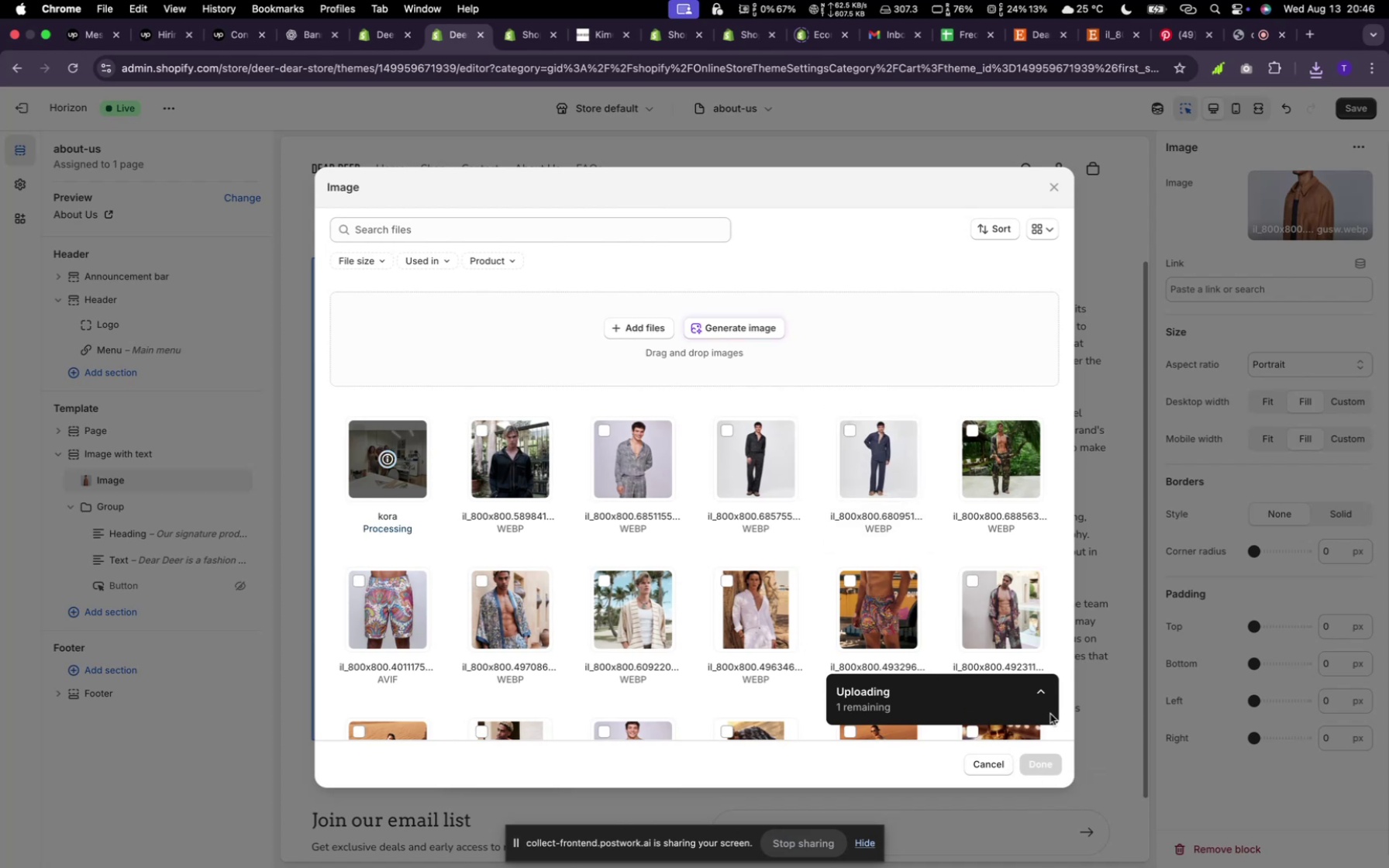 
left_click([1048, 766])
 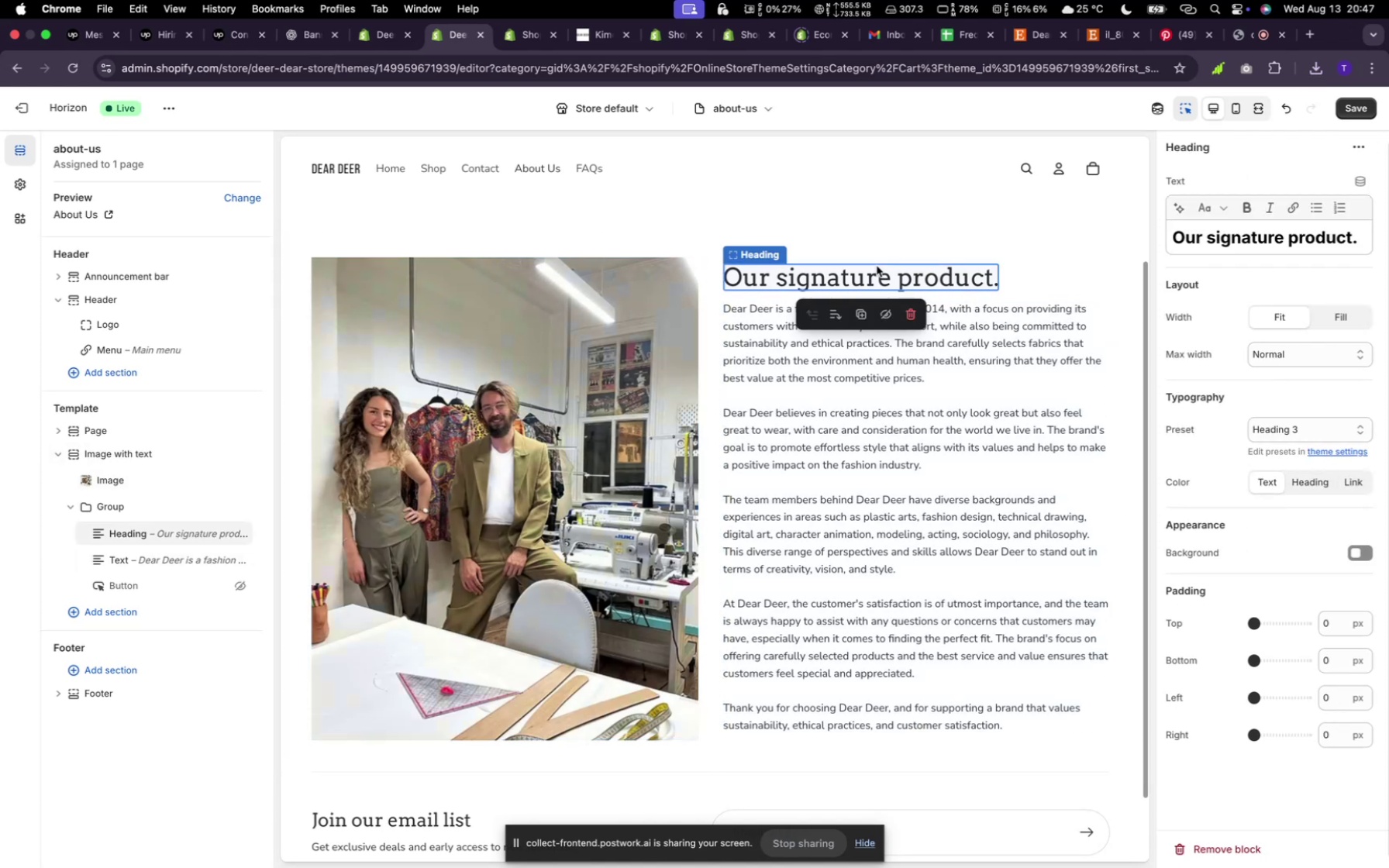 
wait(7.13)
 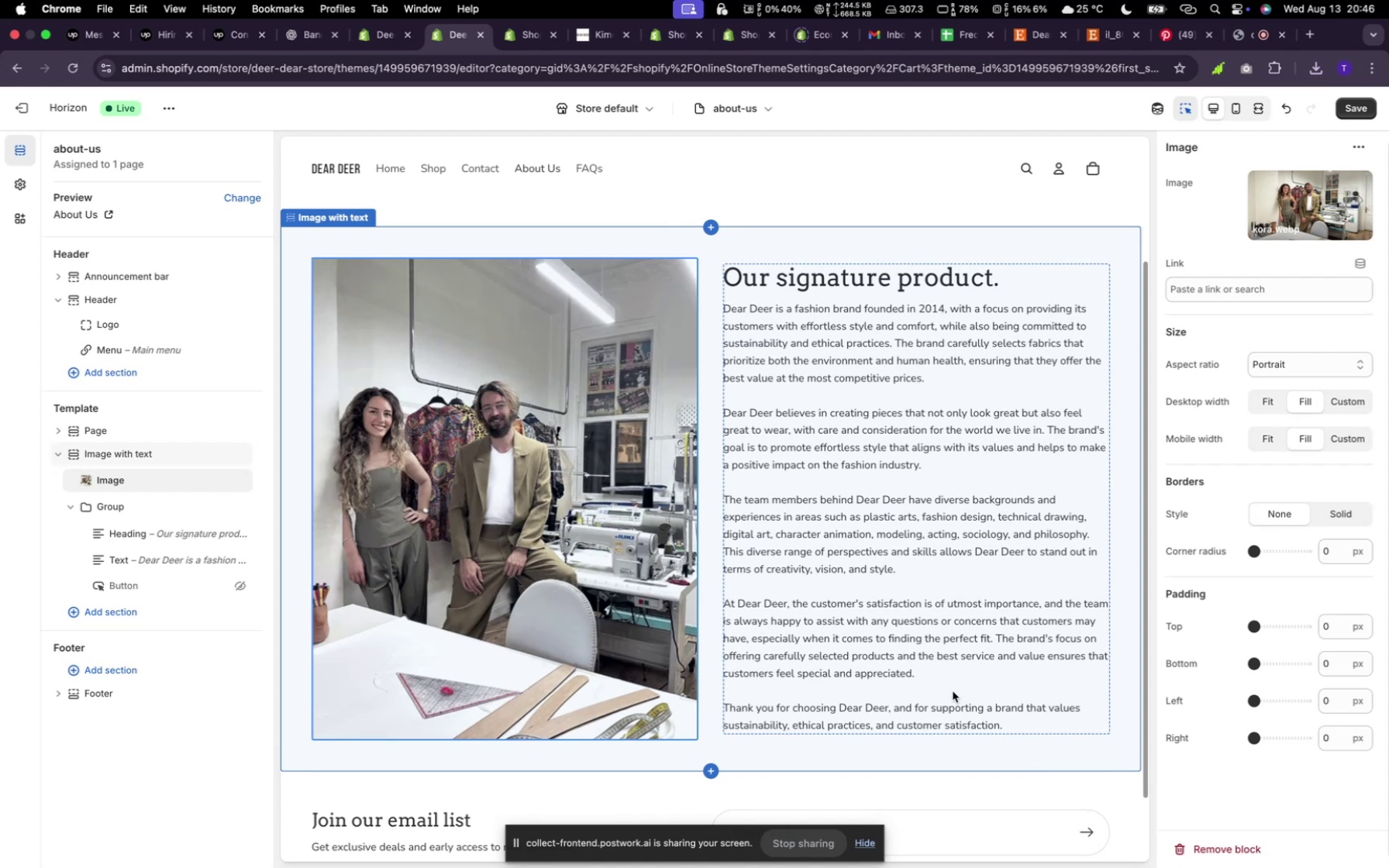 
left_click([877, 266])
 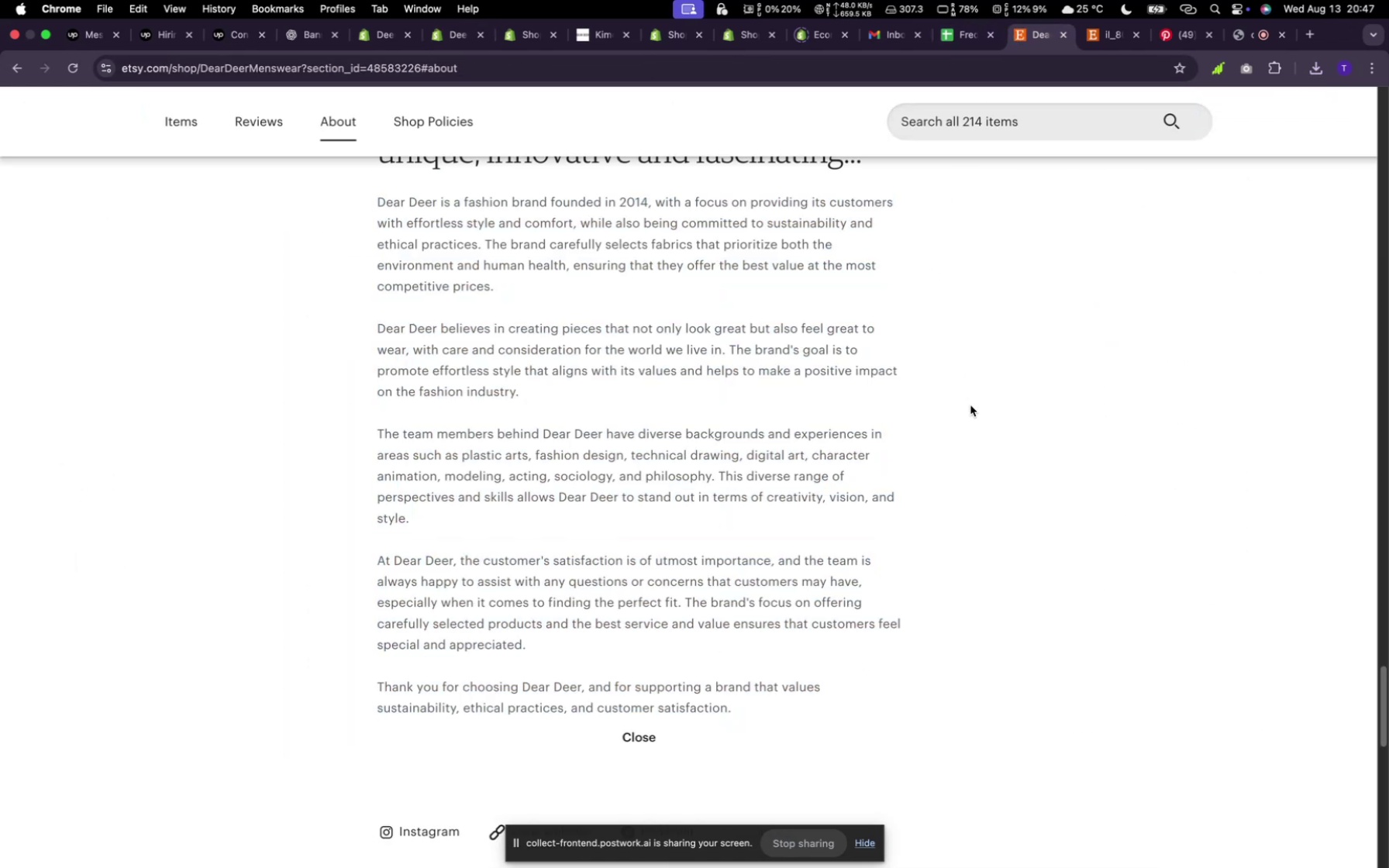 
left_click([1015, 36])
 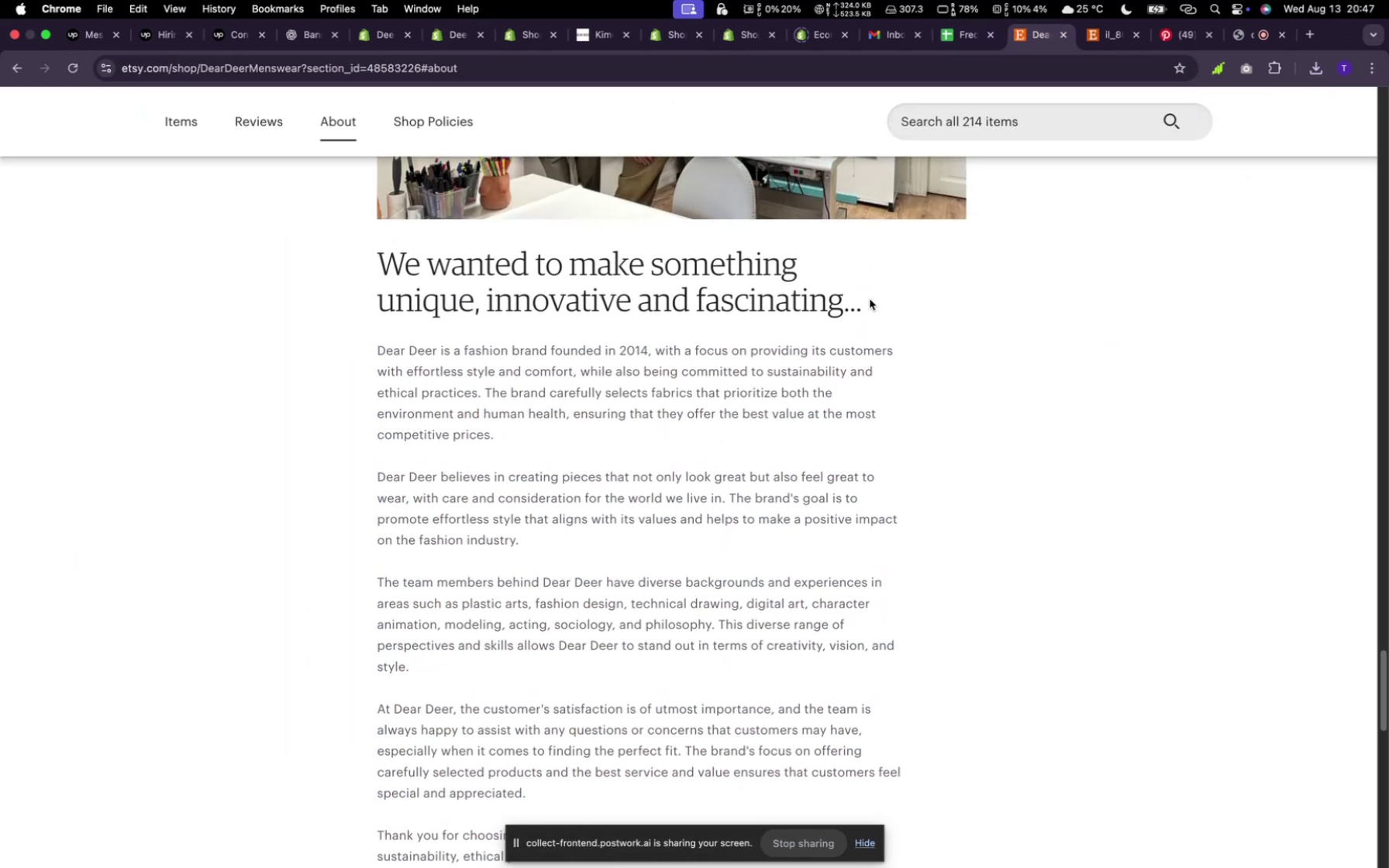 
left_click([970, 405])
 